 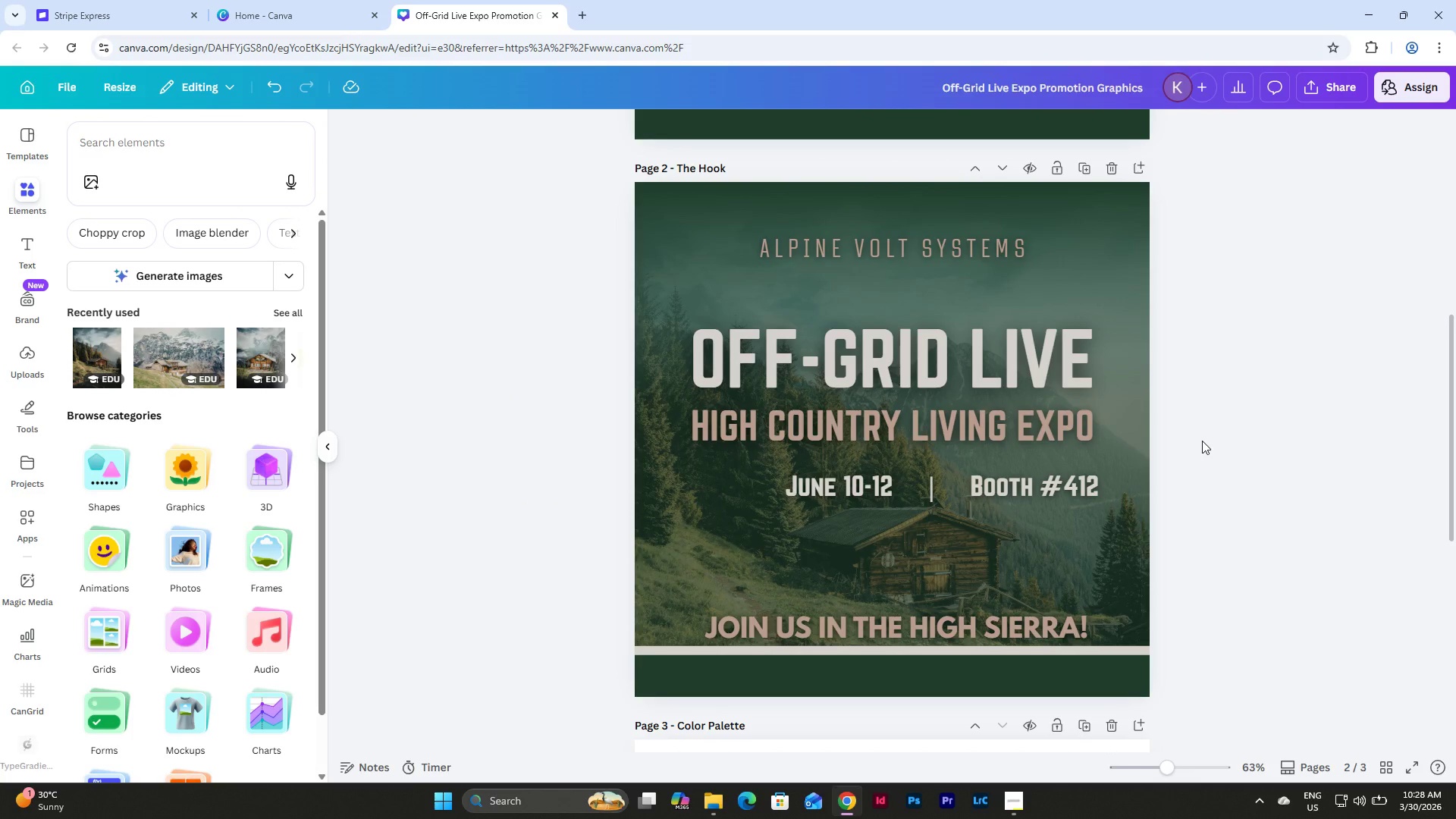 
double_click([923, 627])
 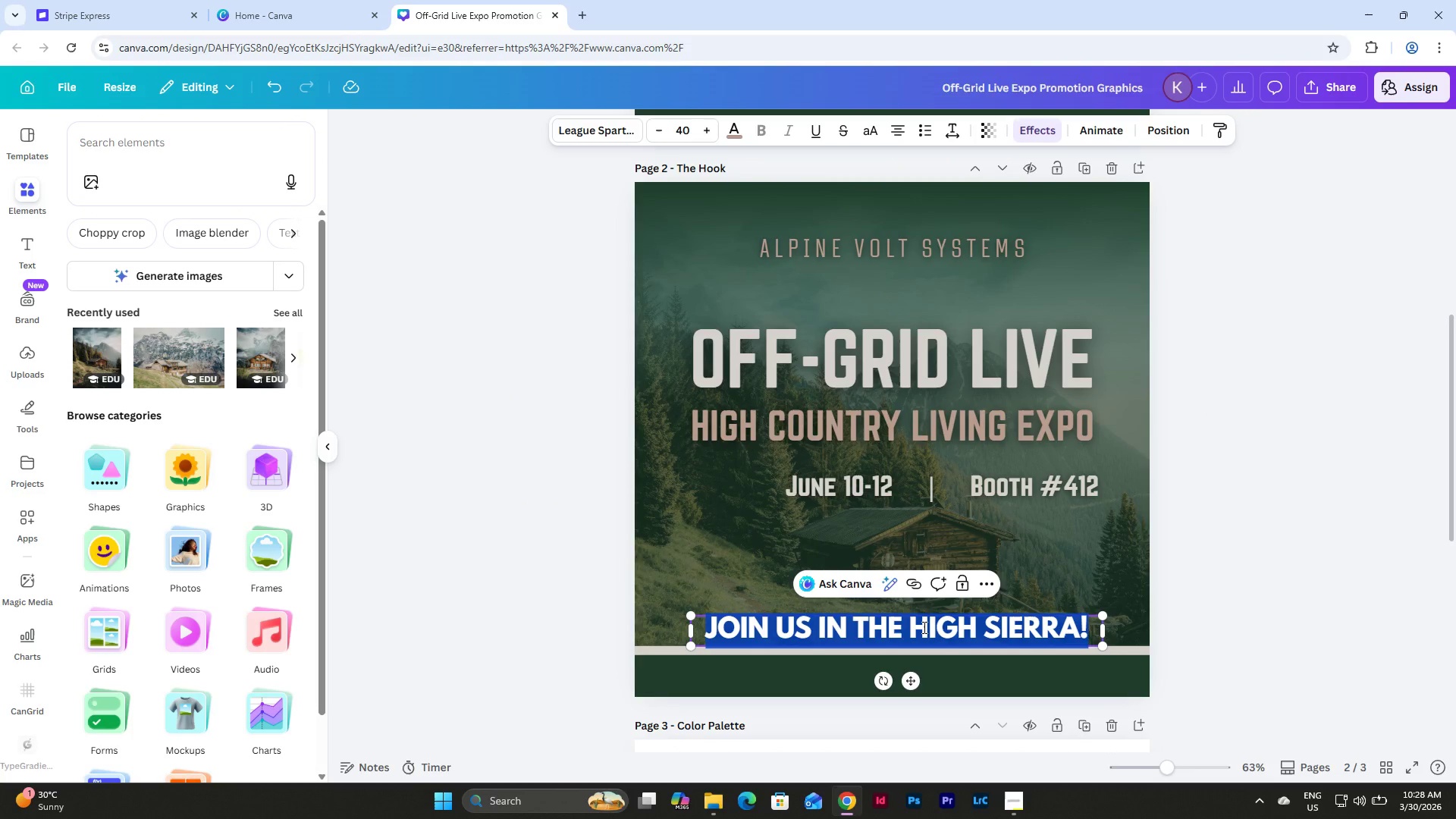 
type(SEE OUR TOUGH BATTERY SYSTEMS )
 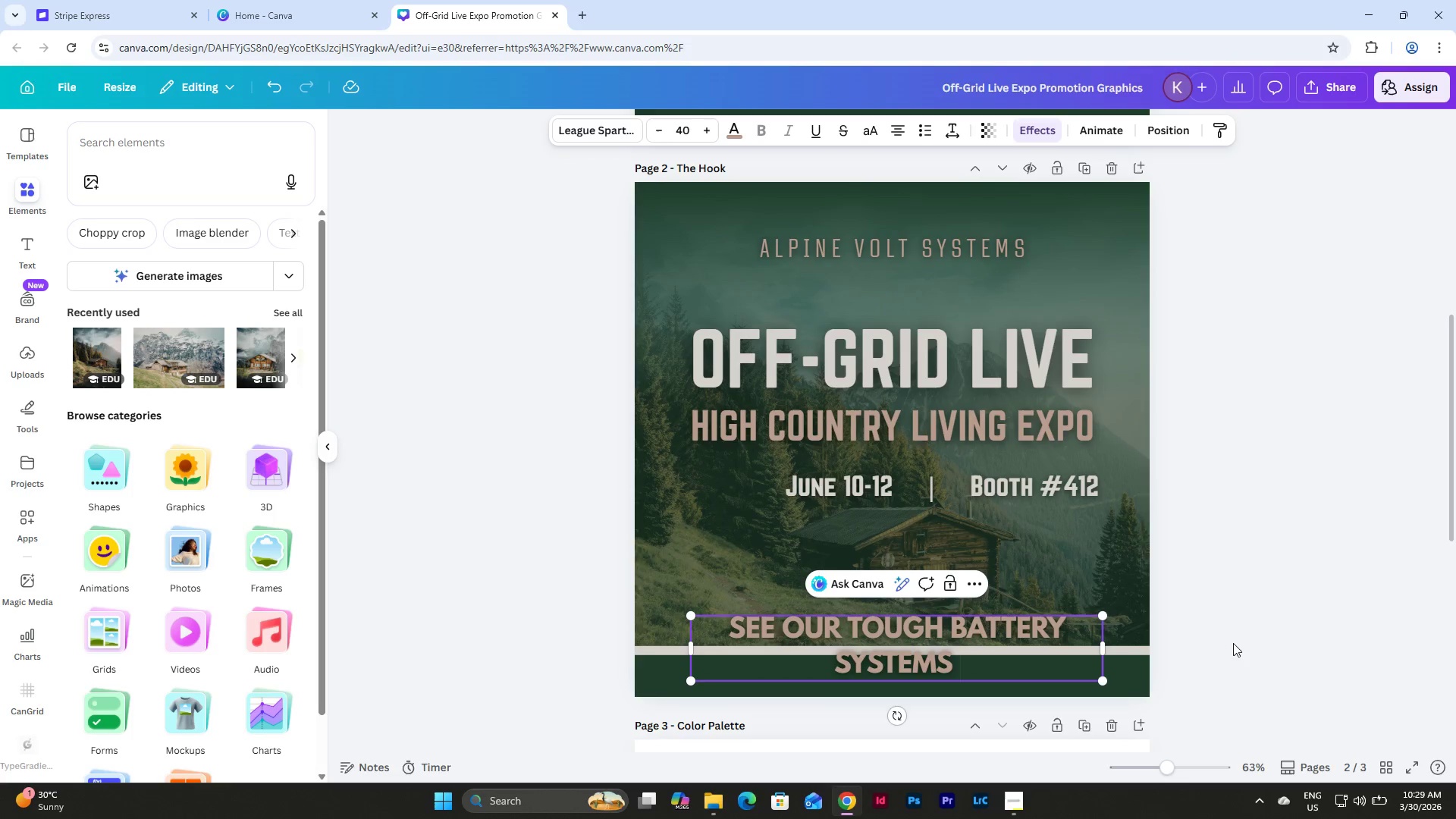 
left_click([1233, 642])
 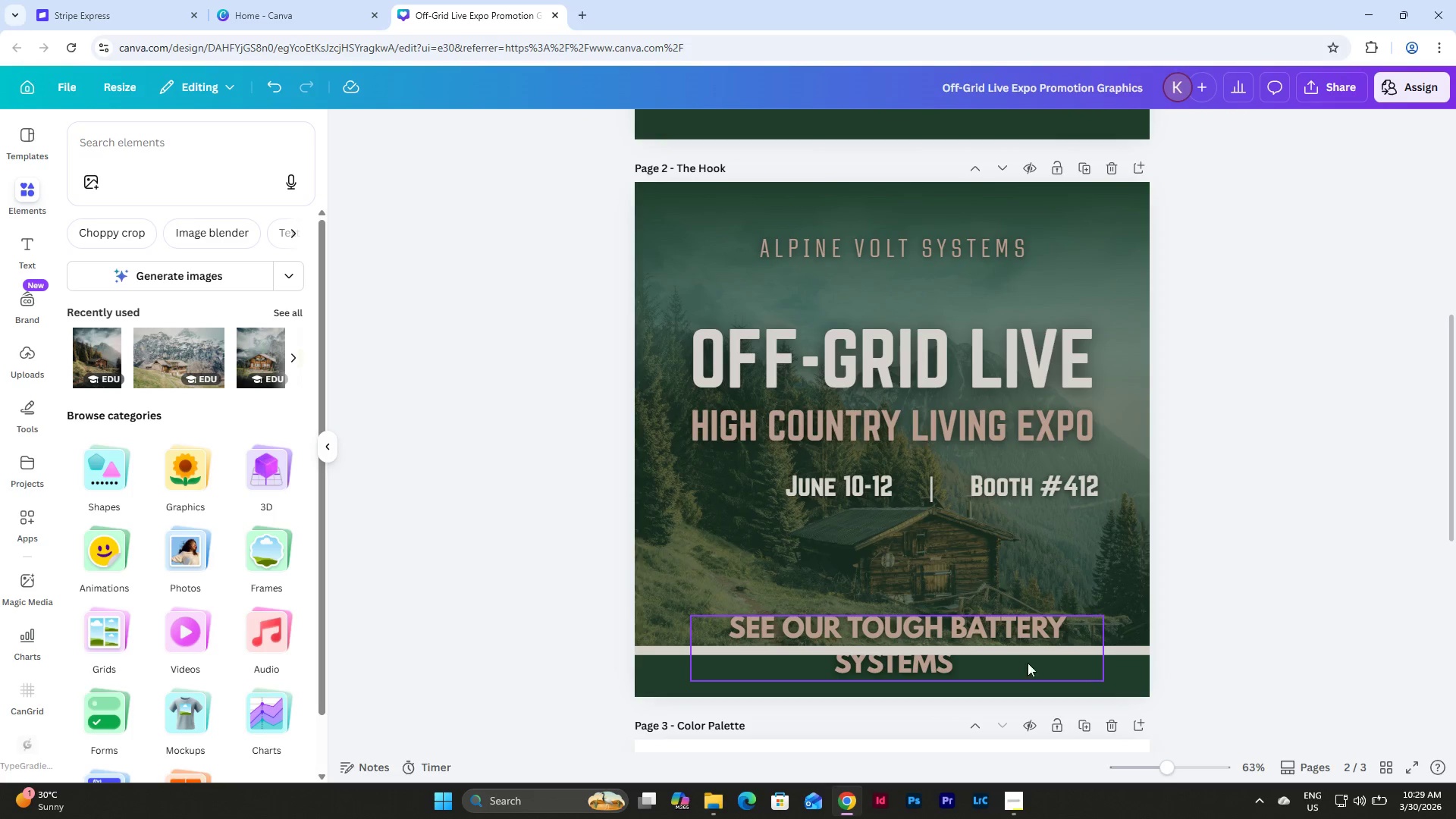 
left_click([925, 636])
 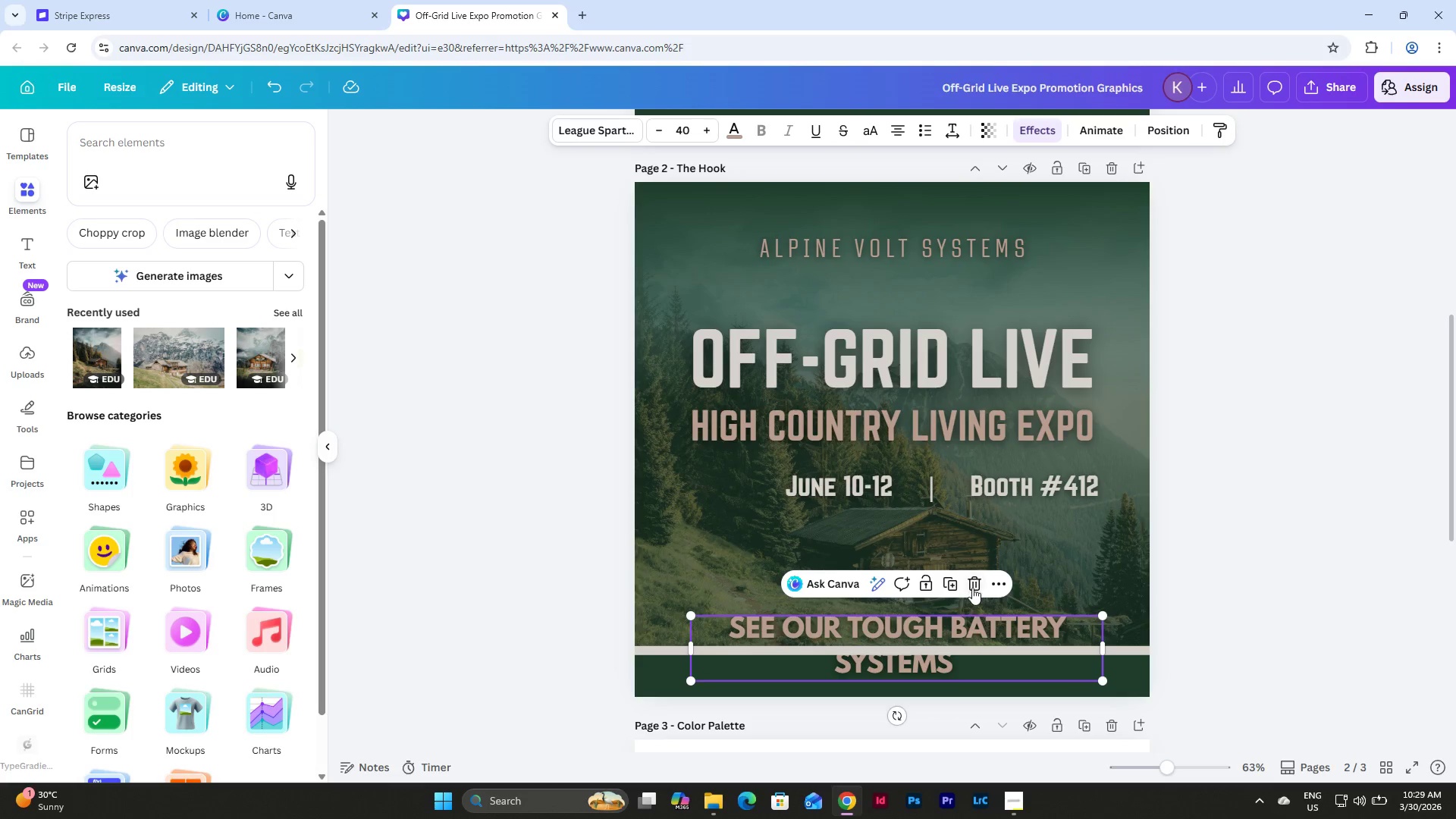 
left_click([974, 585])
 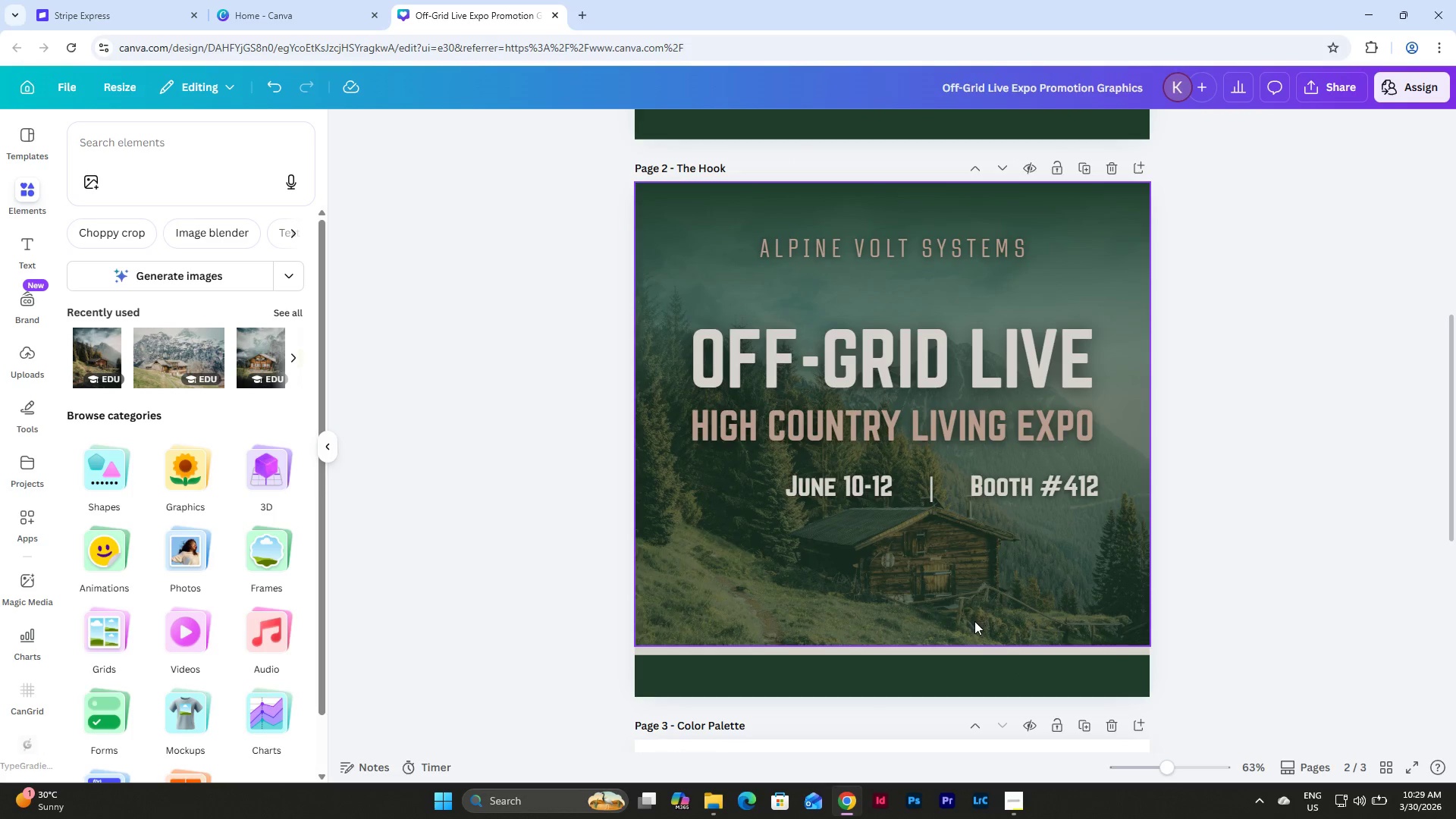 
scroll: coordinate [974, 582], scroll_direction: down, amount: 1.0
 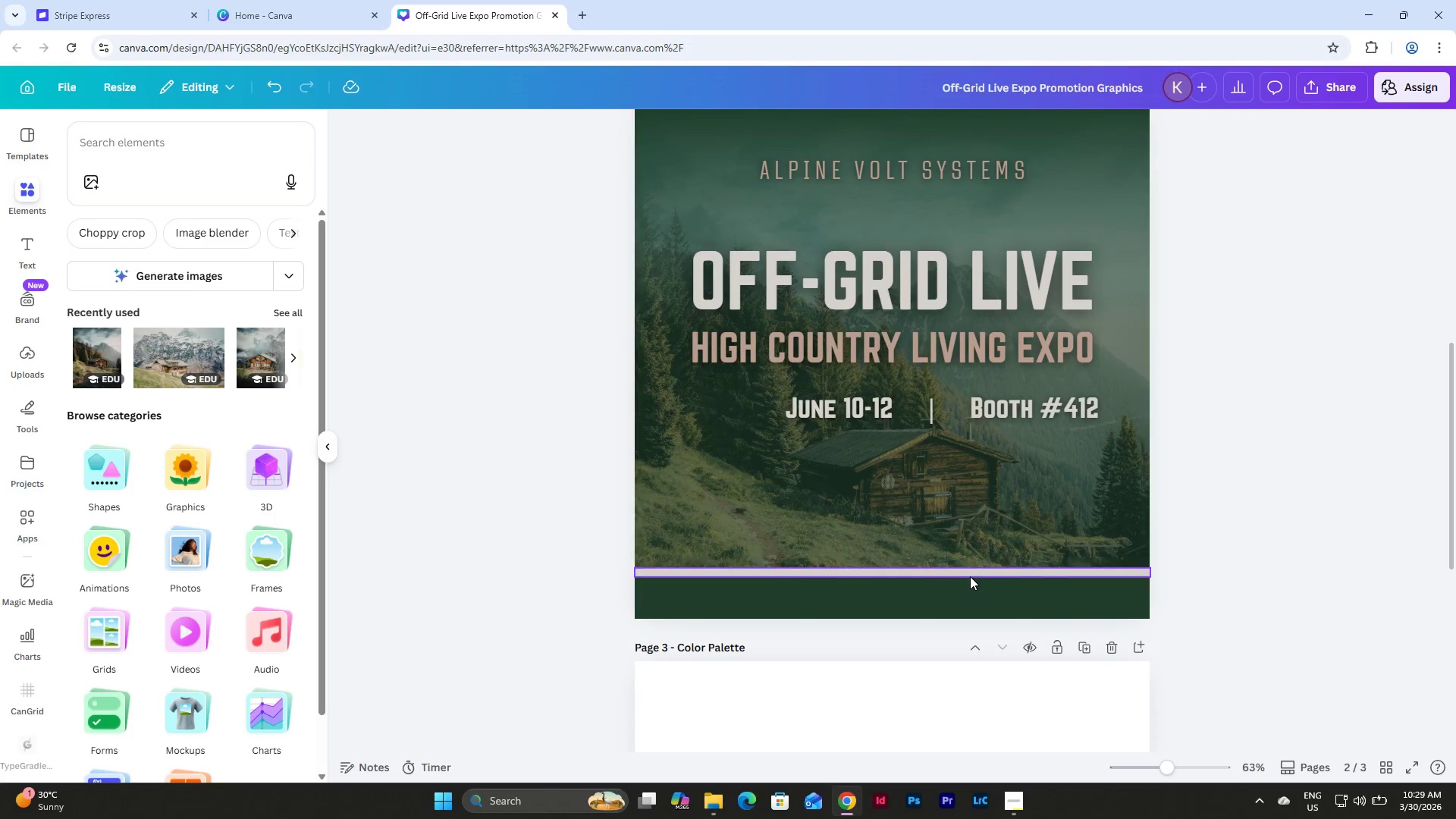 
scroll: coordinate [970, 576], scroll_direction: up, amount: 1.0
 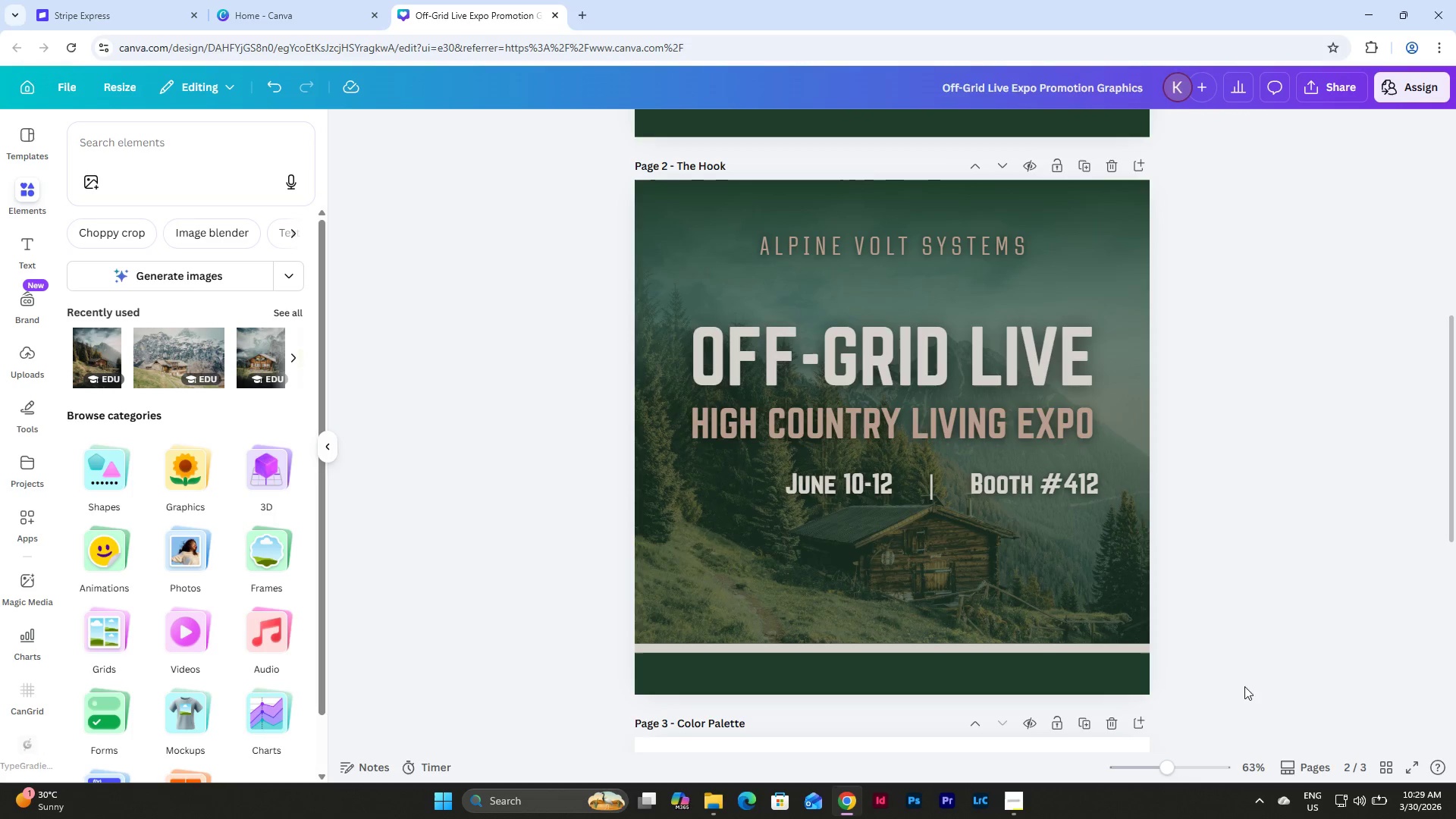 
left_click_drag(start_coordinate=[1257, 692], to_coordinate=[571, 209])
 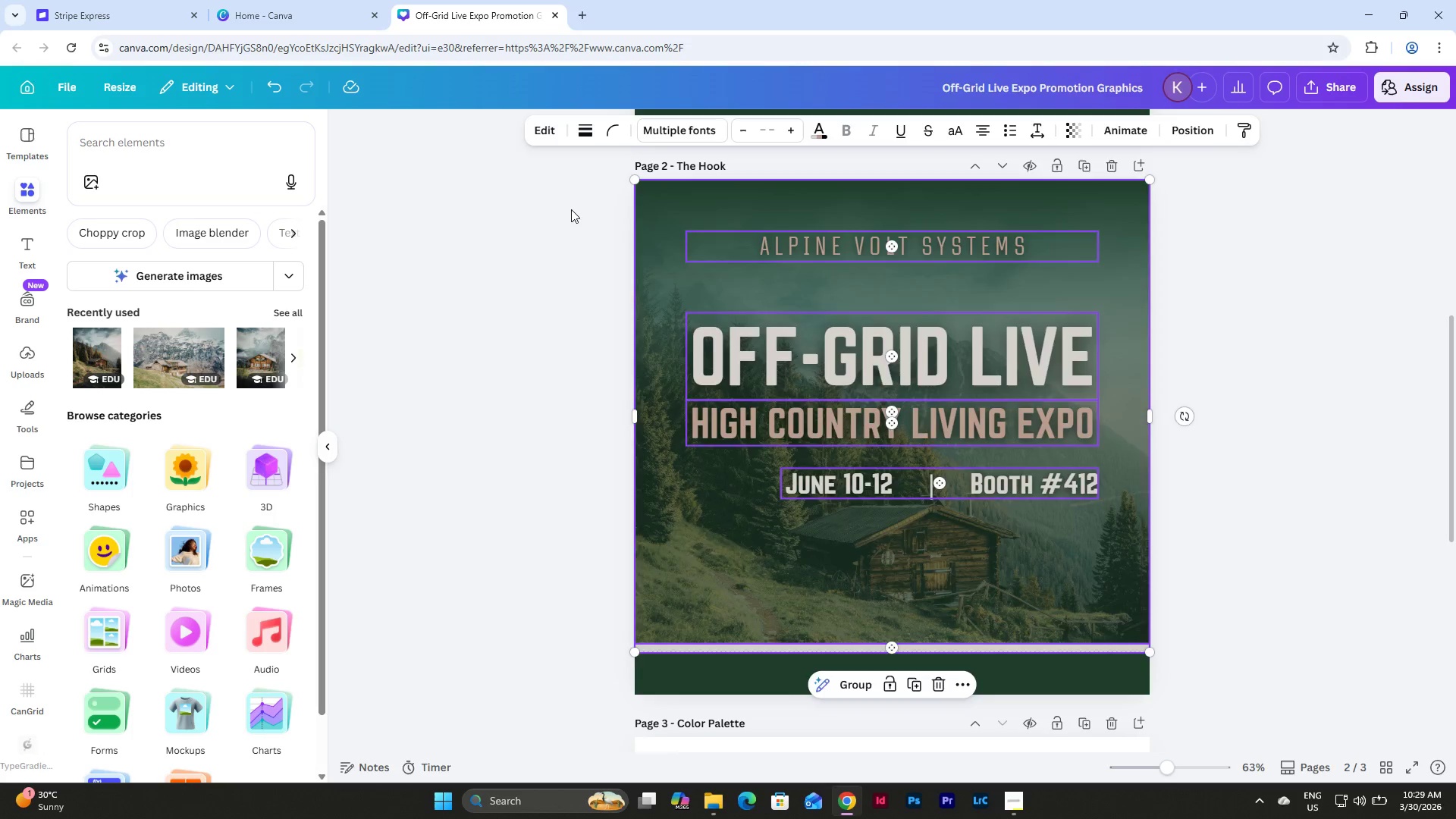 
key(Backspace)
 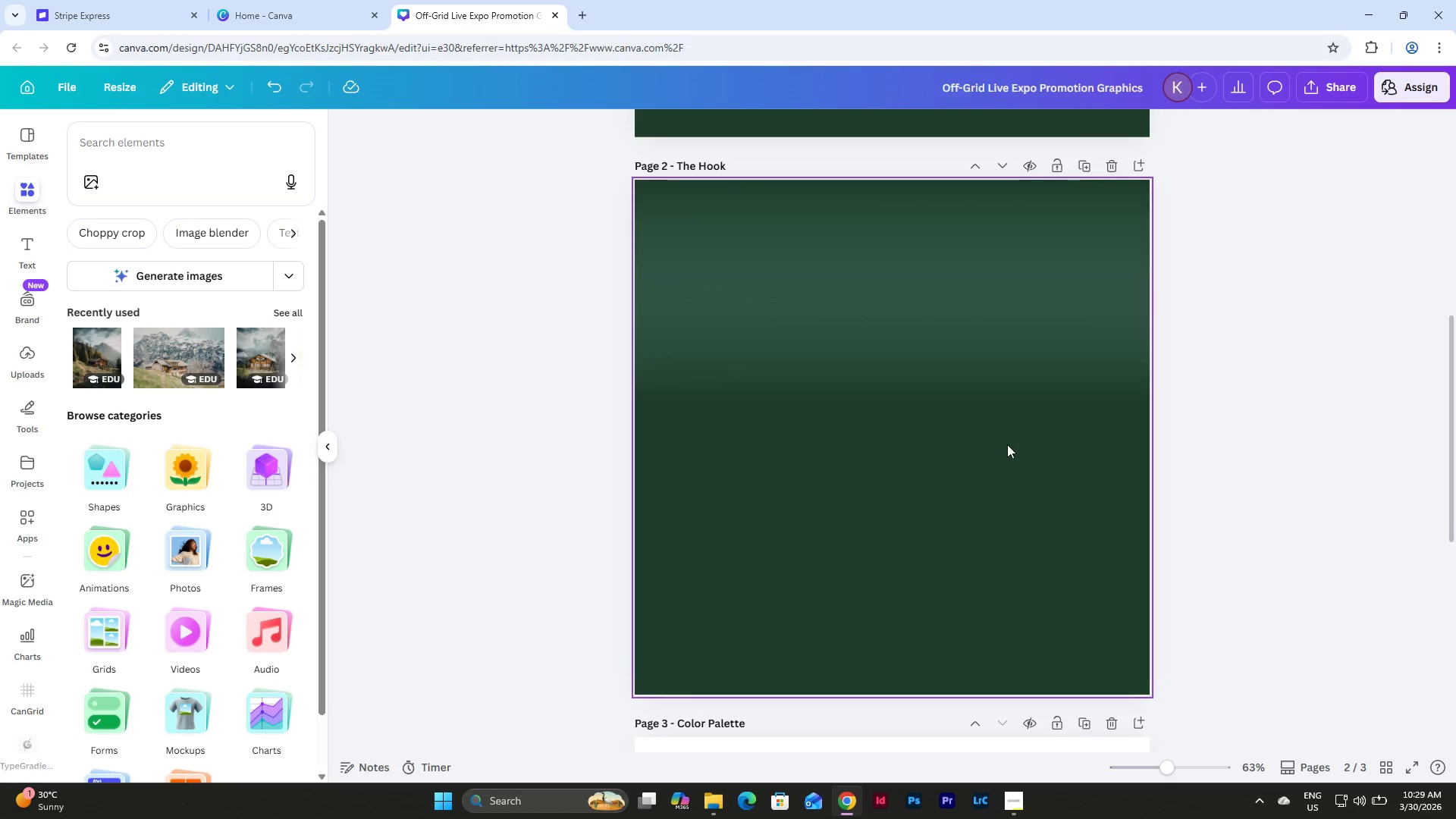 
scroll: coordinate [1007, 444], scroll_direction: up, amount: 5.0
 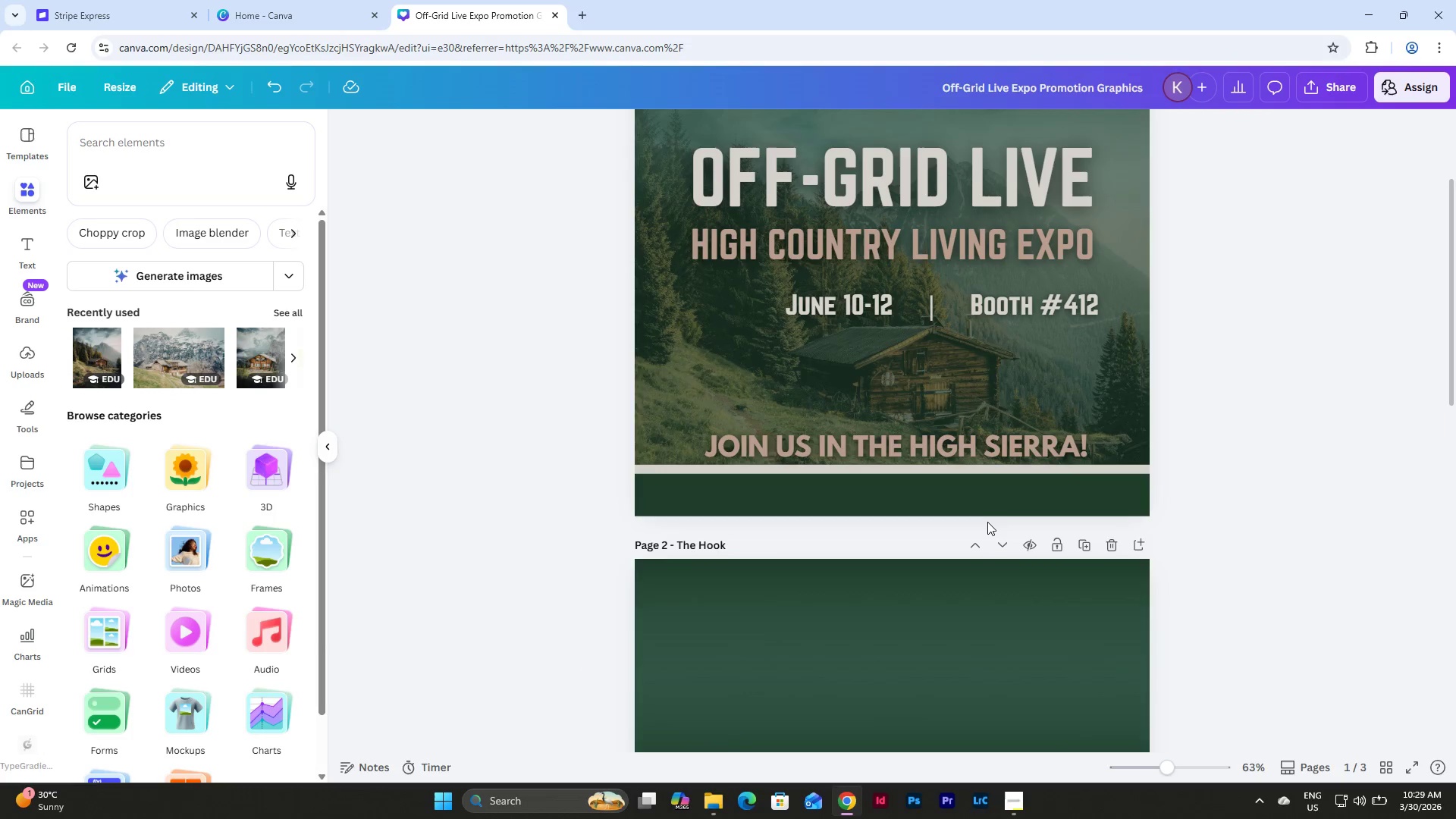 
left_click([881, 459])
 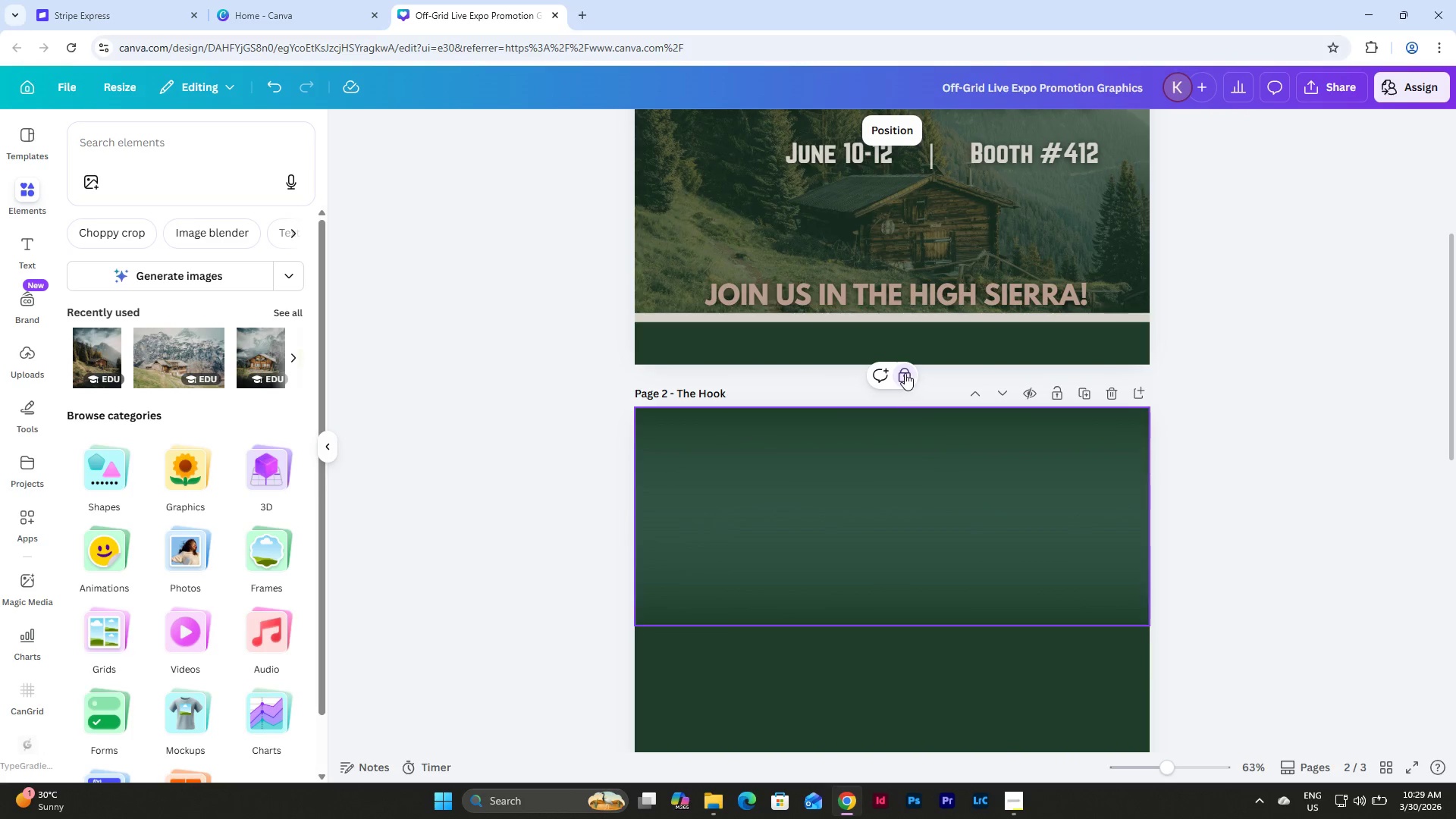 
scroll: coordinate [987, 525], scroll_direction: down, amount: 2.0
 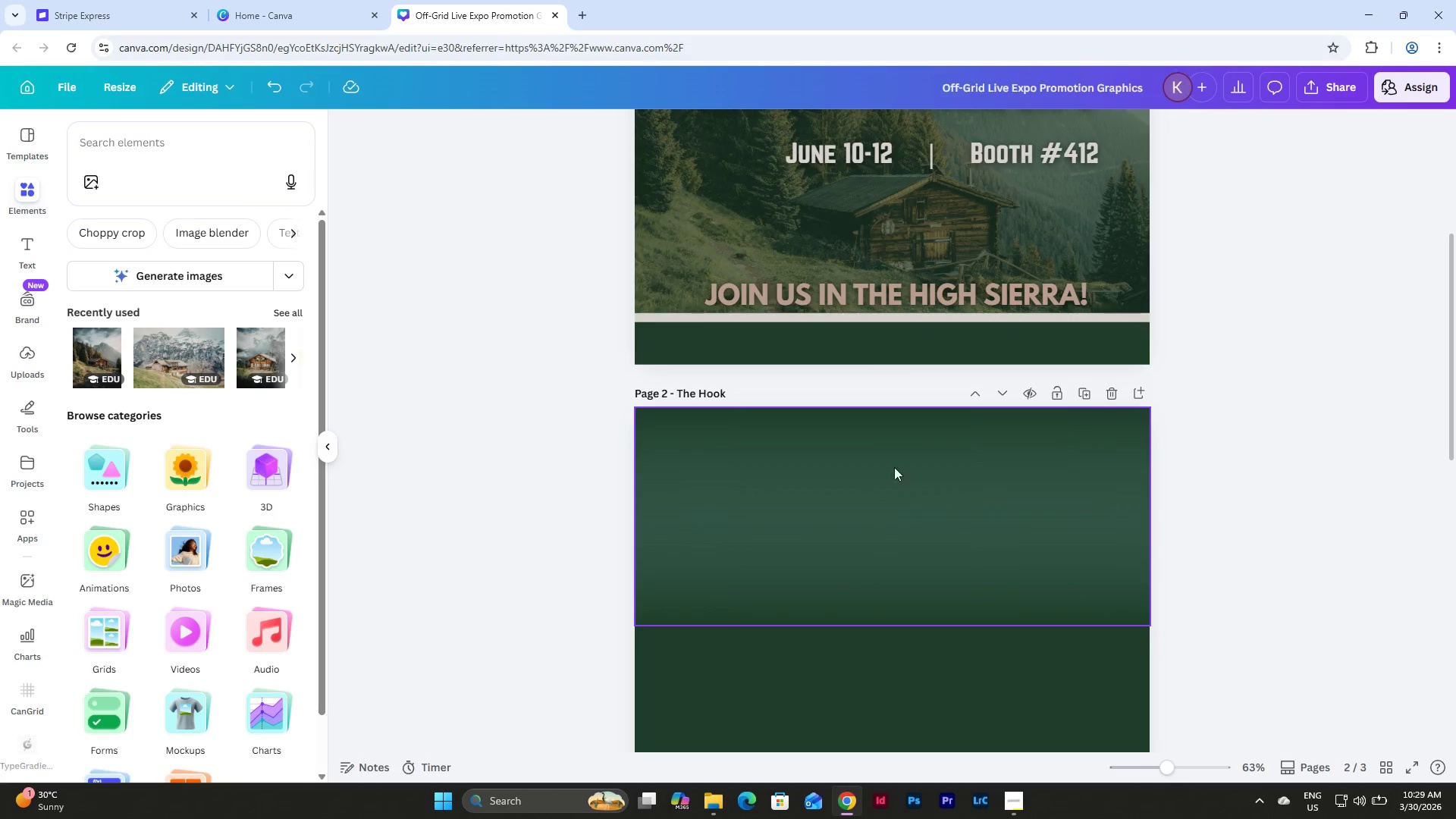 
double_click([943, 527])
 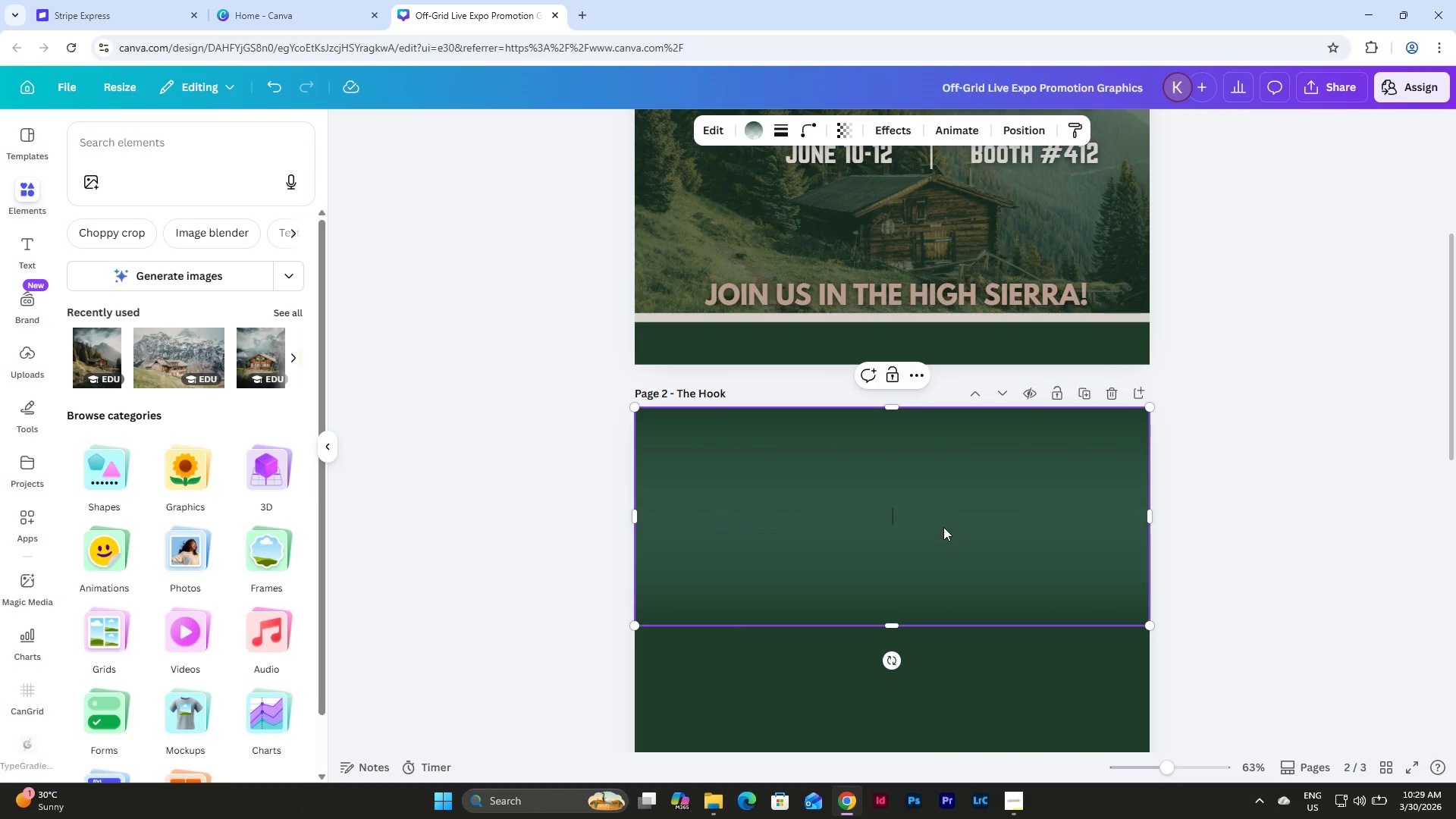 
key(Backspace)
 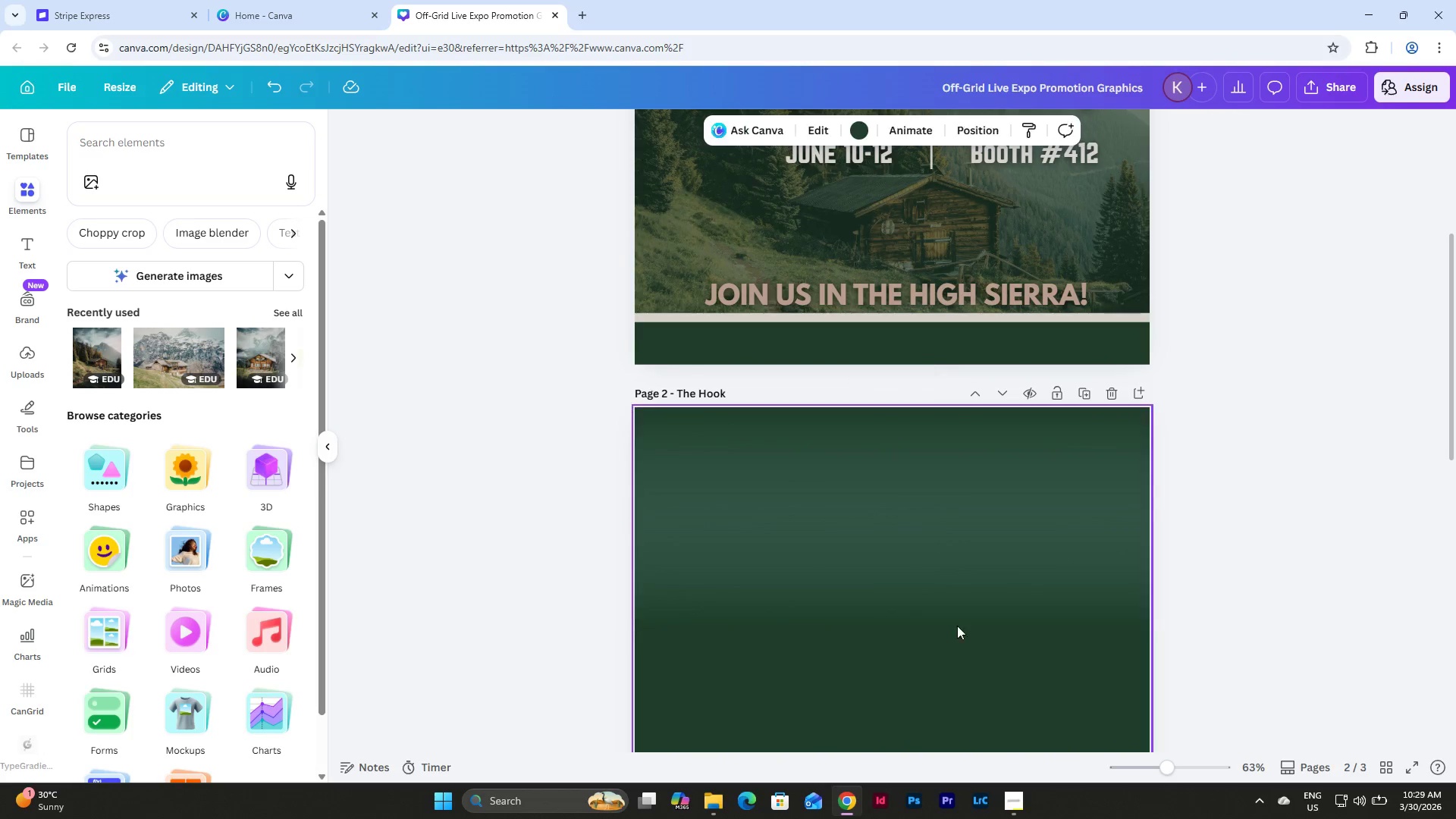 
double_click([946, 512])
 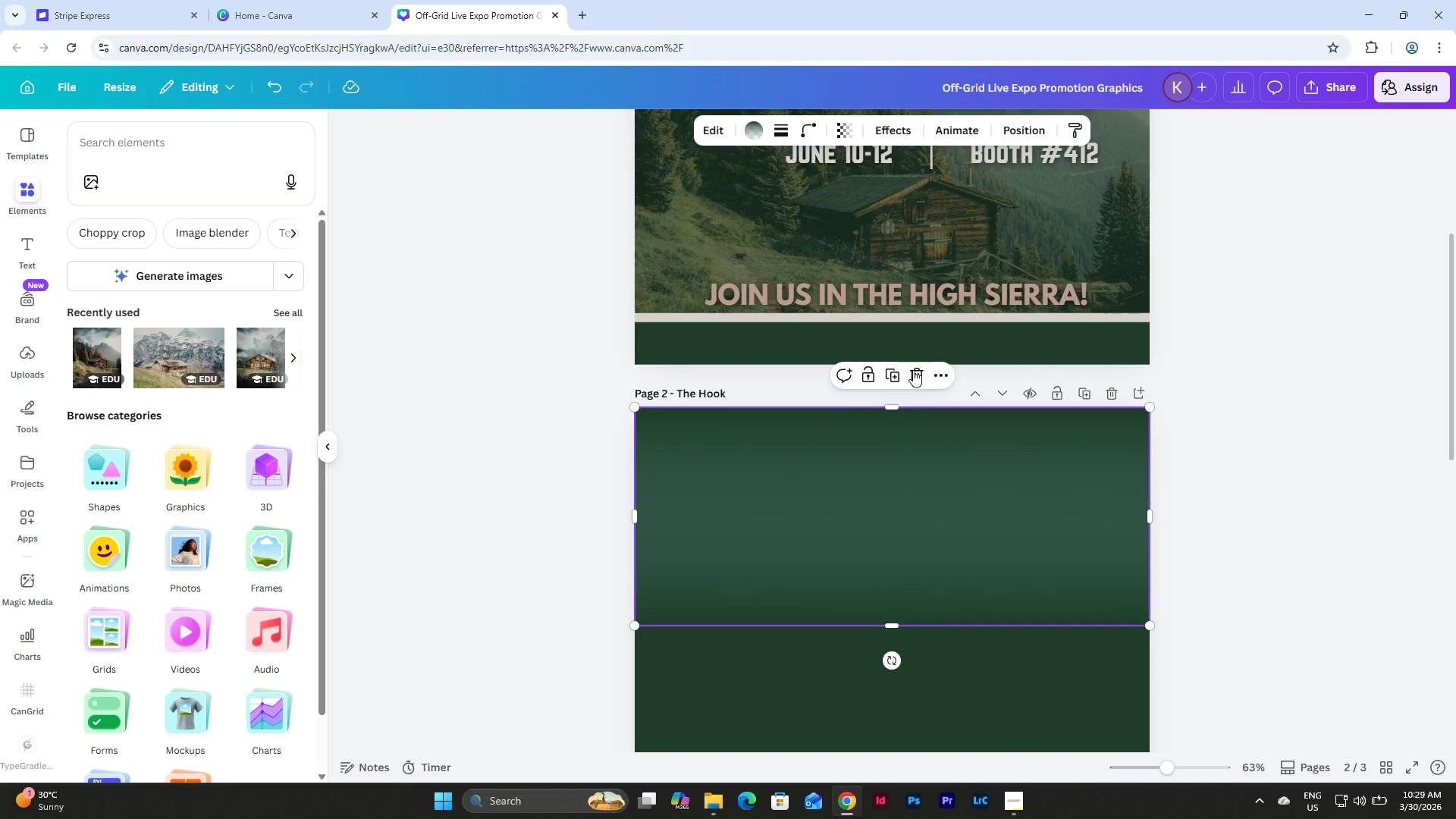 
left_click([920, 365])
 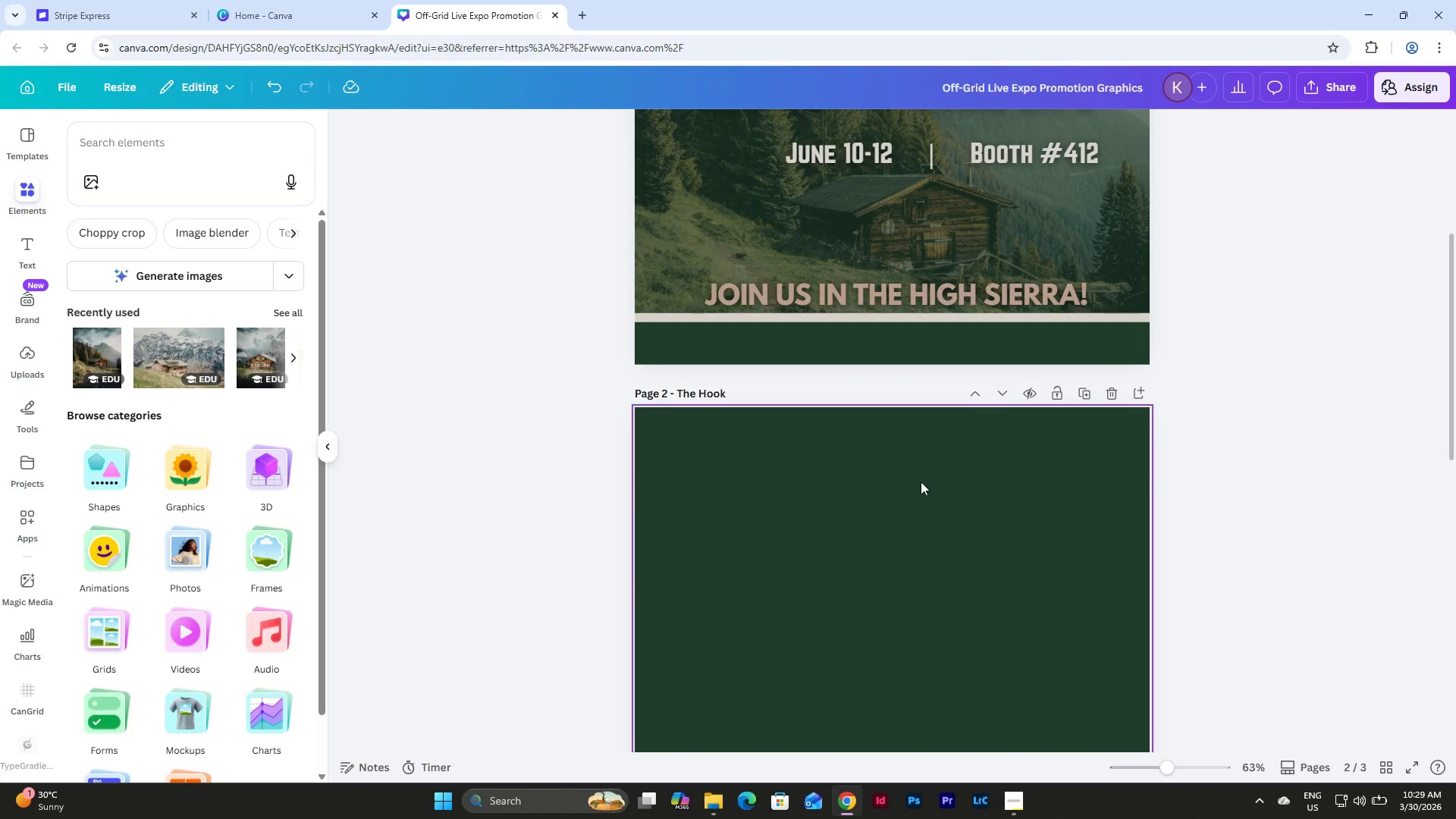 
scroll: coordinate [922, 487], scroll_direction: down, amount: 3.0
 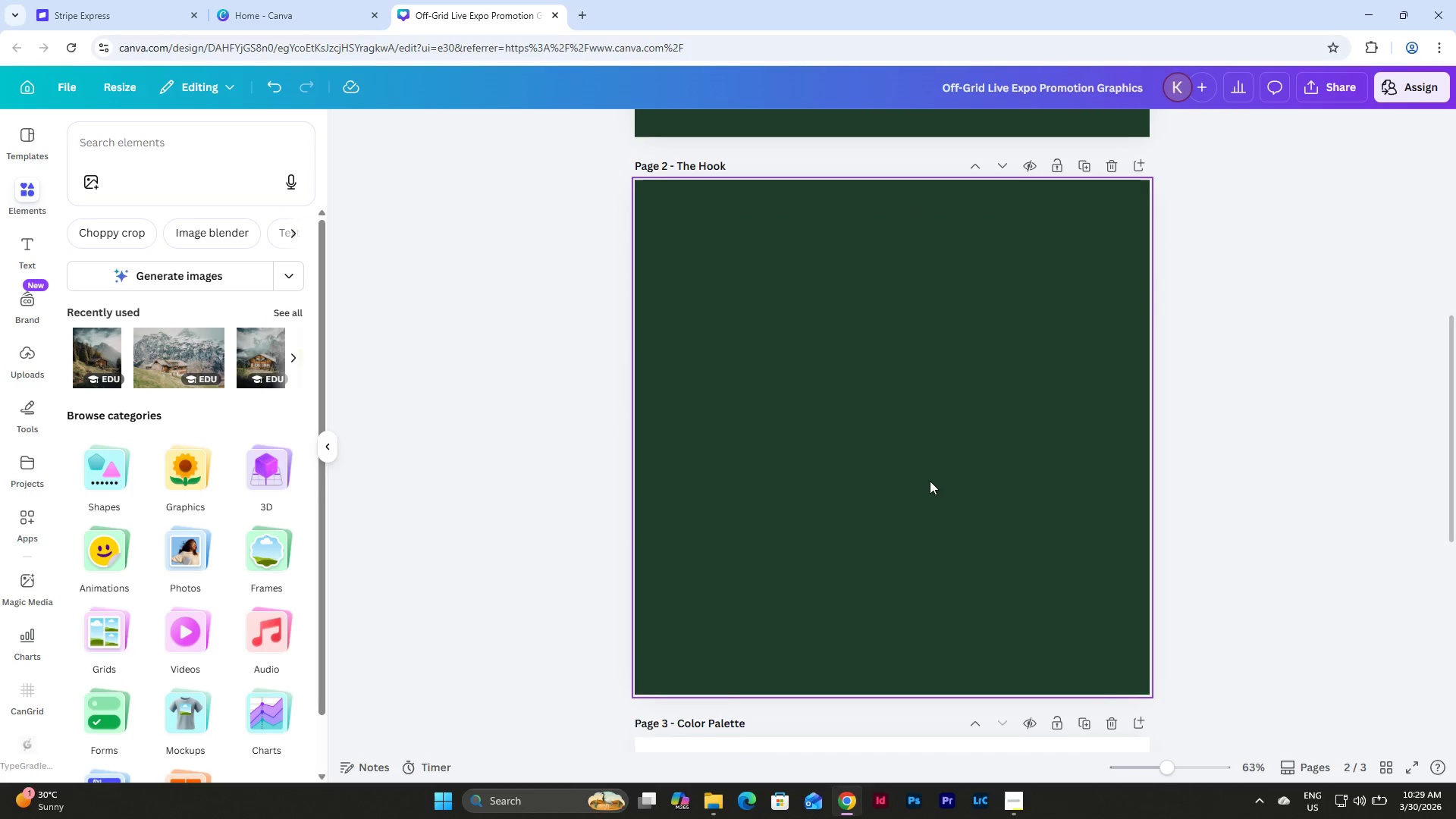 
scroll: coordinate [934, 500], scroll_direction: up, amount: 6.0
 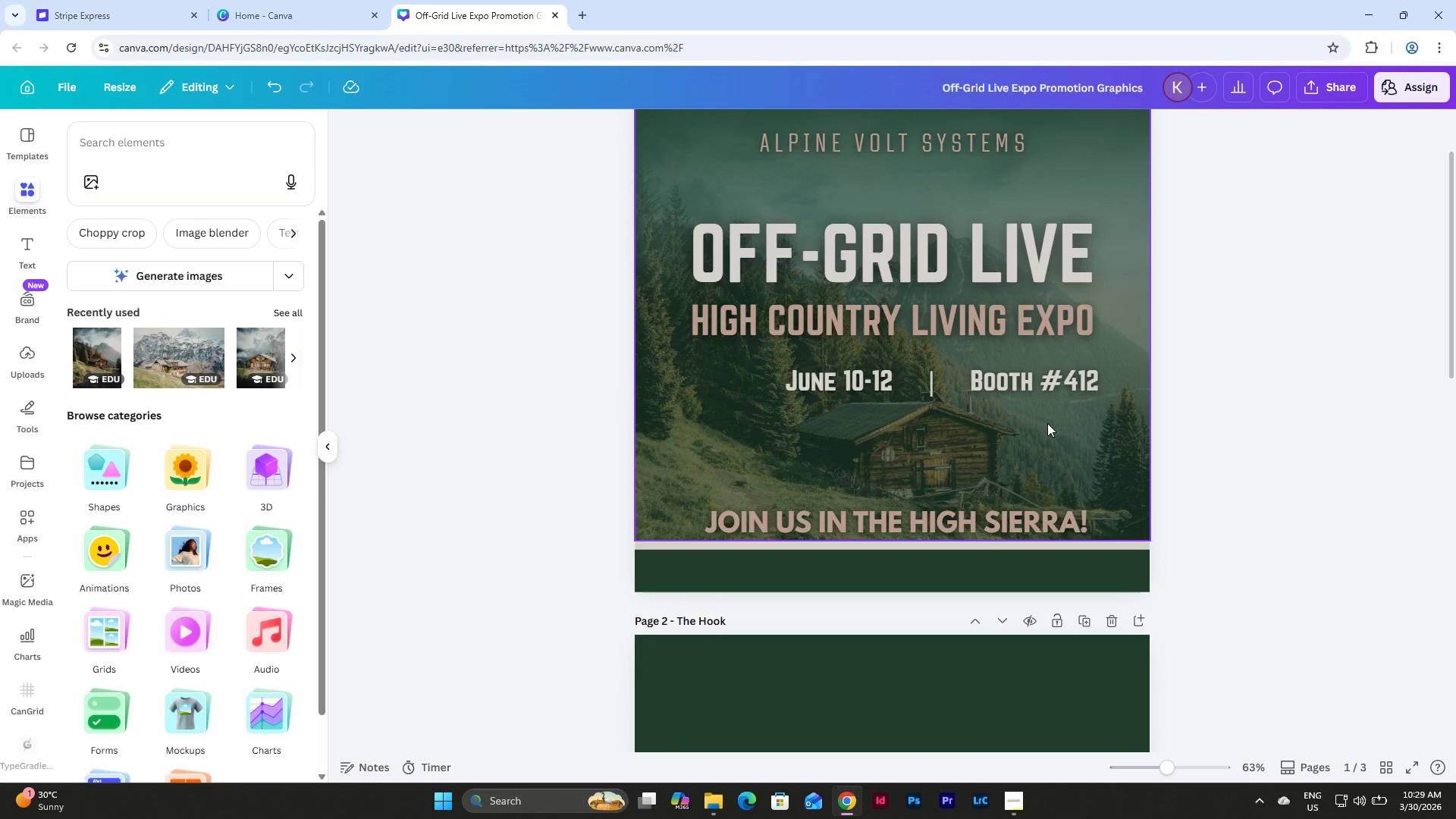 
left_click([1047, 423])
 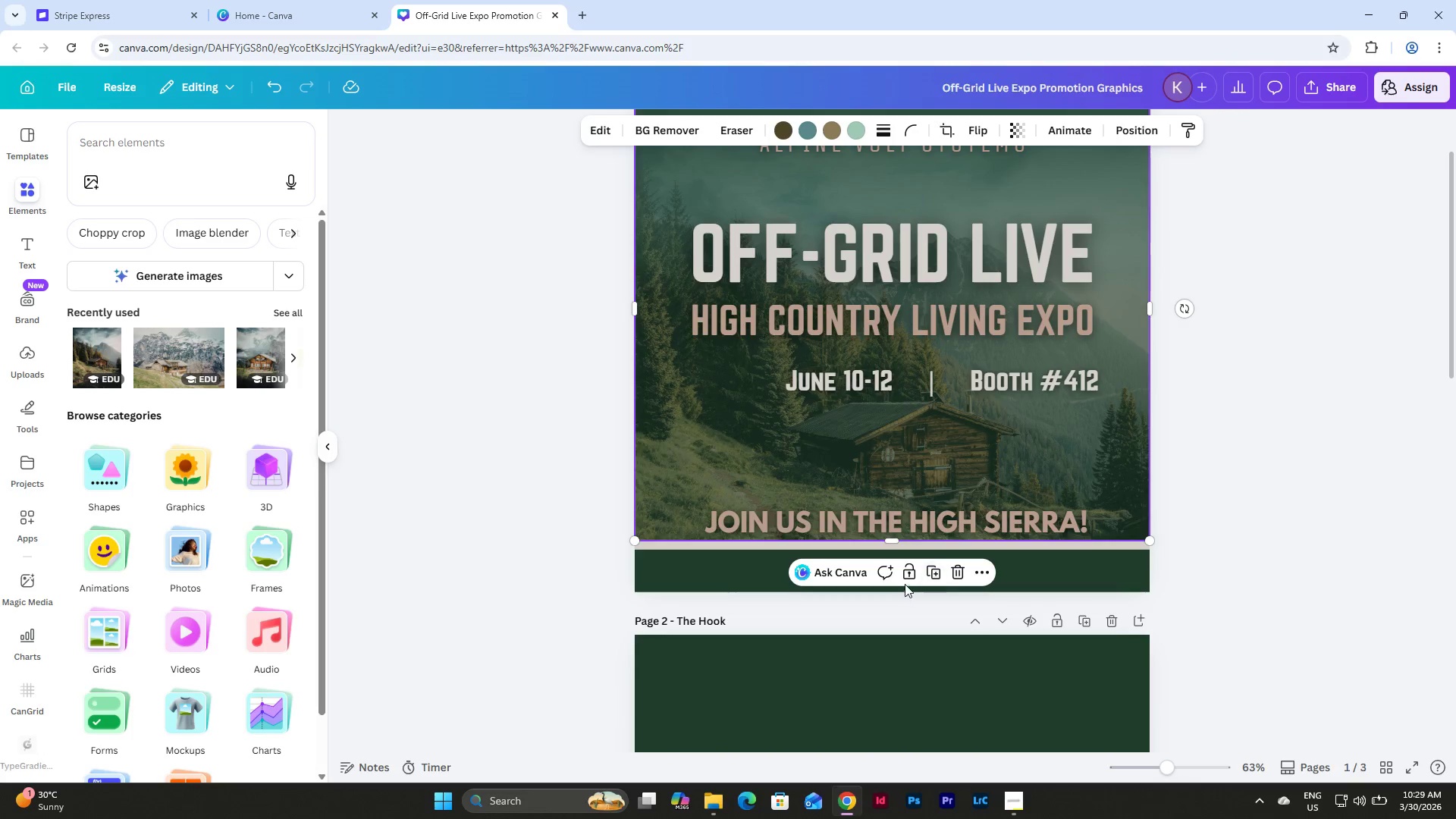 
left_click([910, 567])
 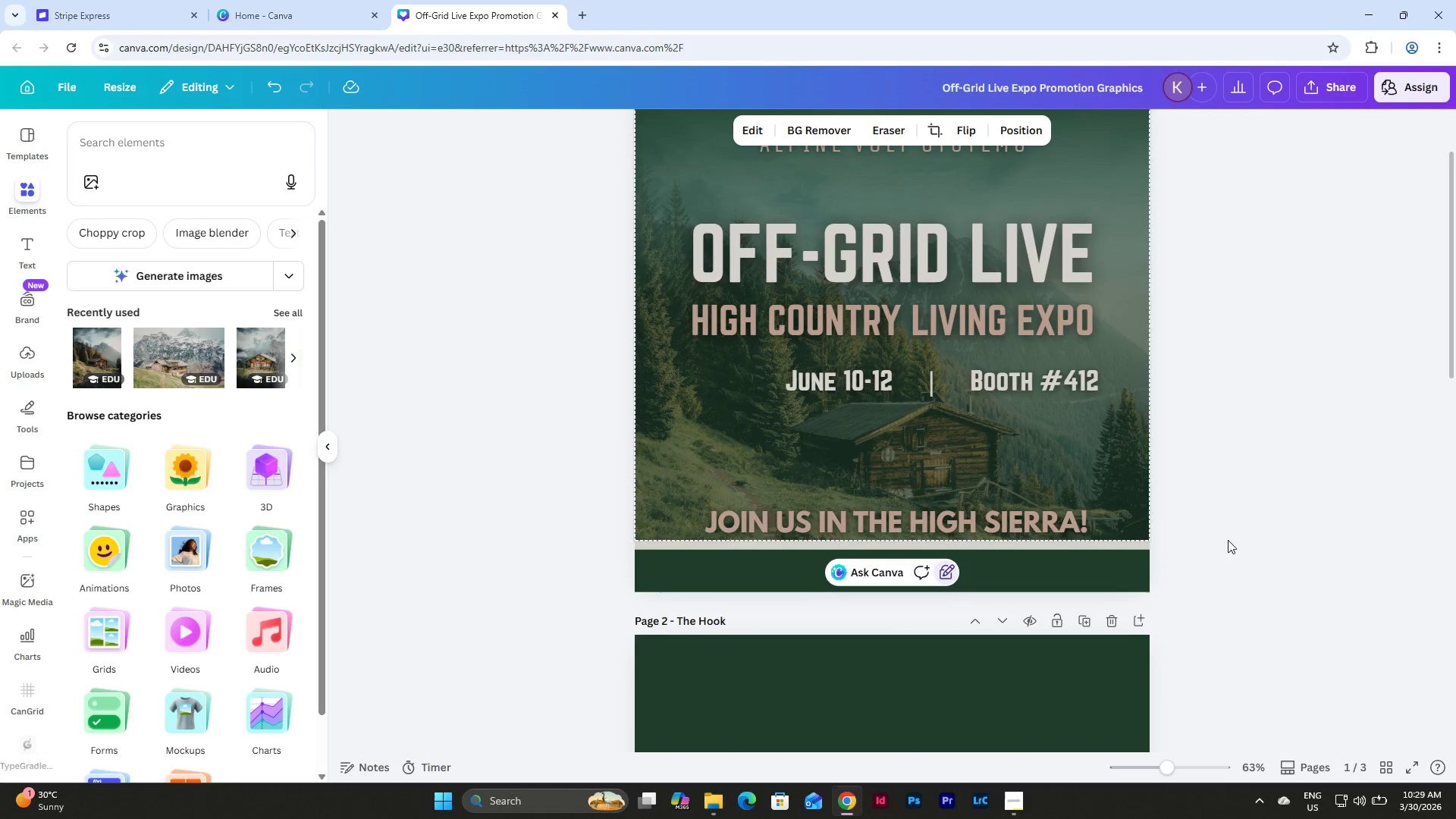 
left_click([1266, 517])
 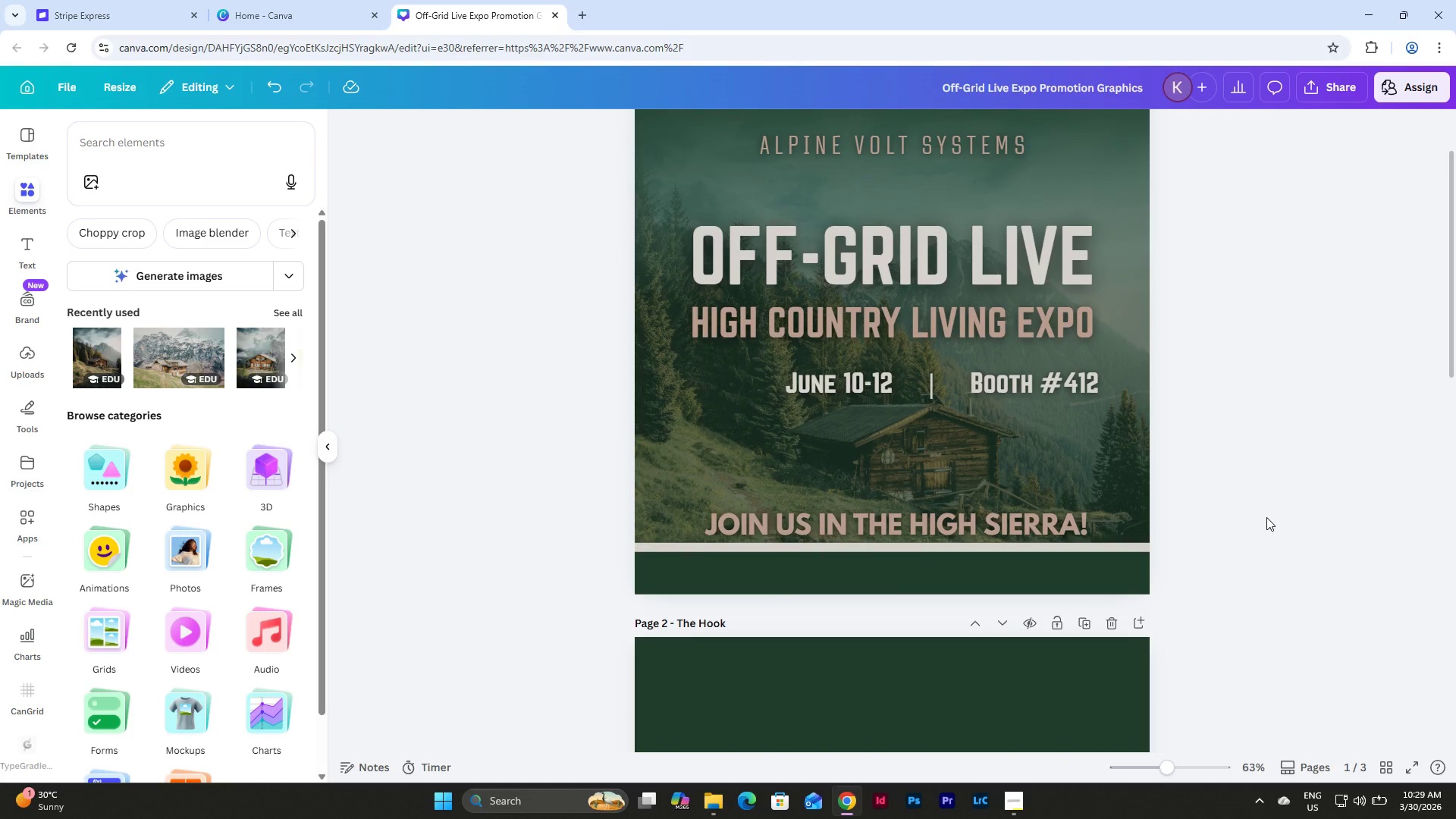 
scroll: coordinate [1266, 517], scroll_direction: up, amount: 5.0
 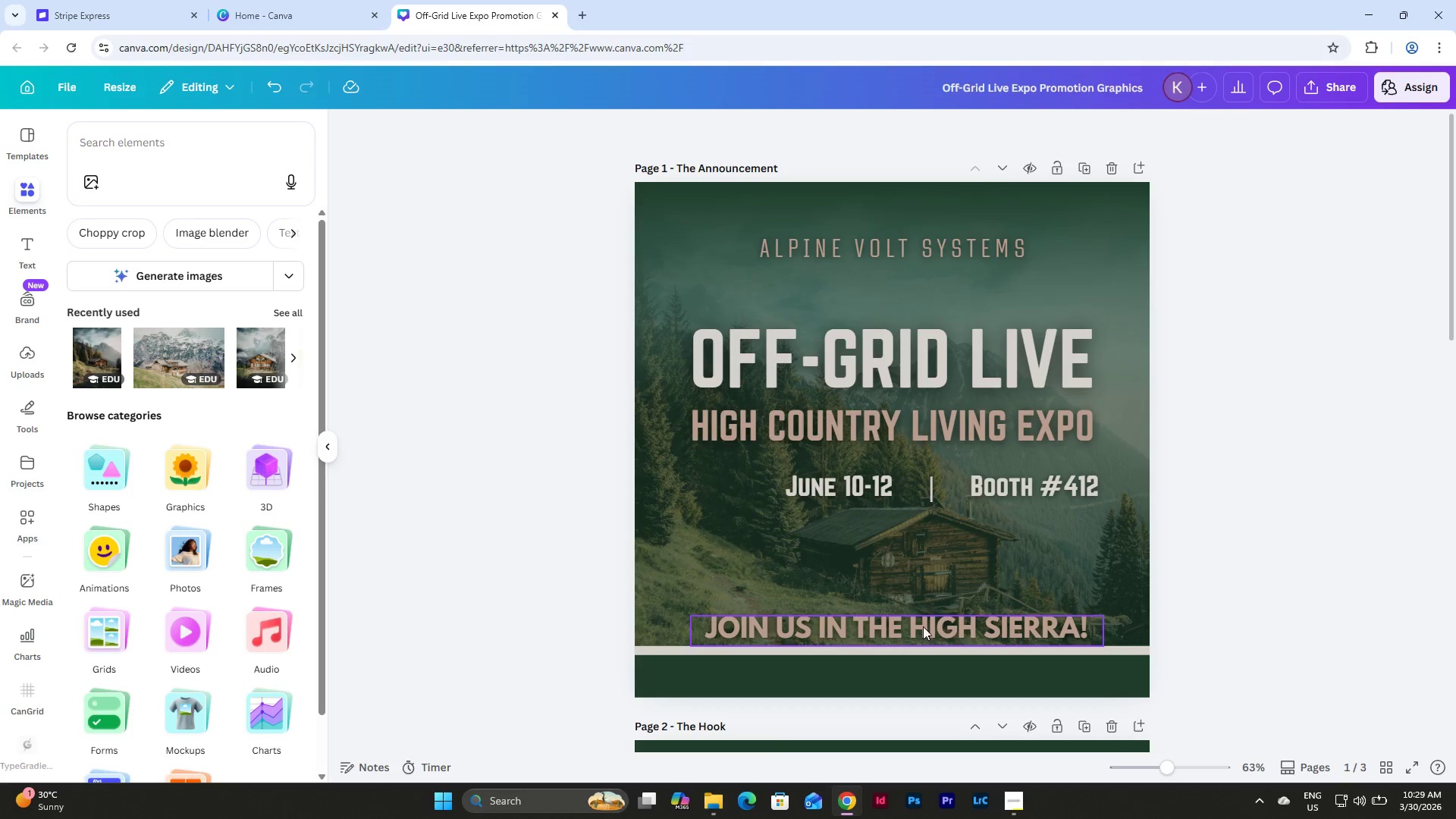 
left_click([1383, 768])
 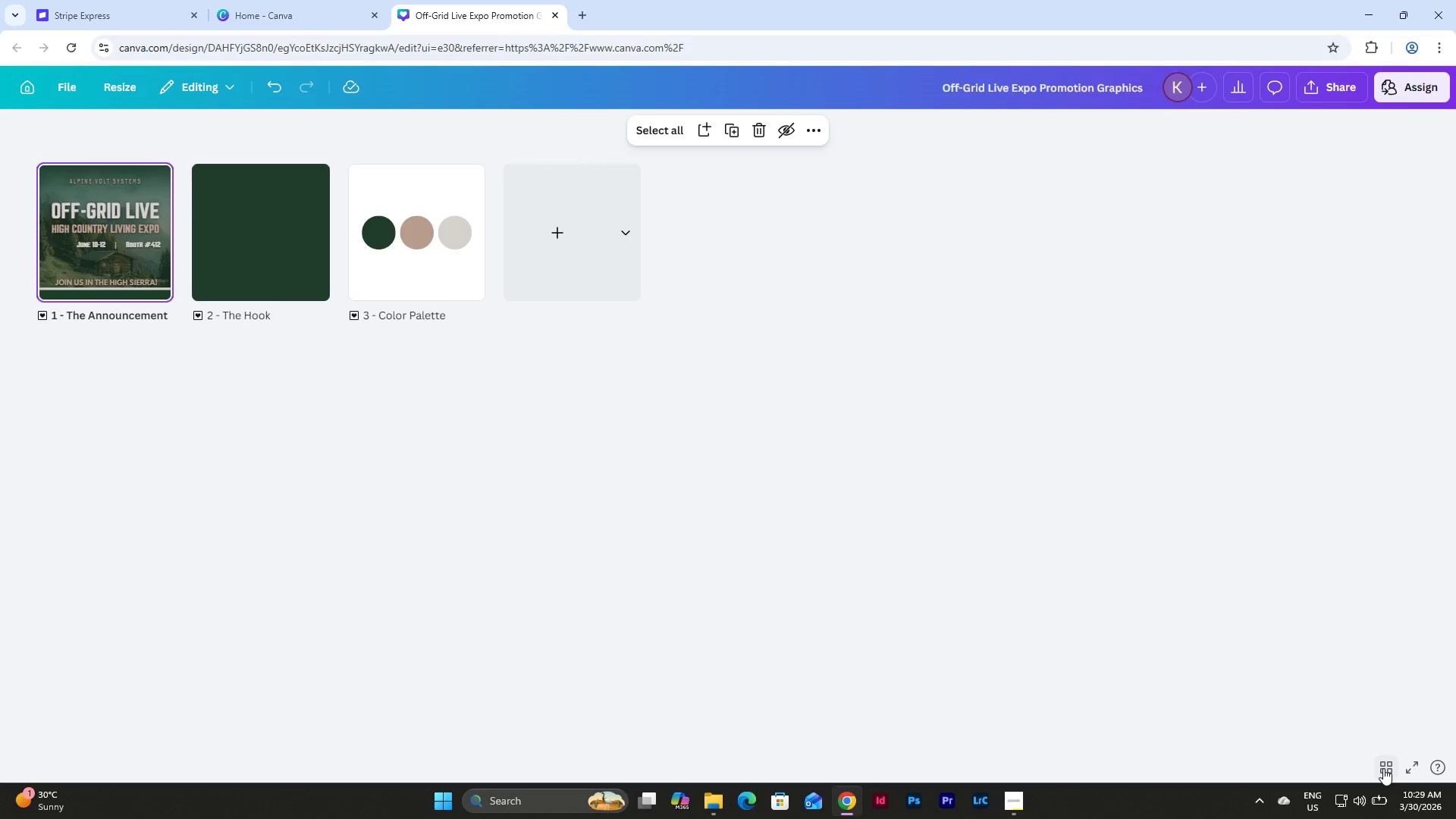 
left_click([1383, 768])
 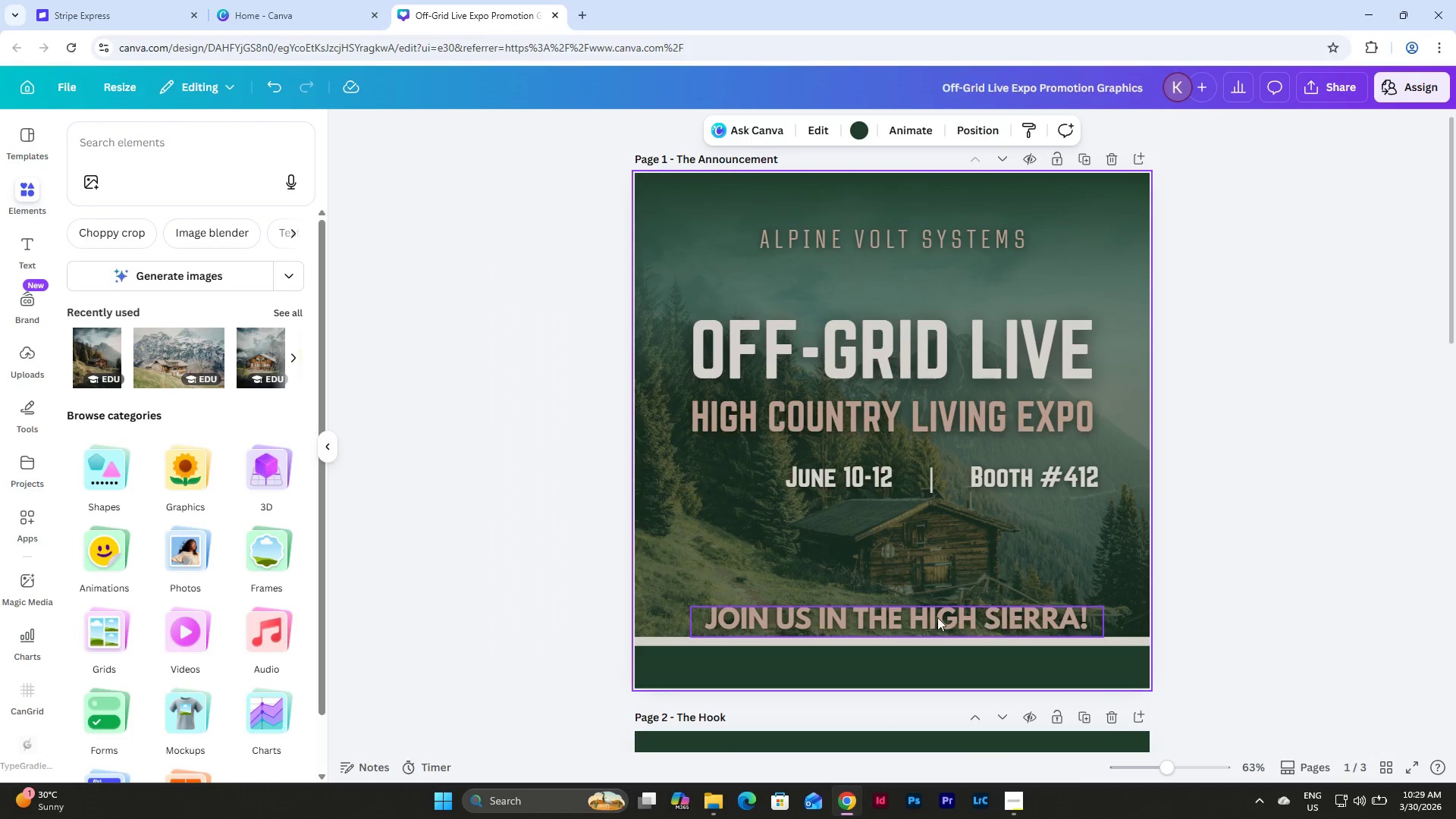 
left_click([934, 617])
 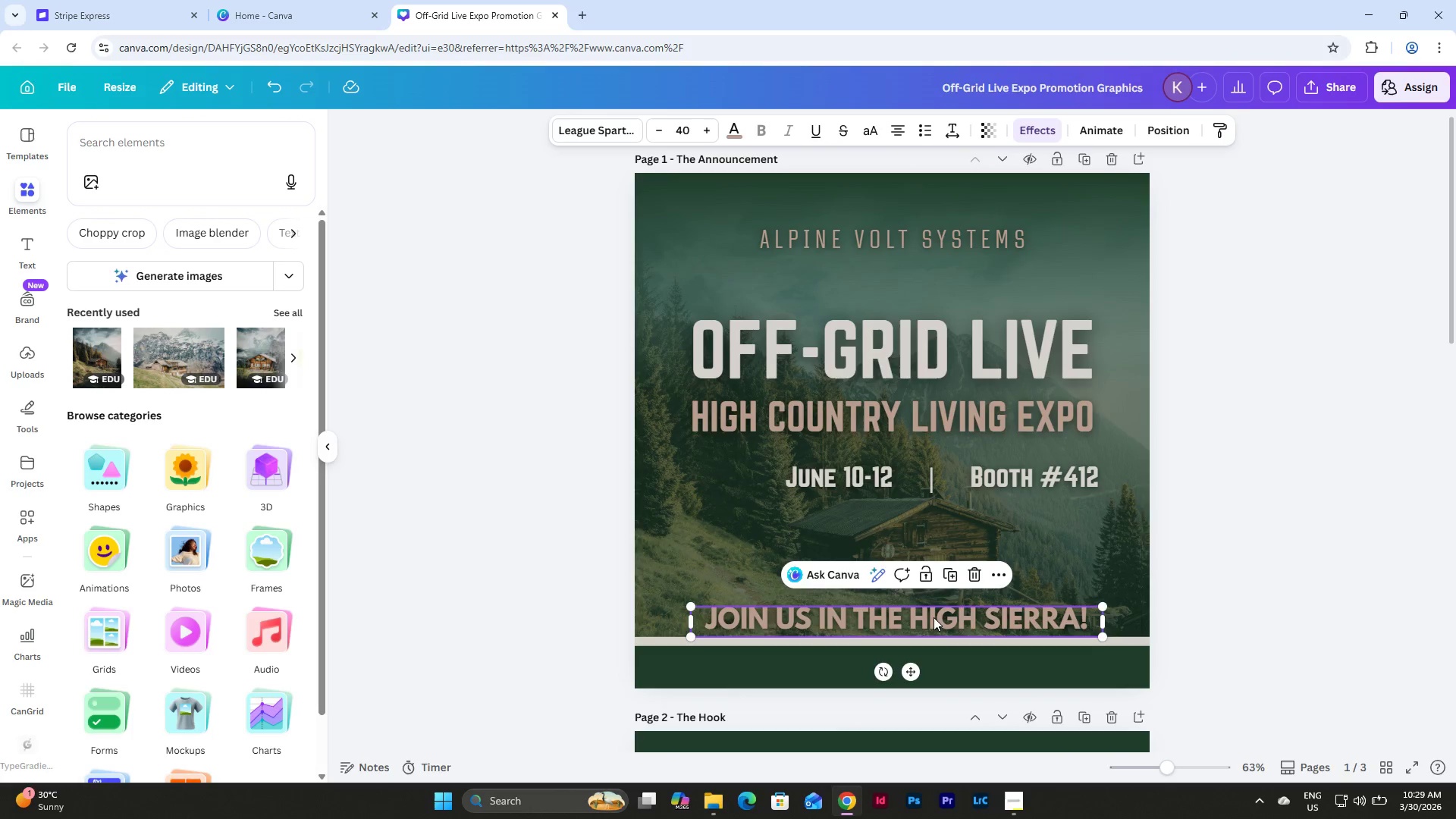 
left_click_drag(start_coordinate=[934, 617], to_coordinate=[929, 604])
 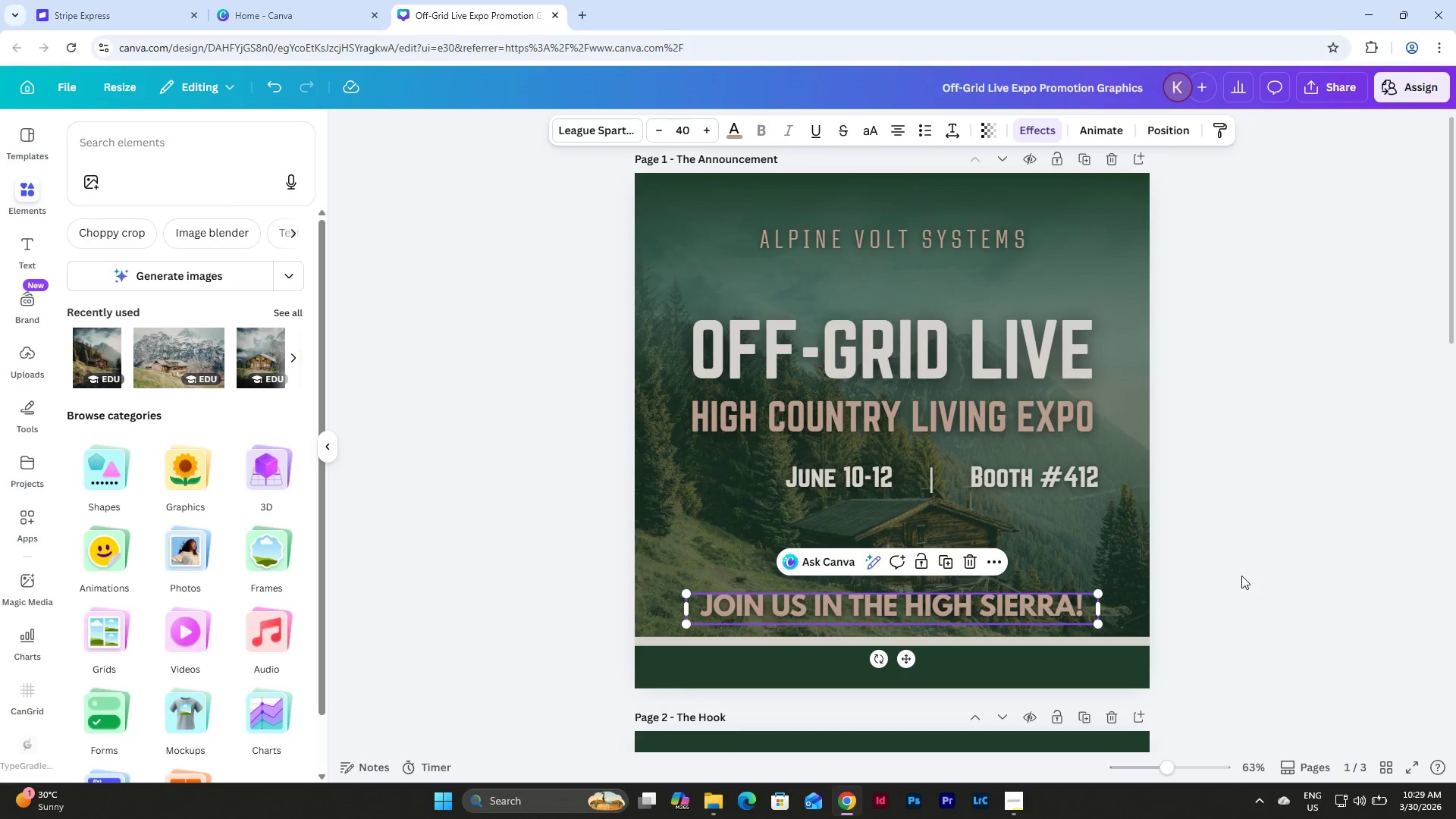 
left_click([1244, 574])
 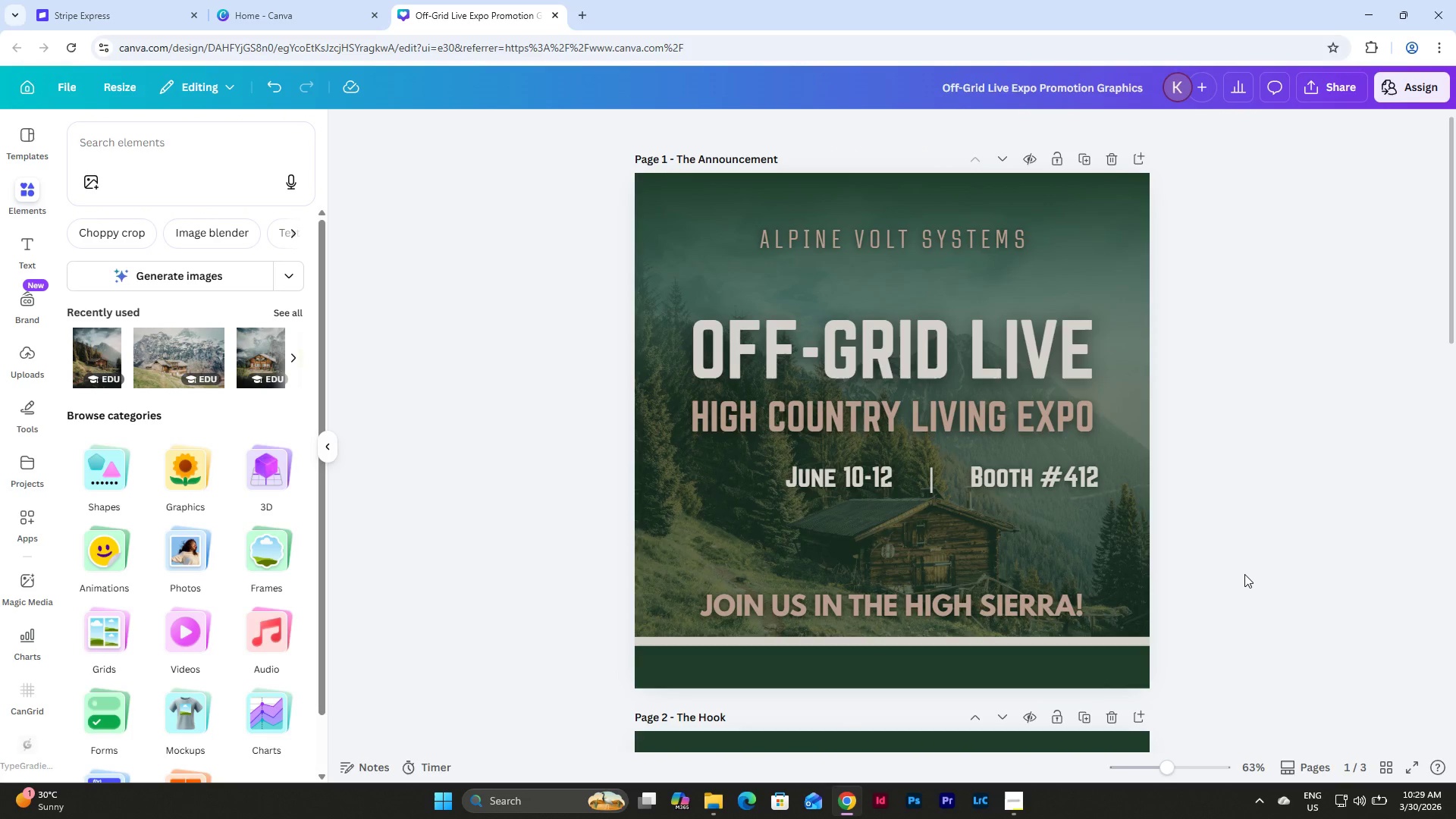 
scroll: coordinate [1244, 574], scroll_direction: up, amount: 2.0
 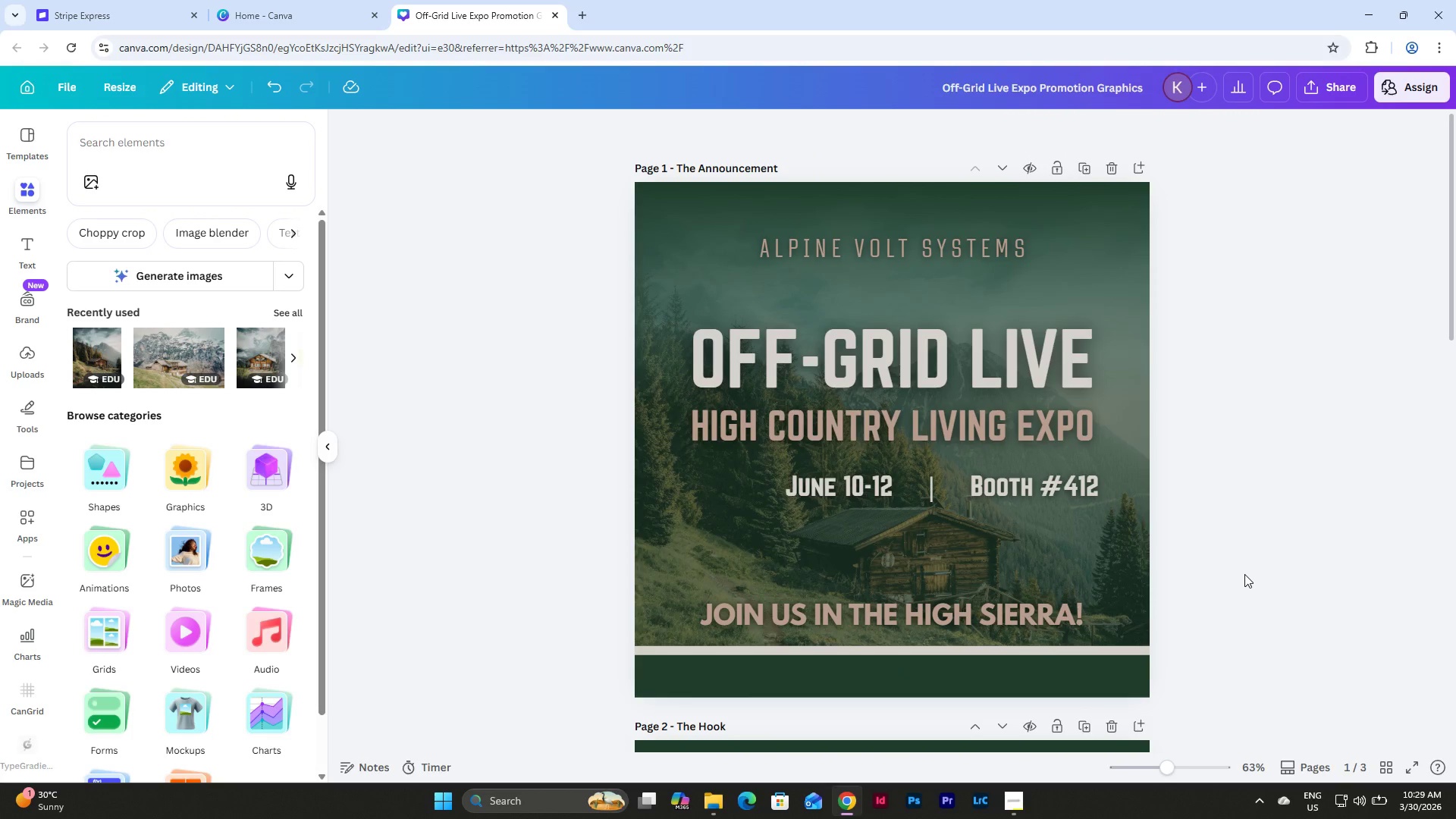 
scroll: coordinate [1244, 574], scroll_direction: down, amount: 4.0
 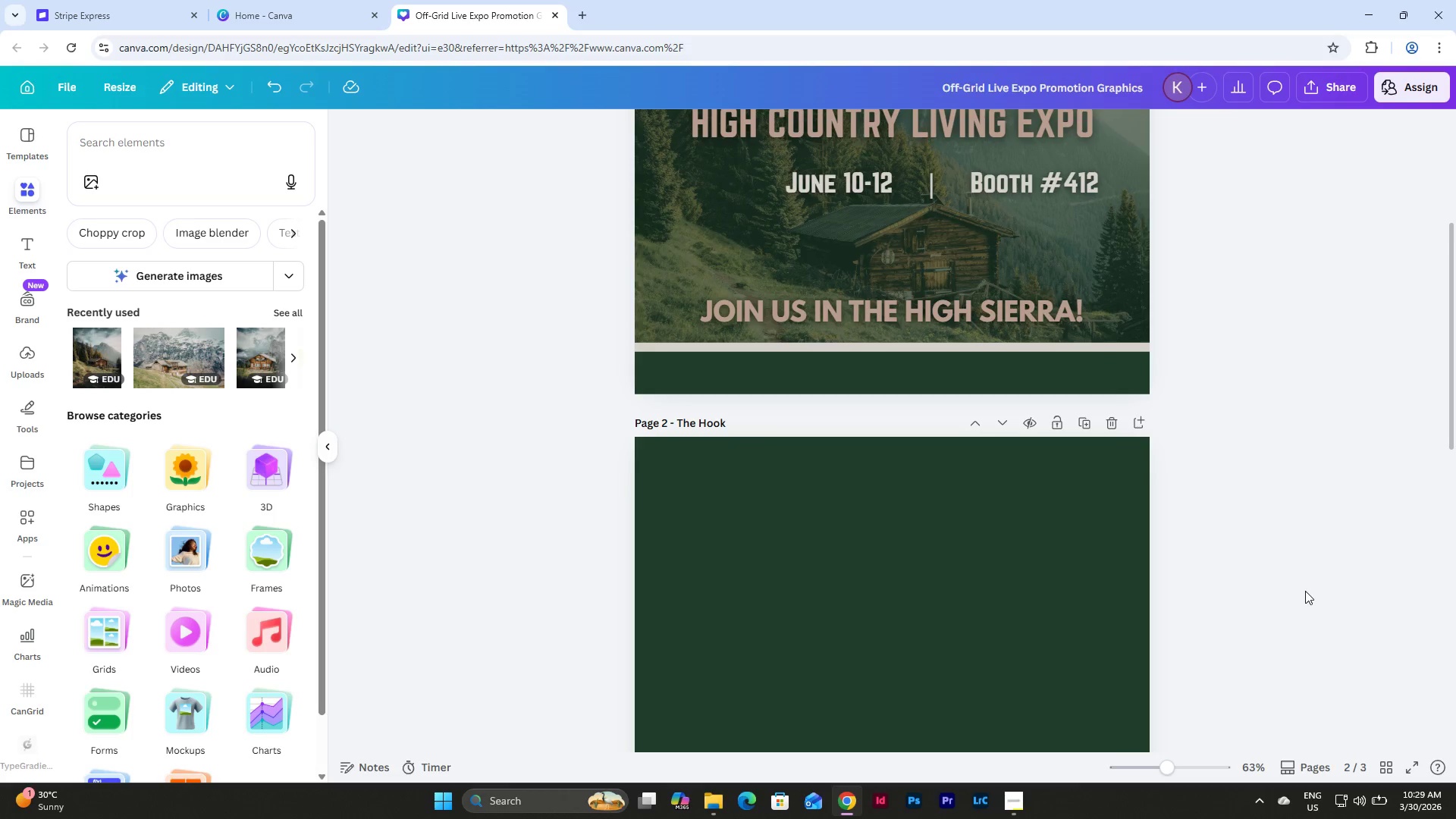 
scroll: coordinate [1306, 590], scroll_direction: up, amount: 5.0
 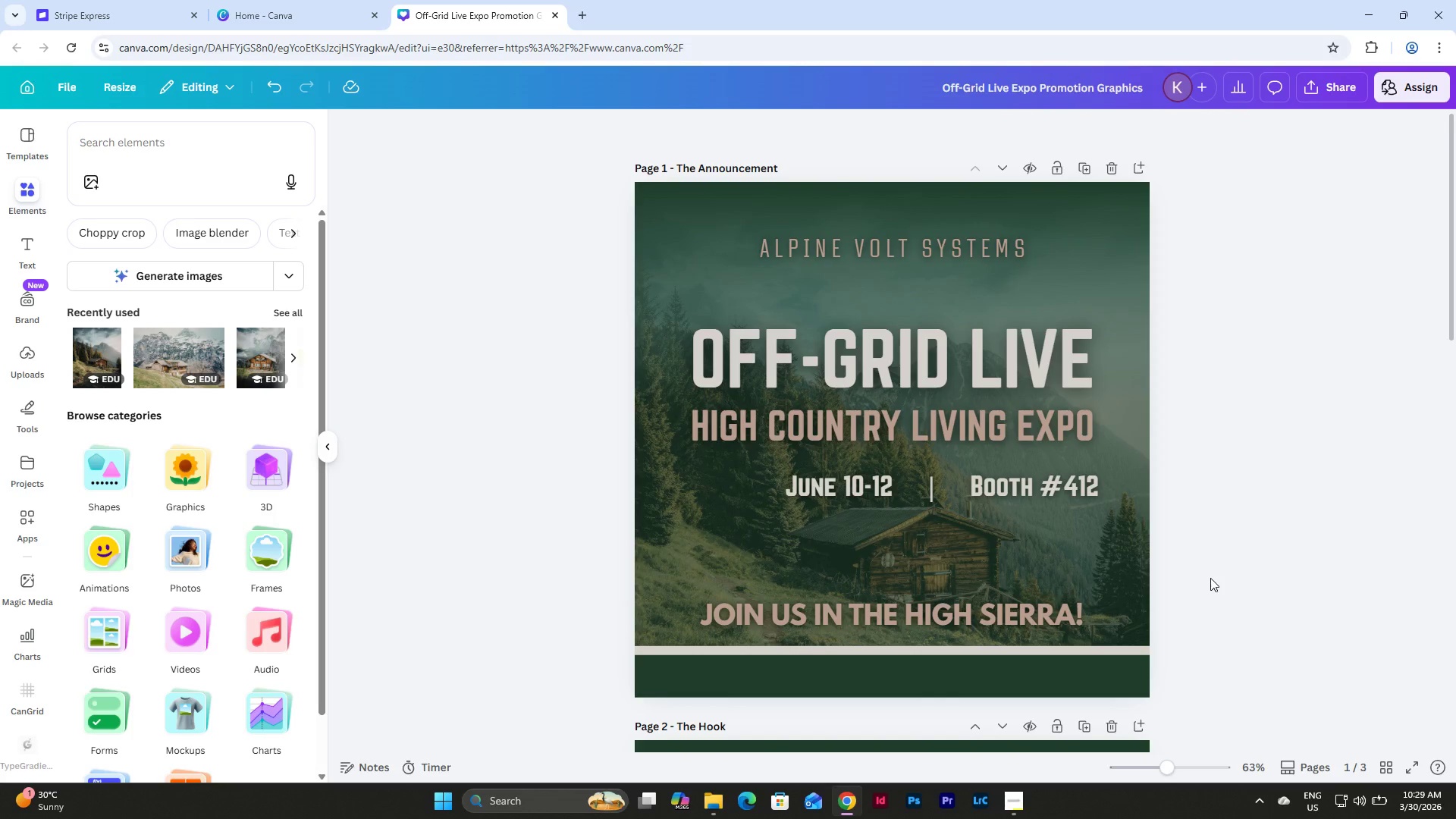 
scroll: coordinate [1210, 578], scroll_direction: down, amount: 2.0
 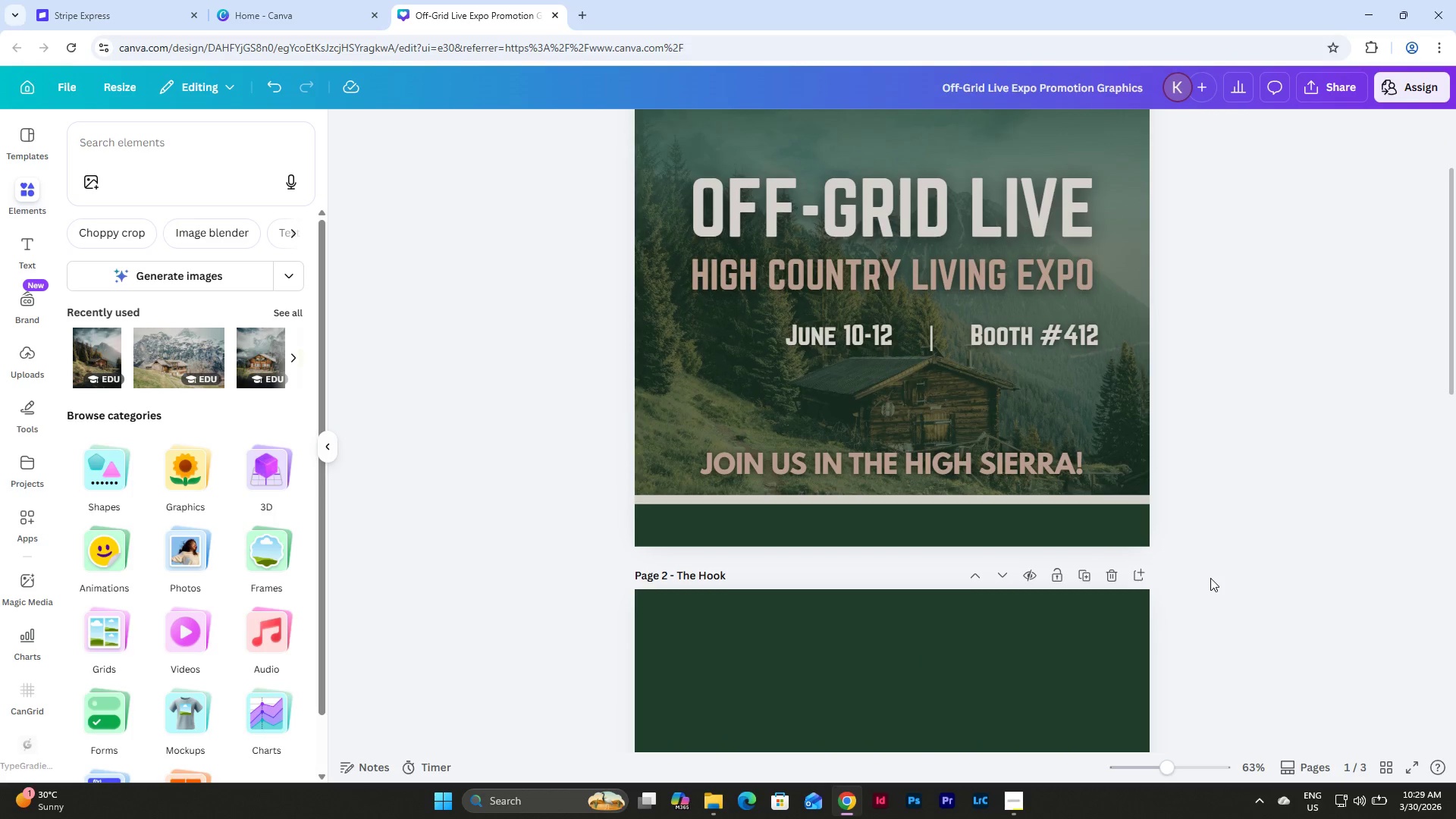 
scroll: coordinate [1210, 578], scroll_direction: up, amount: 3.0
 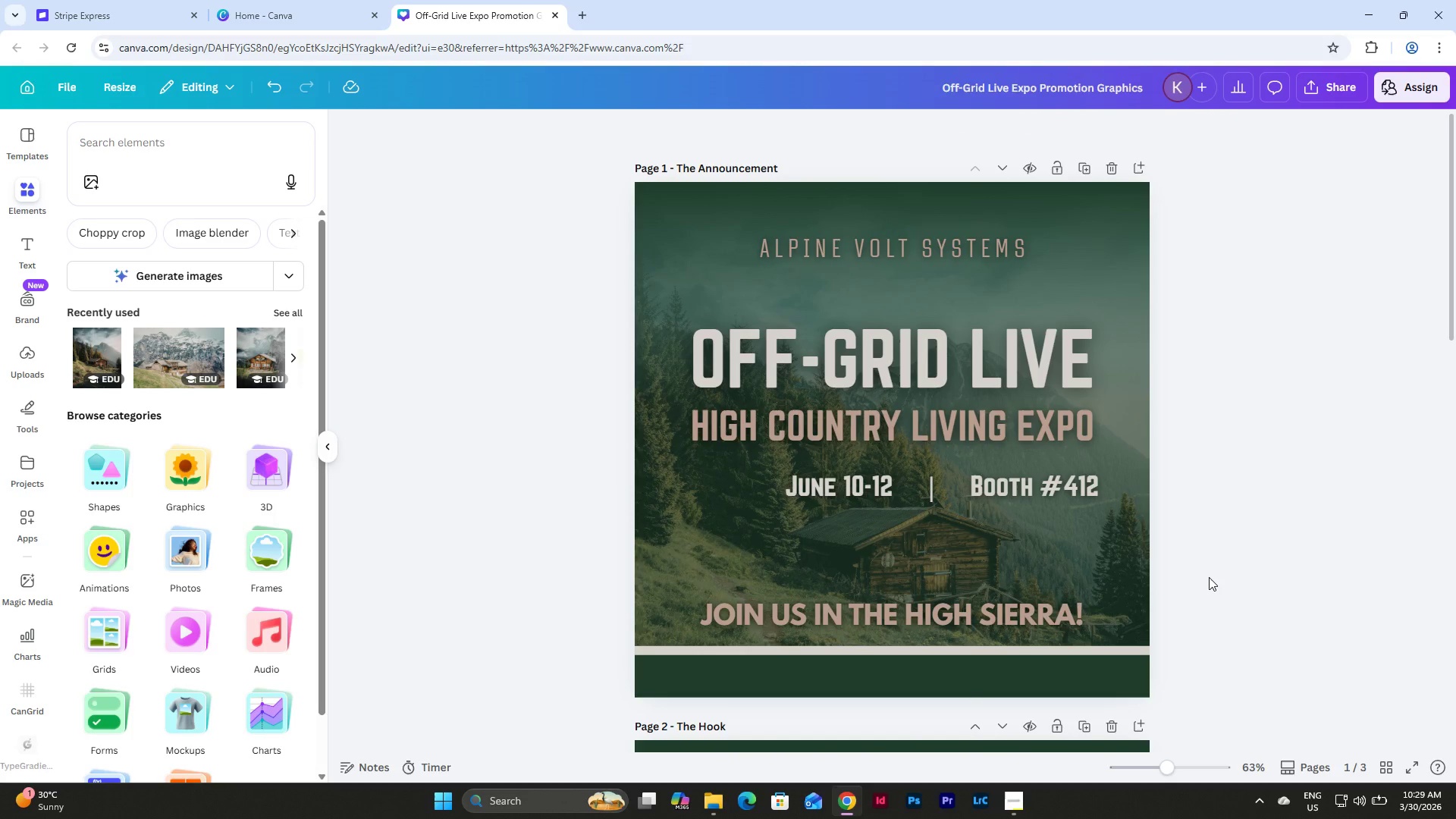 
scroll: coordinate [1209, 577], scroll_direction: down, amount: 6.0
 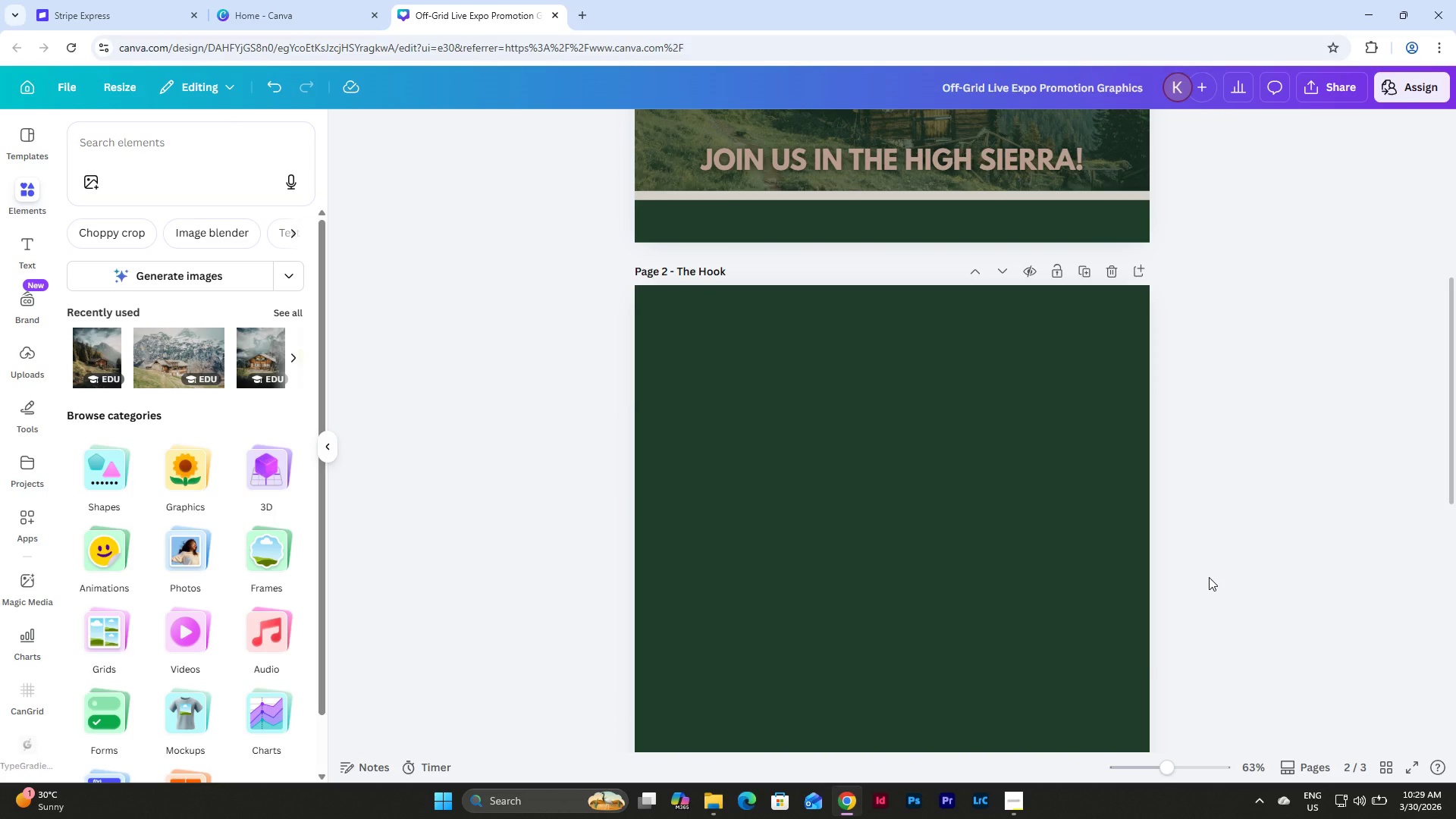 
scroll: coordinate [1209, 577], scroll_direction: up, amount: 3.0
 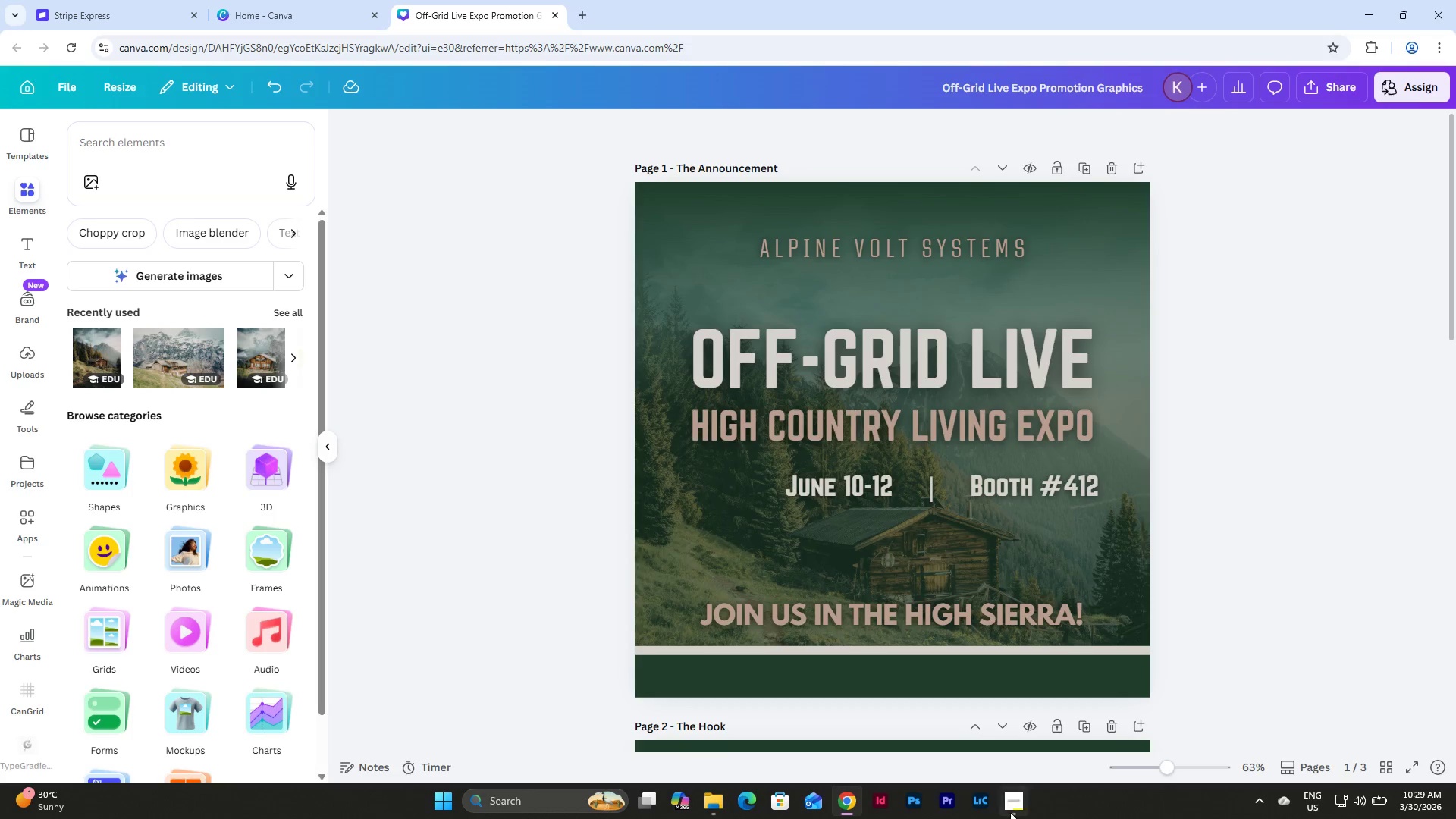 
scroll: coordinate [1126, 660], scroll_direction: down, amount: 4.0
 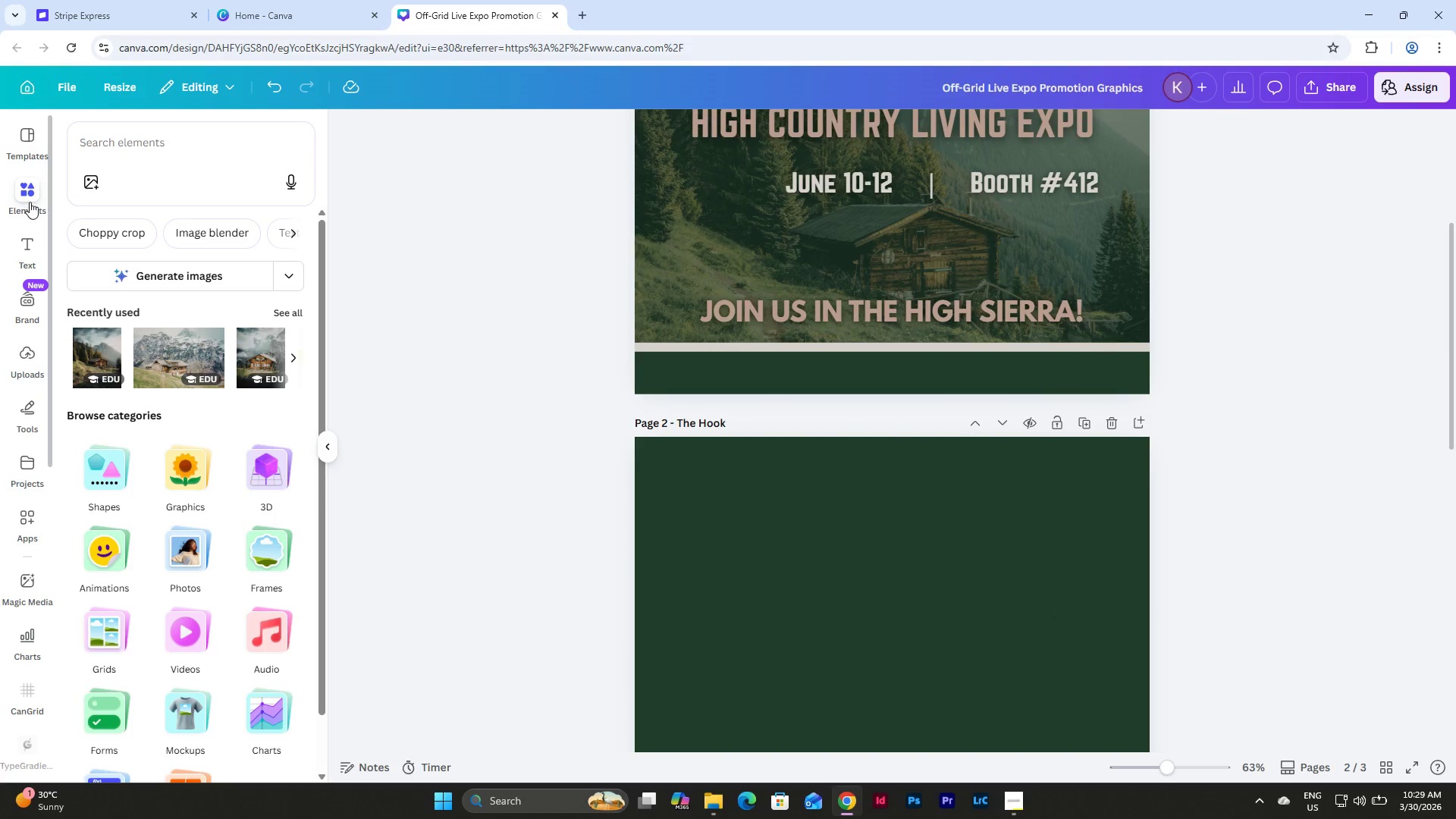 
double_click([177, 140])
 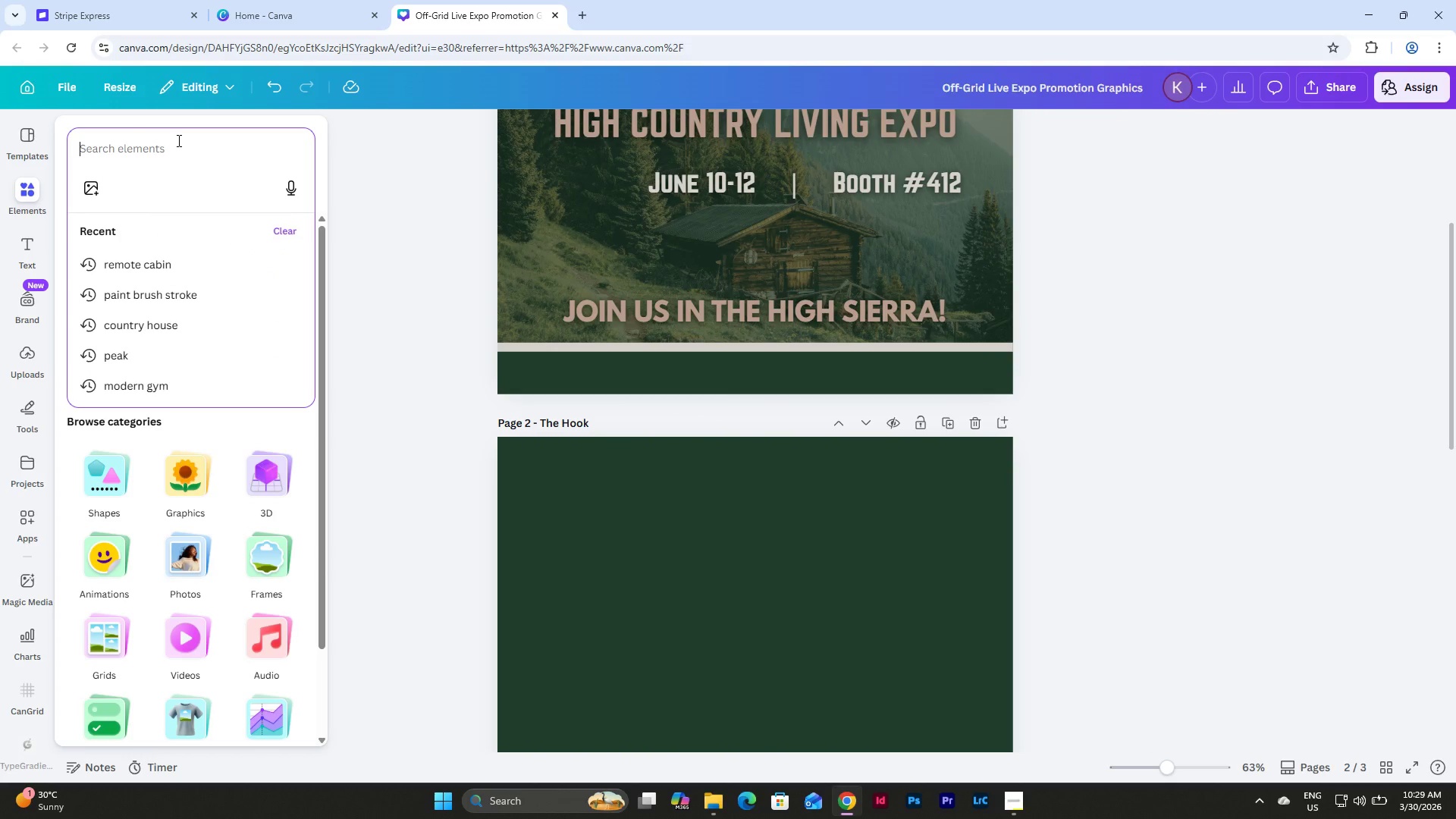 
type(solar panel)
 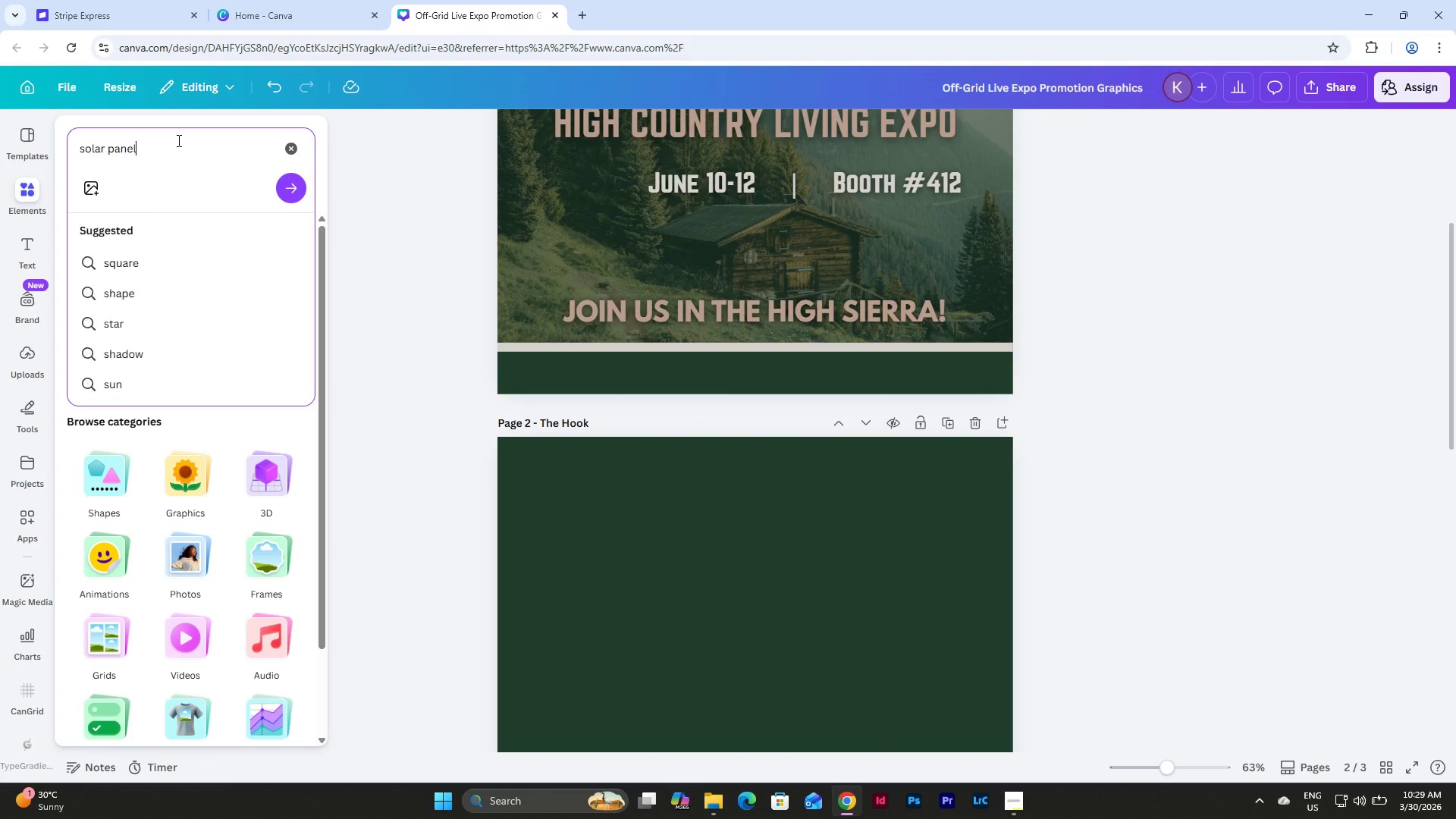 
key(Enter)
 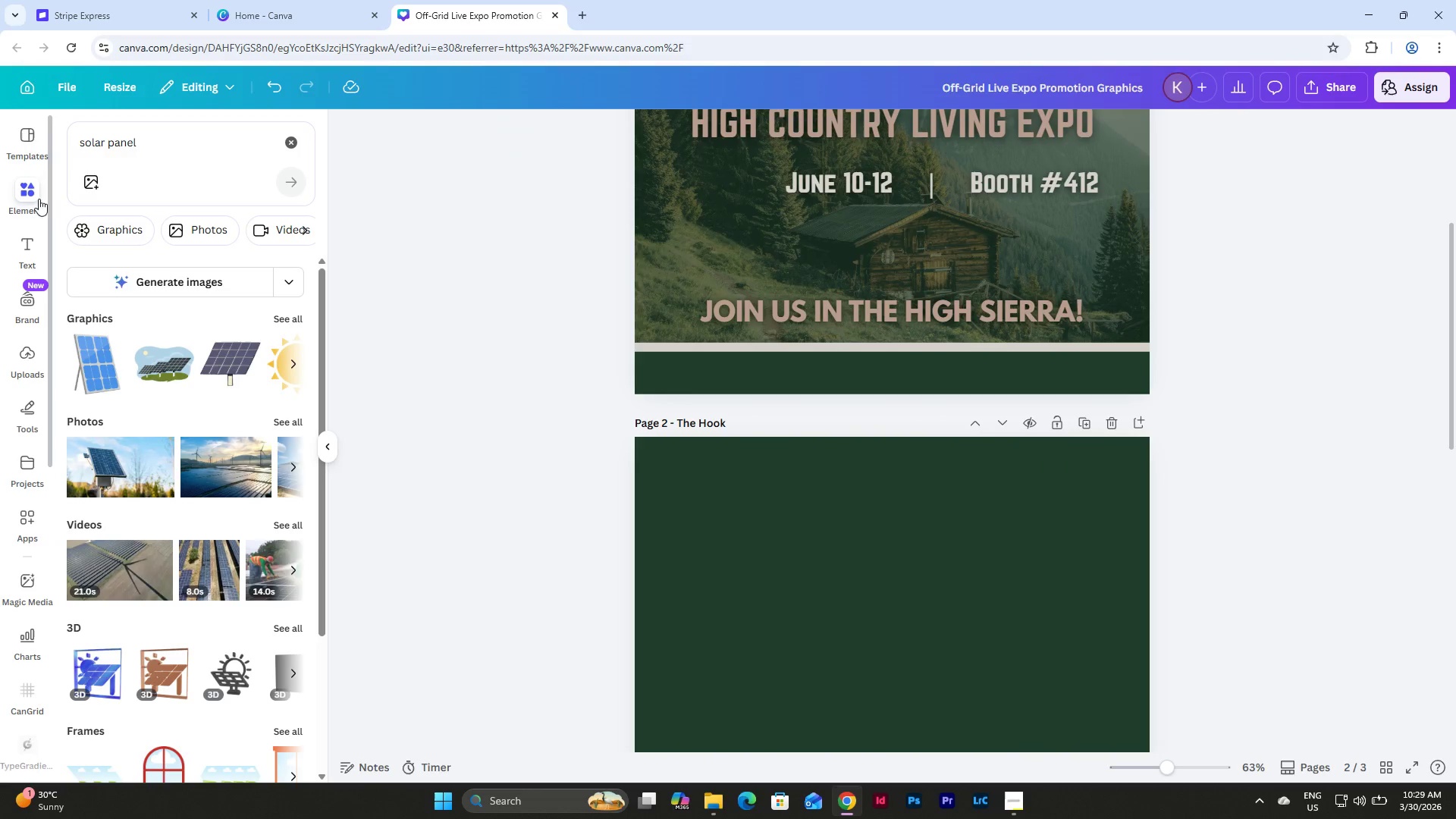 
left_click([183, 139])
 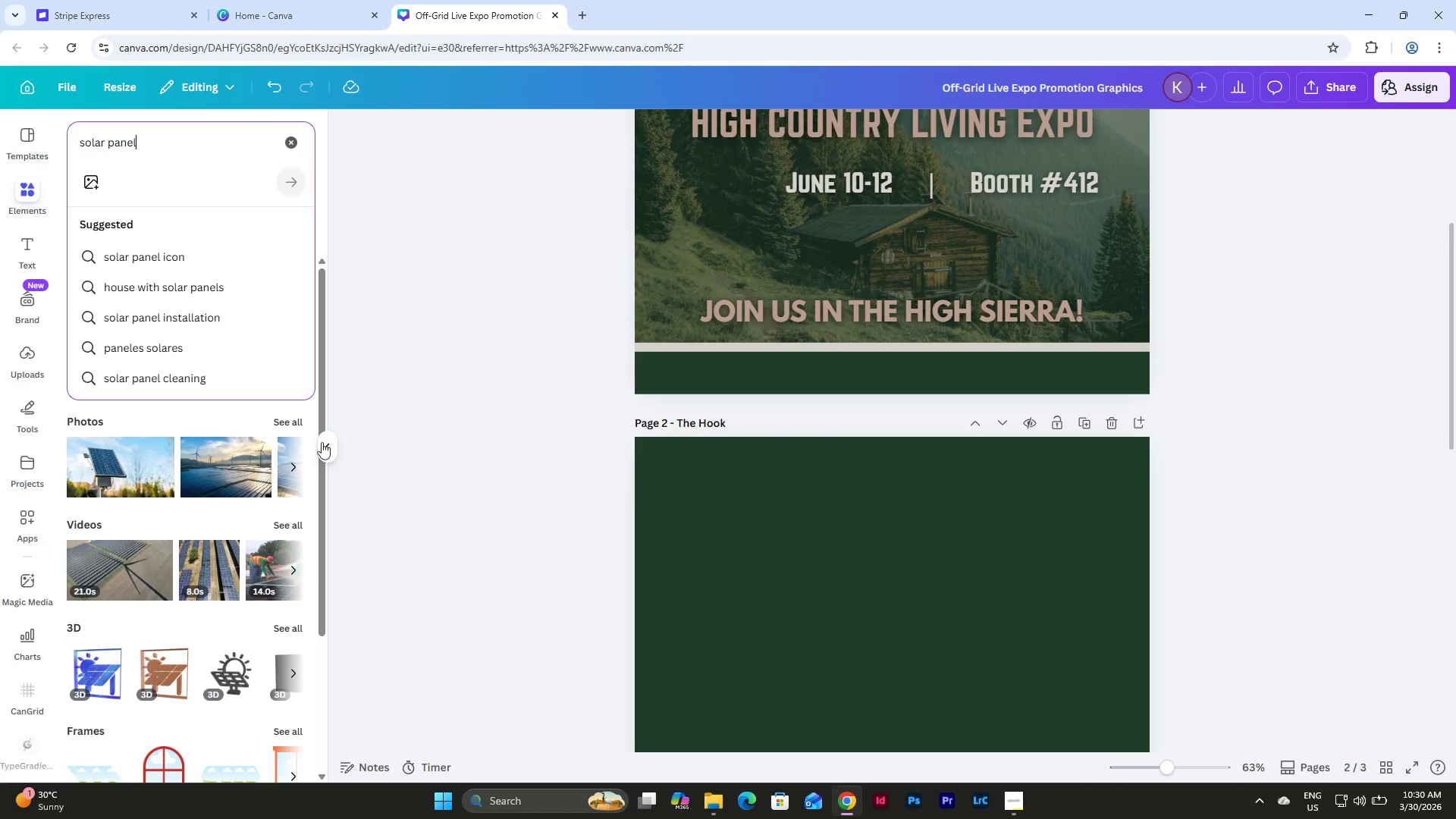 
left_click([293, 415])
 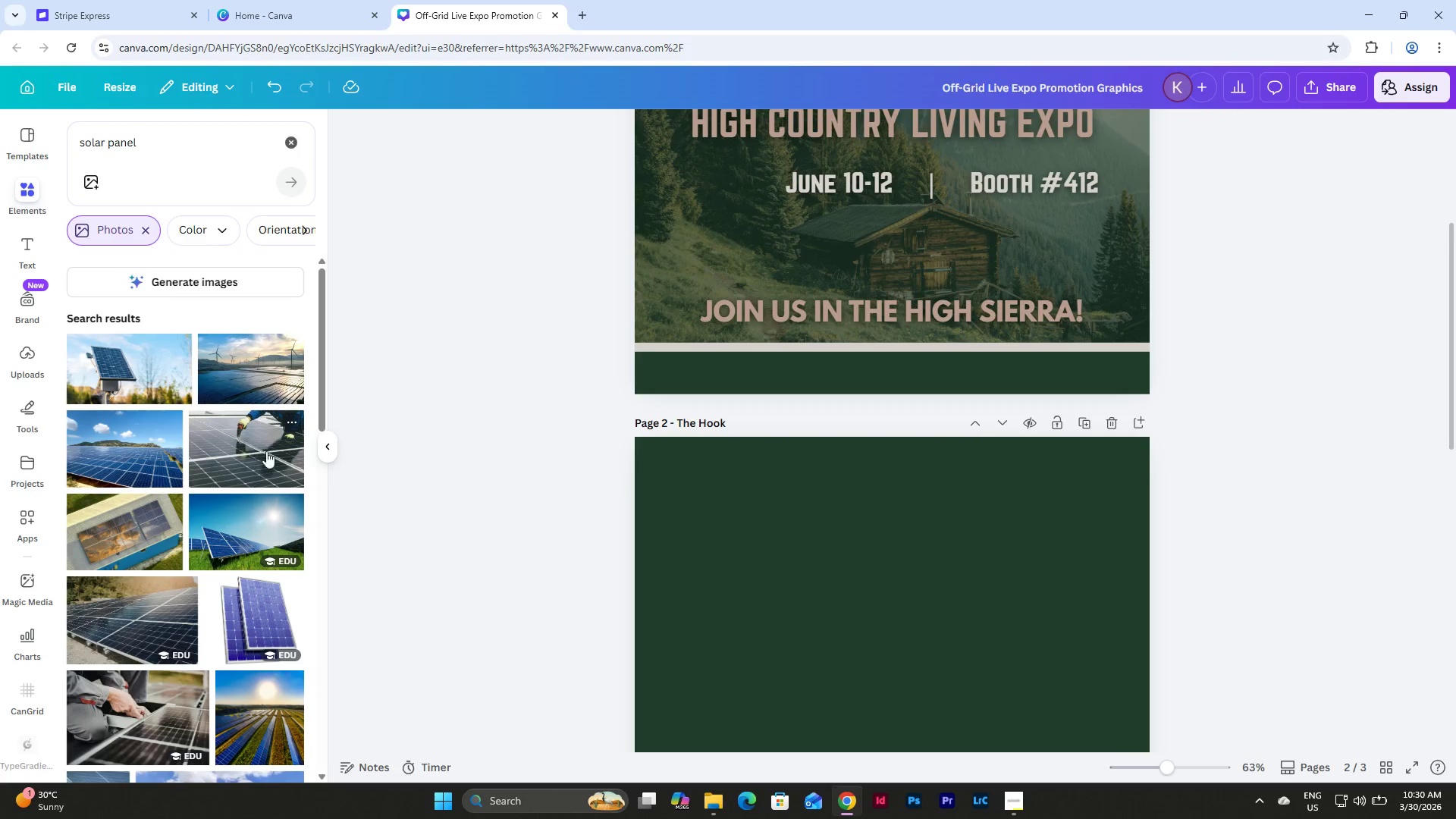 
scroll: coordinate [271, 407], scroll_direction: down, amount: 2.0
 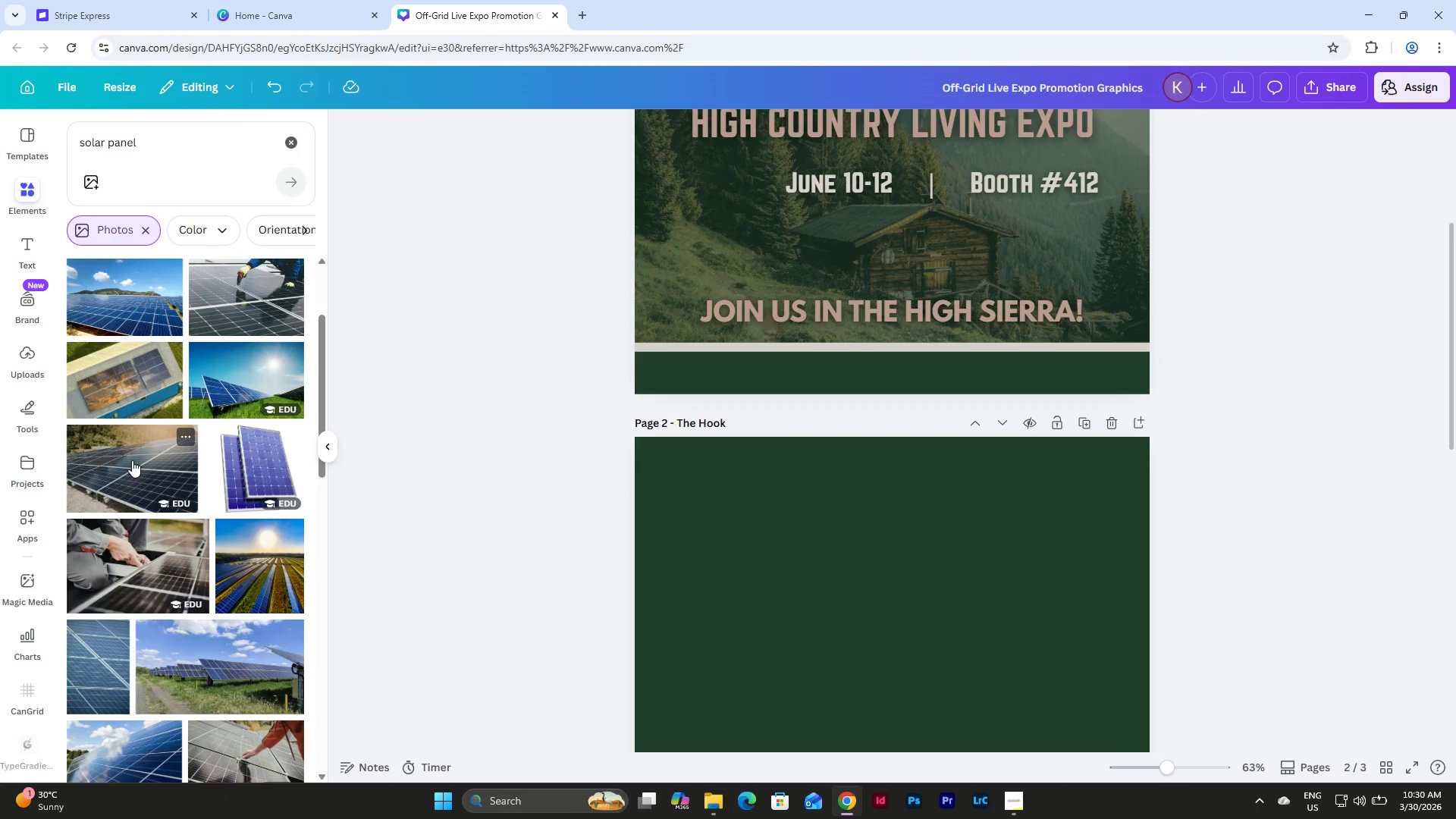 
left_click([132, 460])
 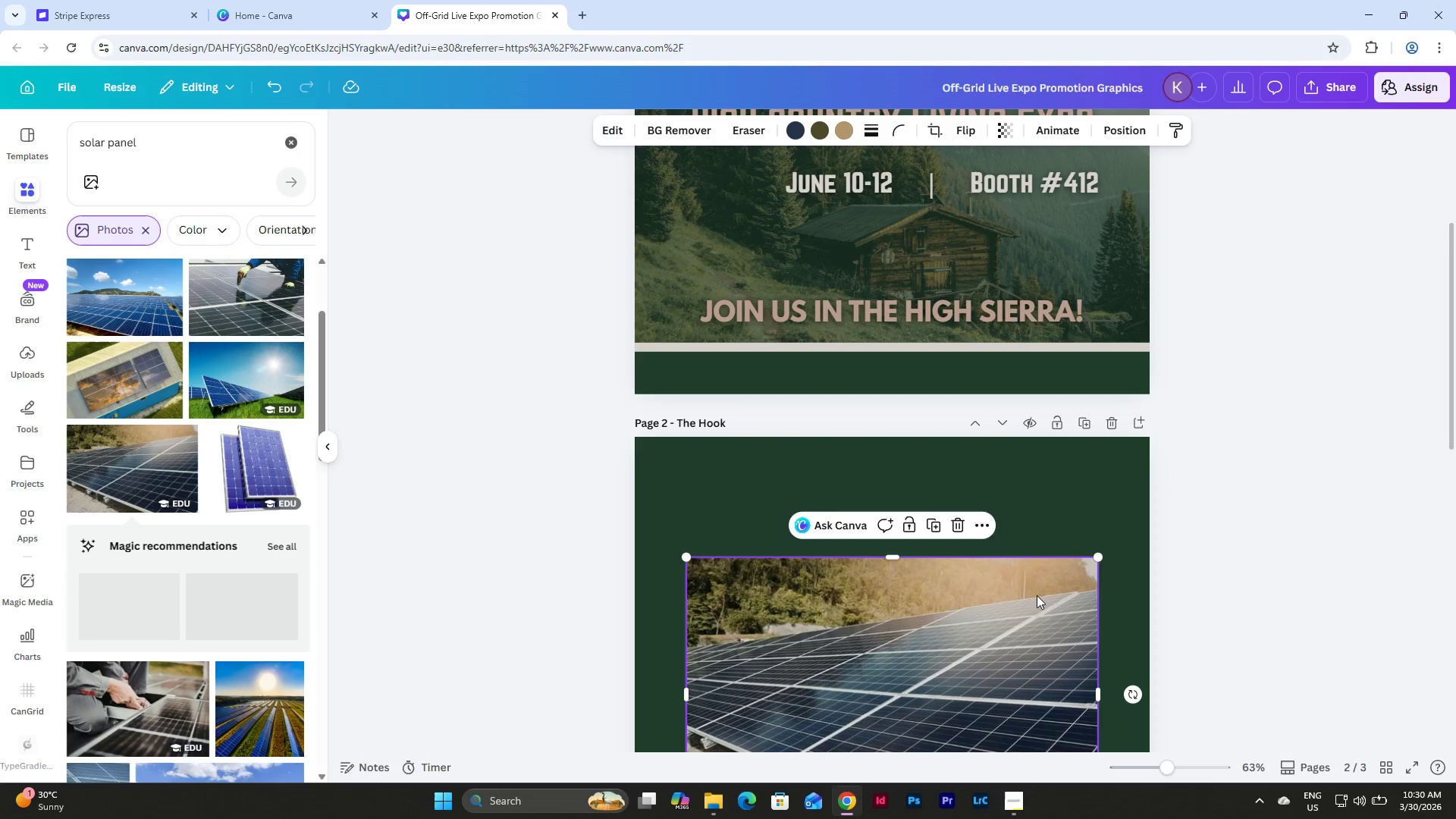 
scroll: coordinate [1087, 572], scroll_direction: down, amount: 2.0
 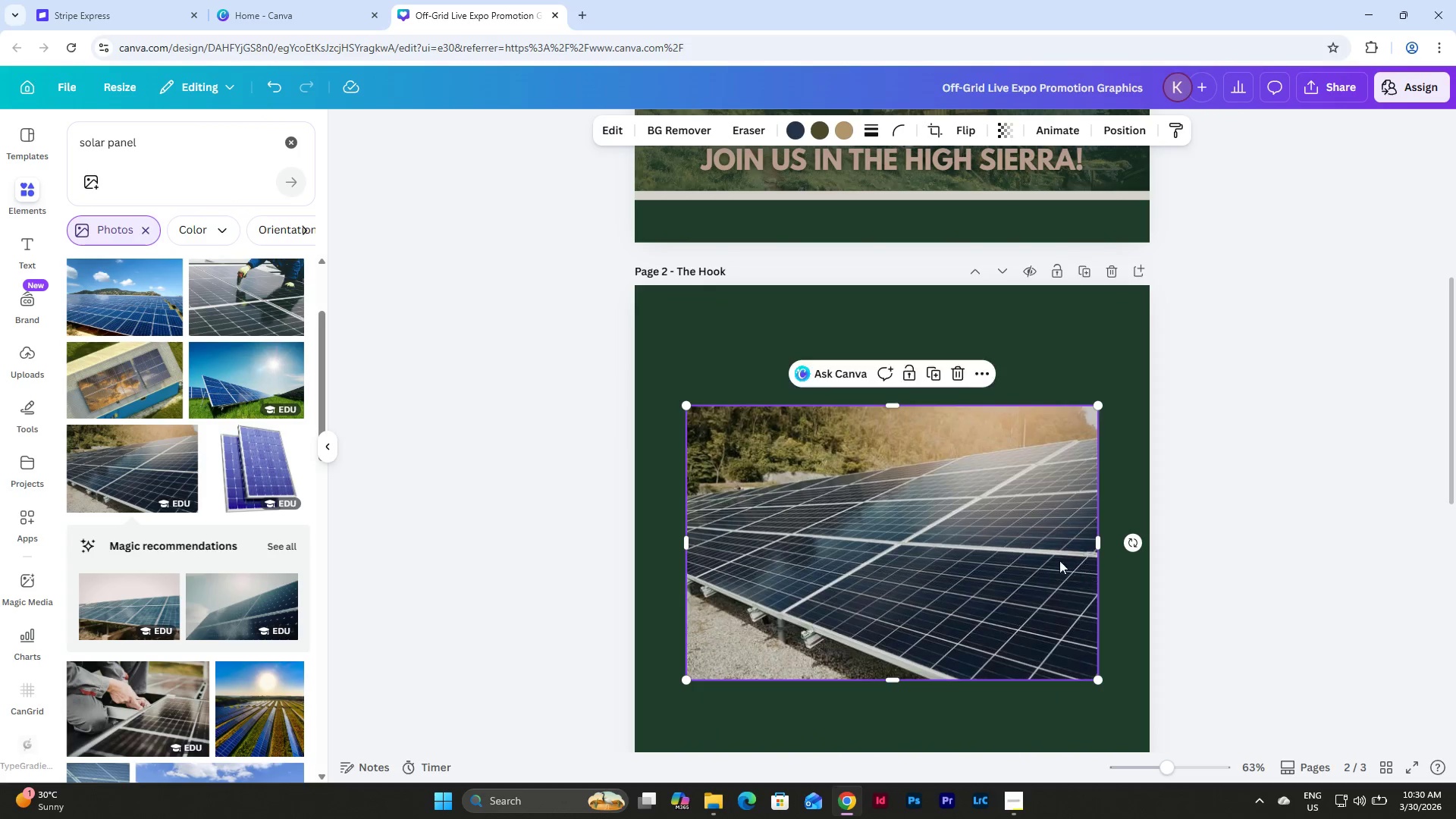 
left_click_drag(start_coordinate=[1059, 560], to_coordinate=[1007, 444])
 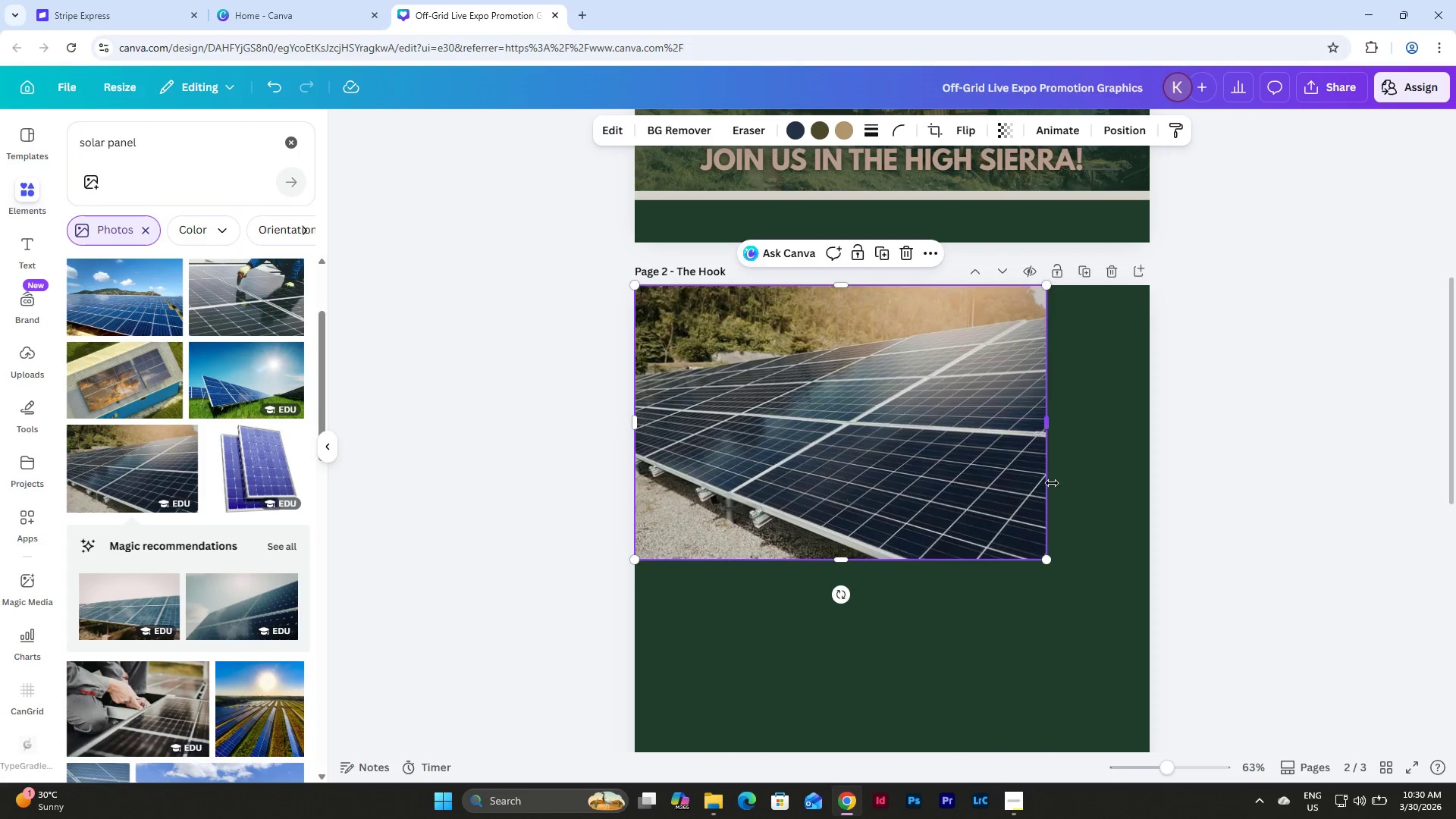 
scroll: coordinate [1052, 483], scroll_direction: down, amount: 2.0
 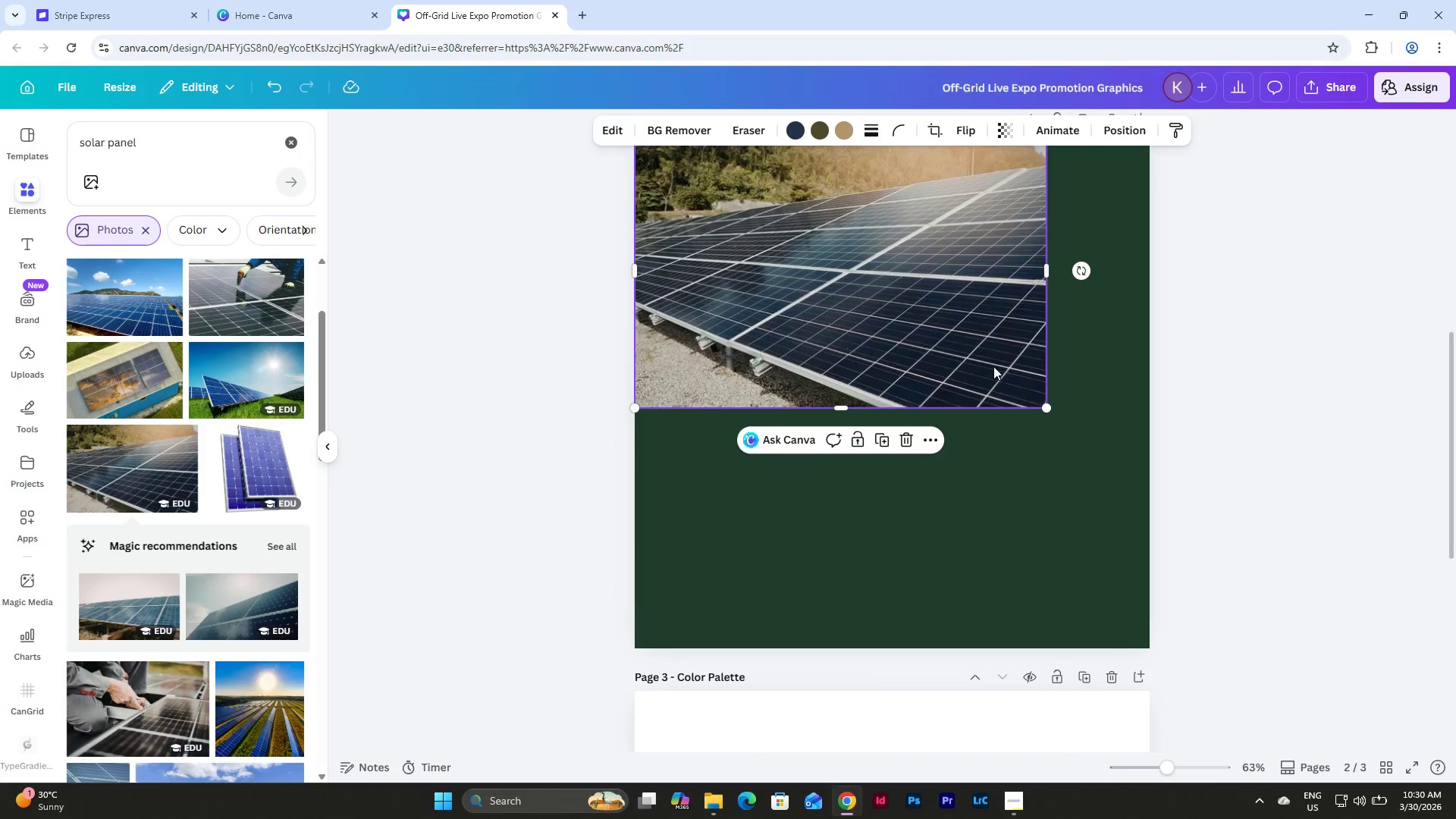 
left_click([993, 366])
 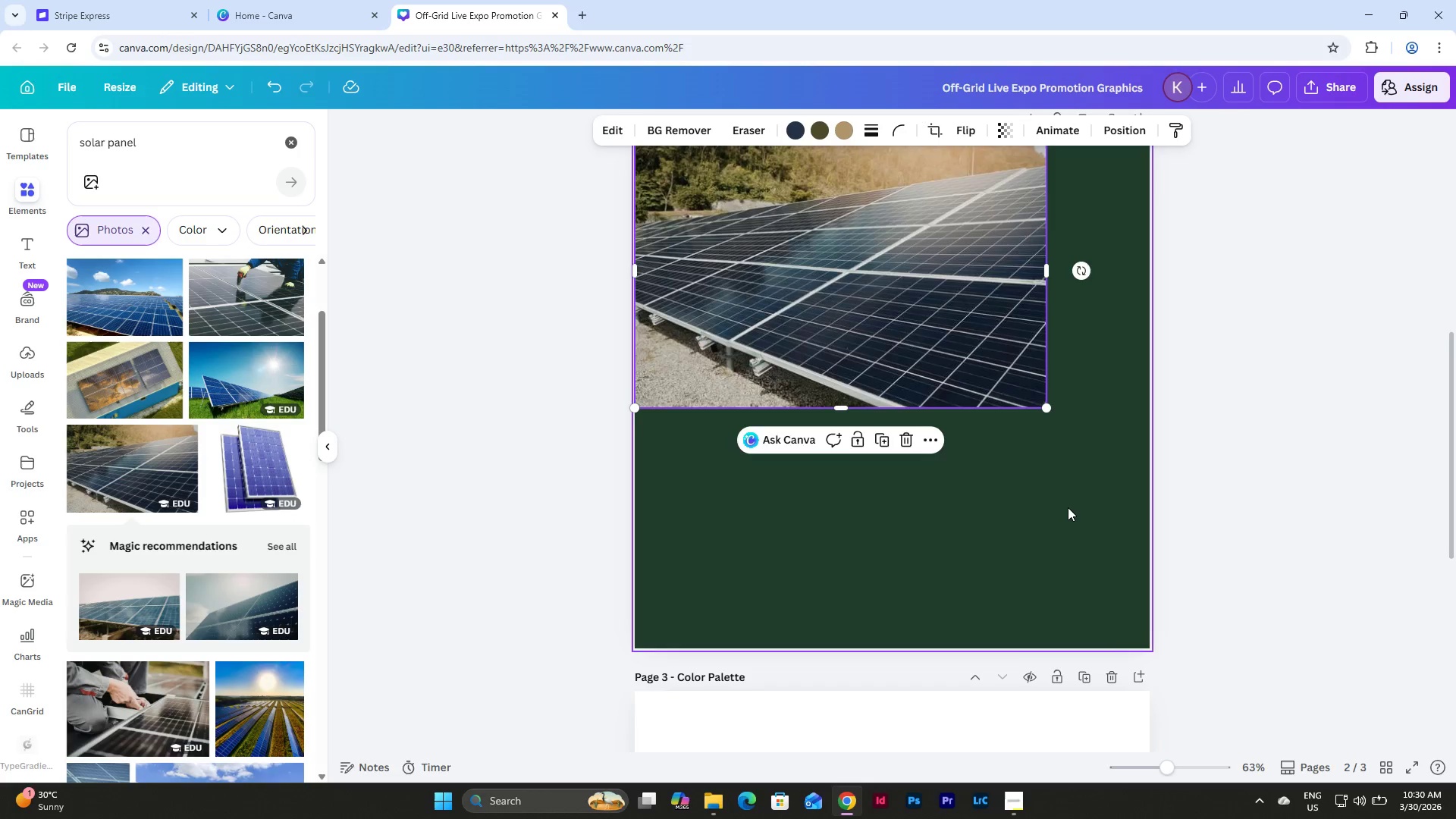 
scroll: coordinate [1068, 507], scroll_direction: up, amount: 3.0
 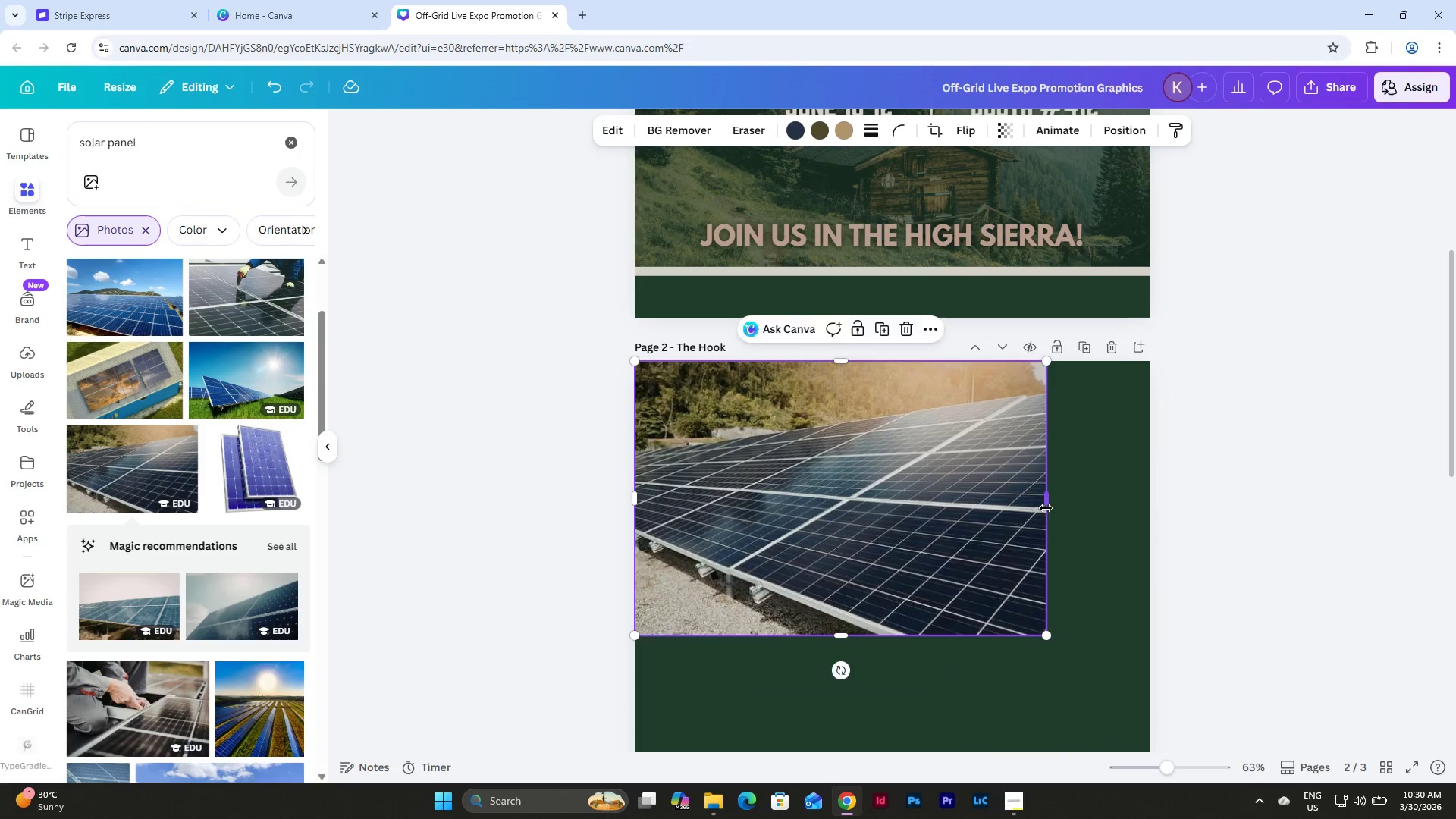 
scroll: coordinate [1046, 508], scroll_direction: down, amount: 1.0
 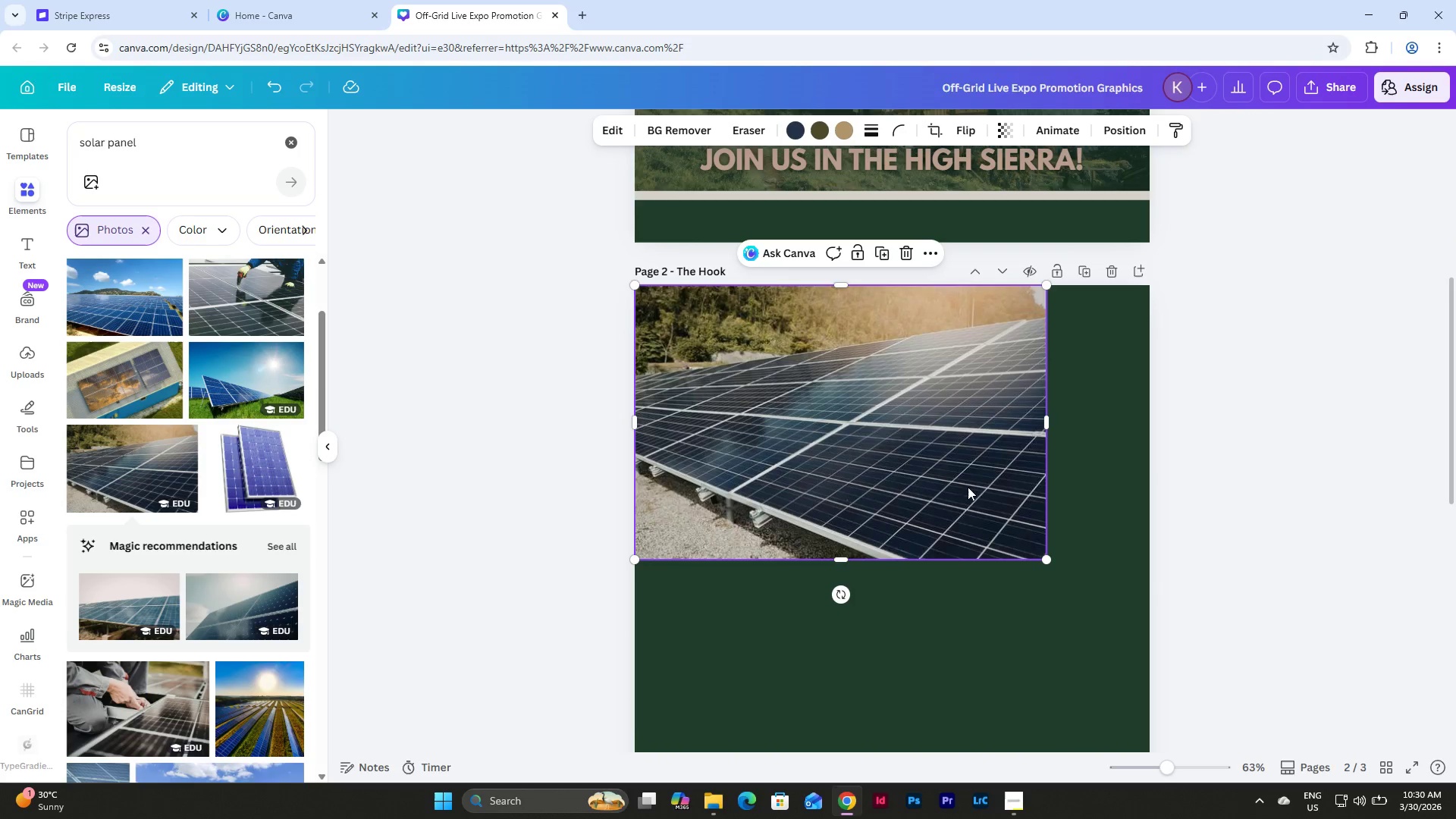 
left_click_drag(start_coordinate=[959, 484], to_coordinate=[1059, 488])
 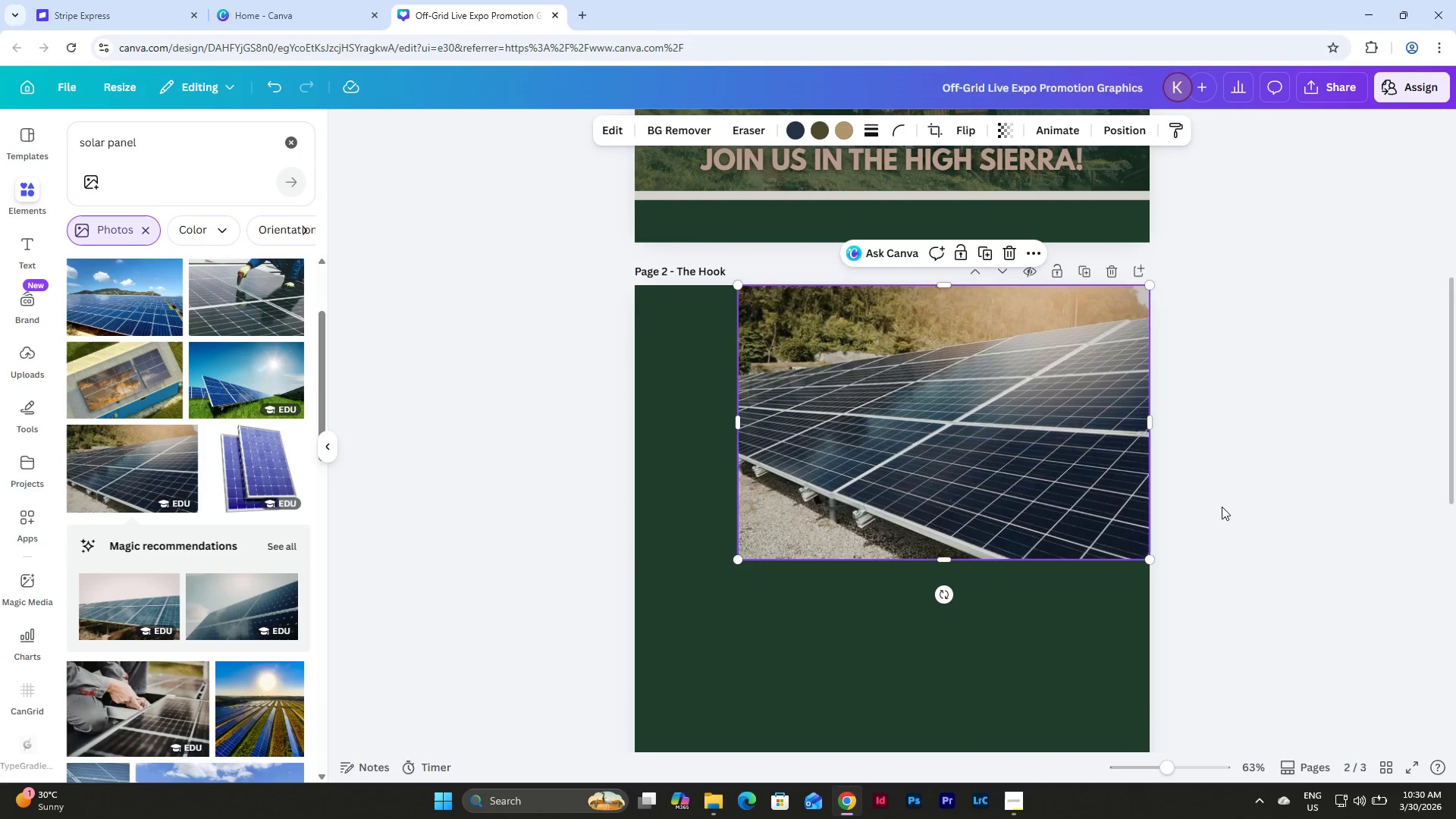 
left_click([1232, 507])
 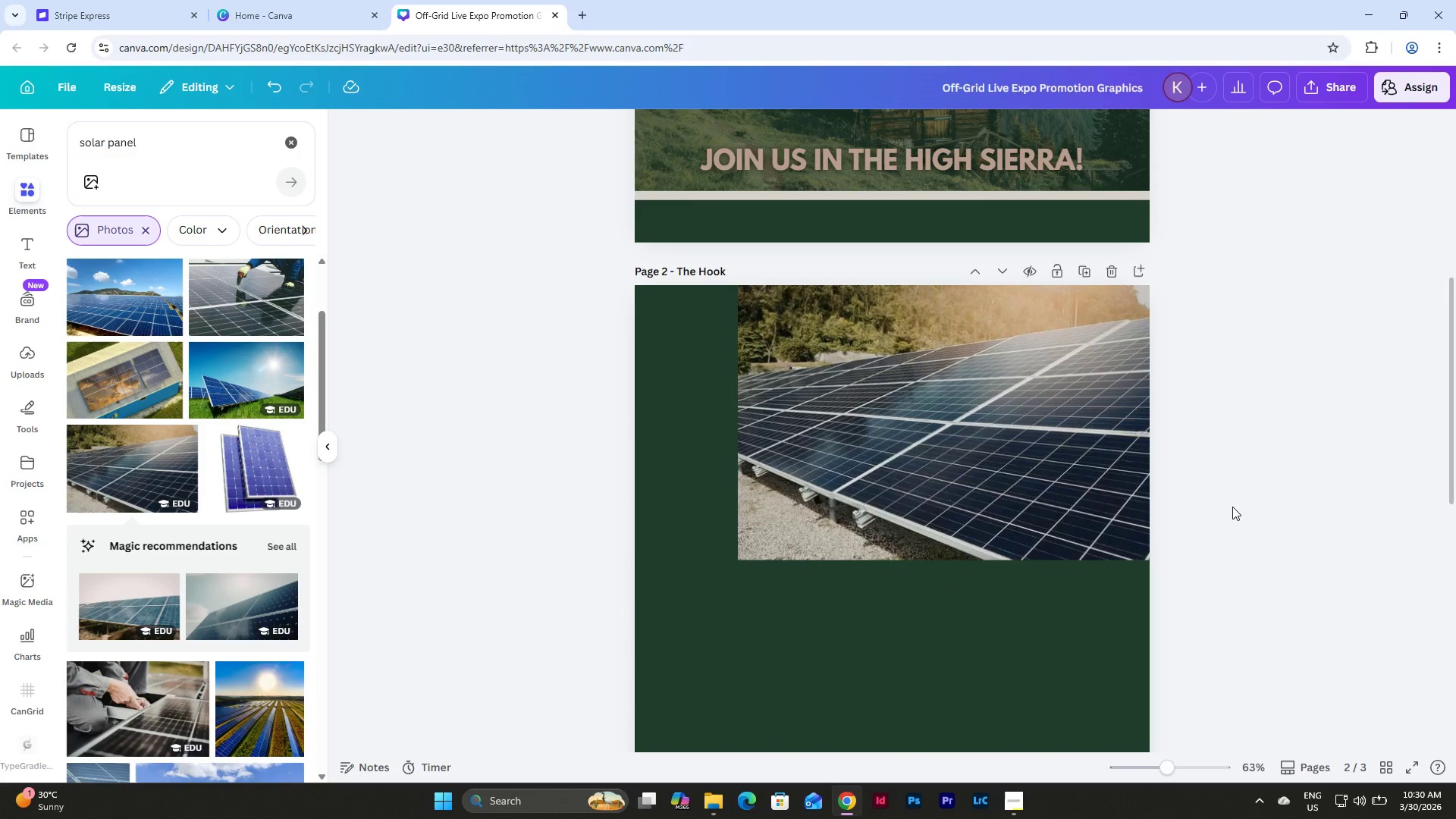 
scroll: coordinate [1232, 507], scroll_direction: up, amount: 1.0
 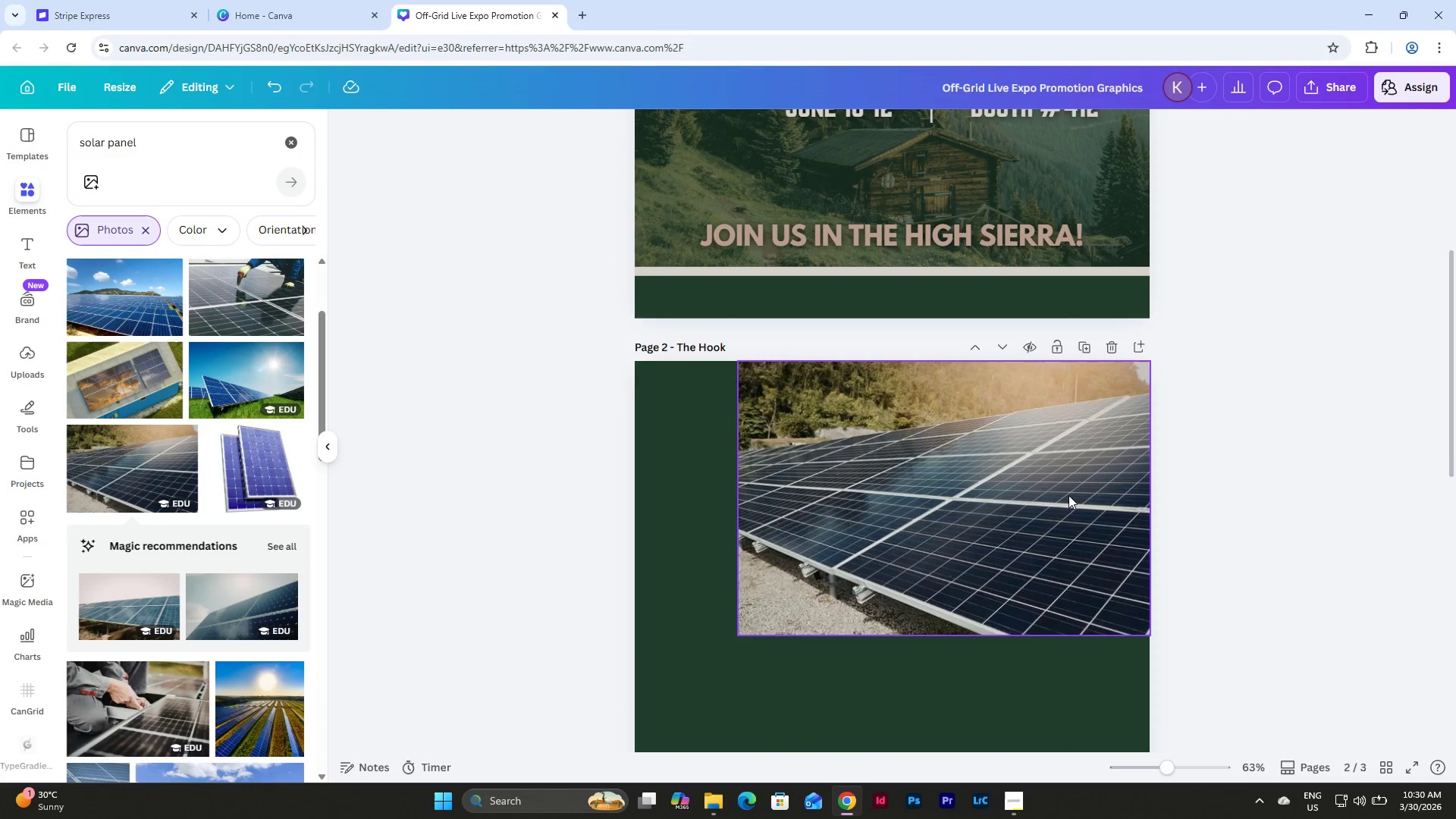 
left_click([984, 421])
 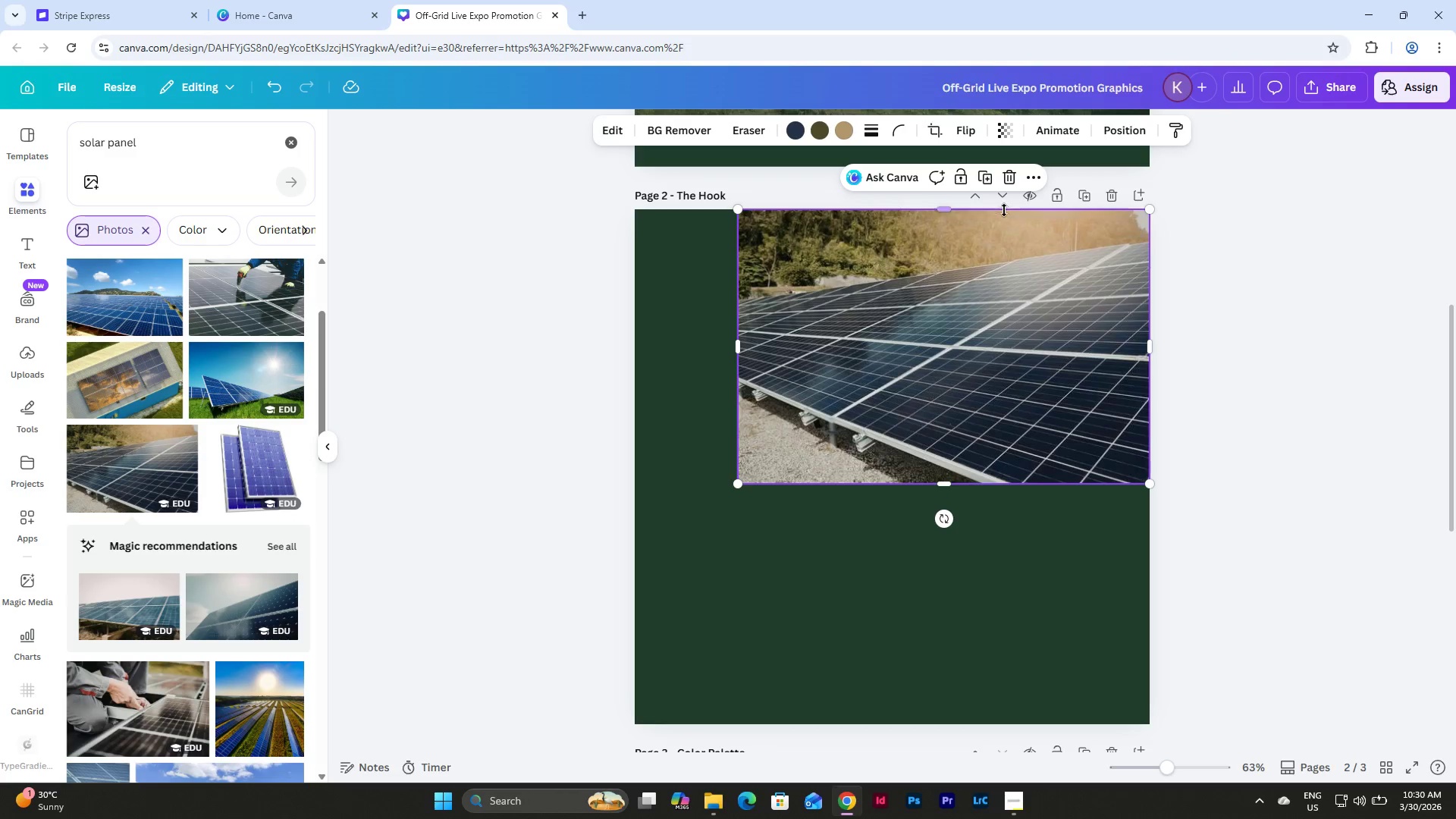 
scroll: coordinate [1093, 488], scroll_direction: down, amount: 2.0
 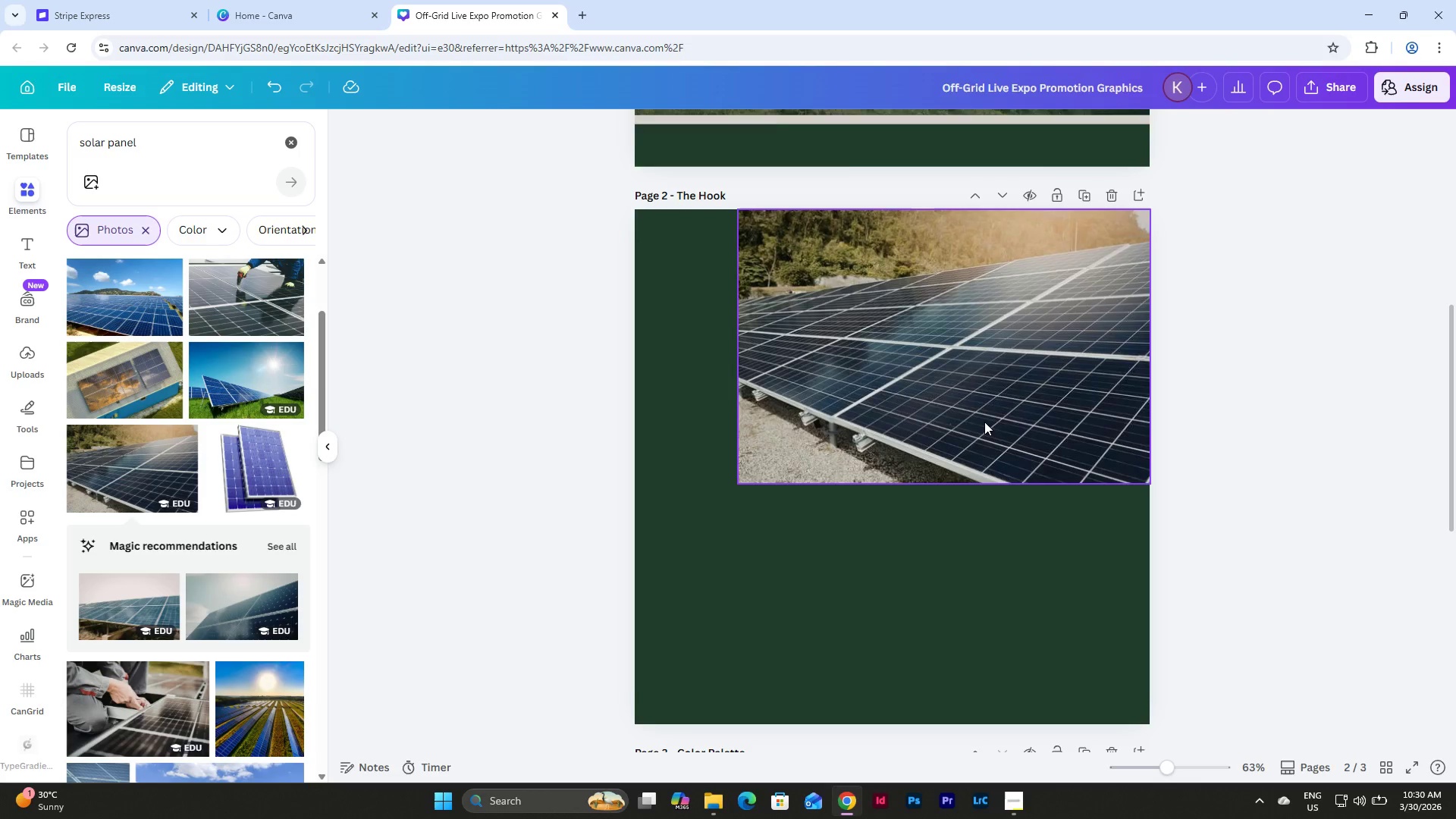 
left_click([1004, 174])
 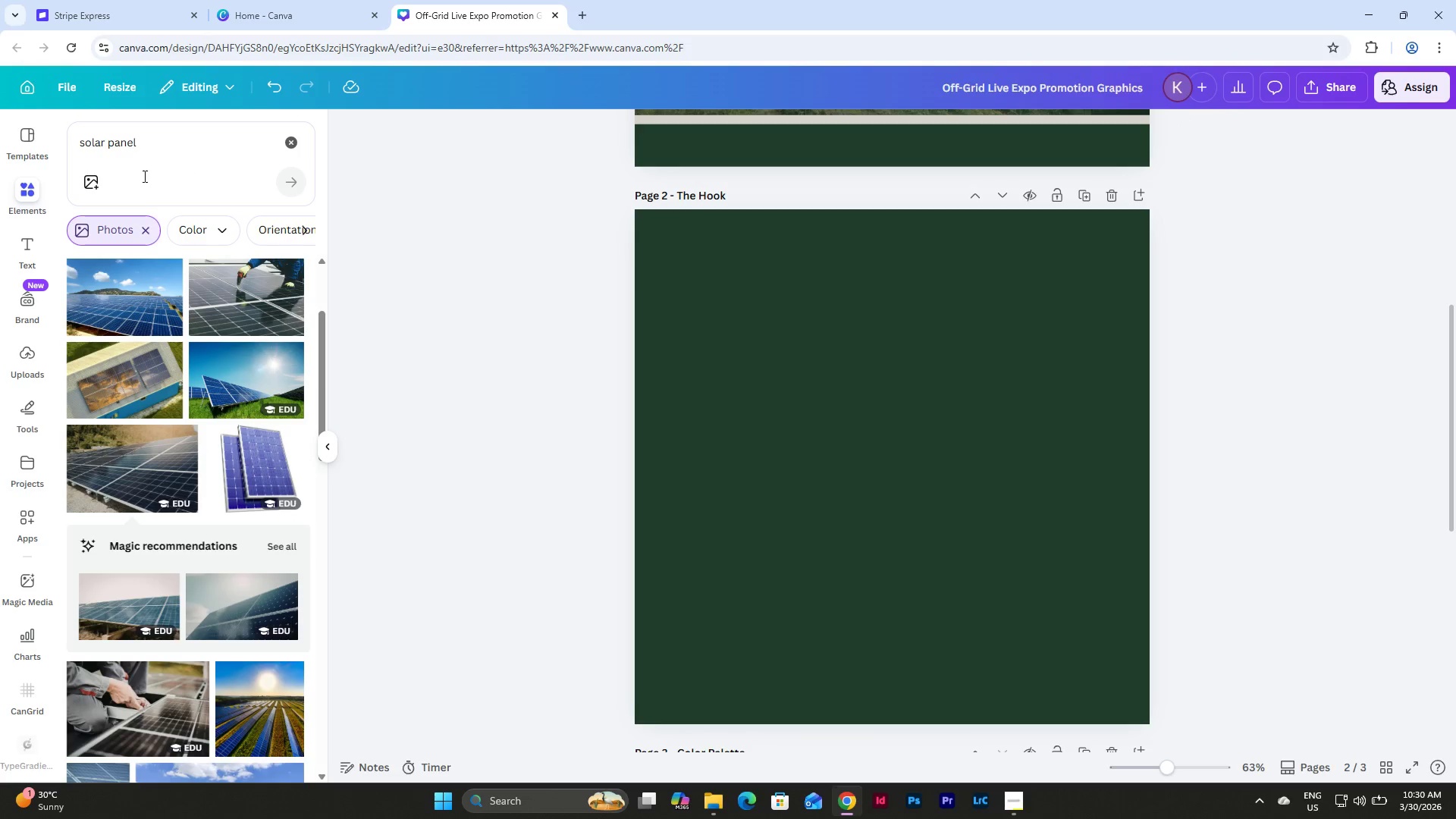 
left_click_drag(start_coordinate=[156, 146], to_coordinate=[42, 143])
 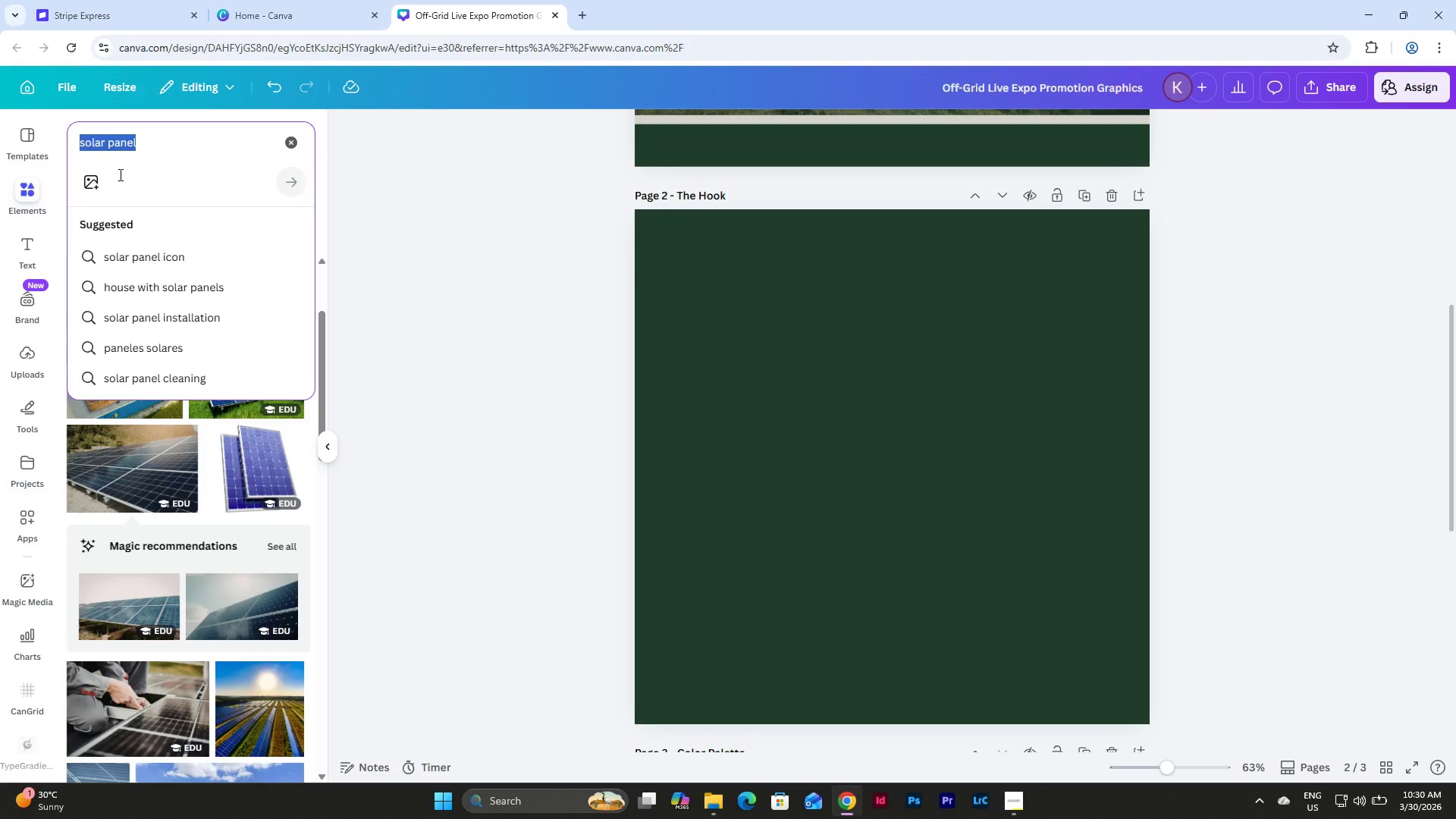 
type(fr)
 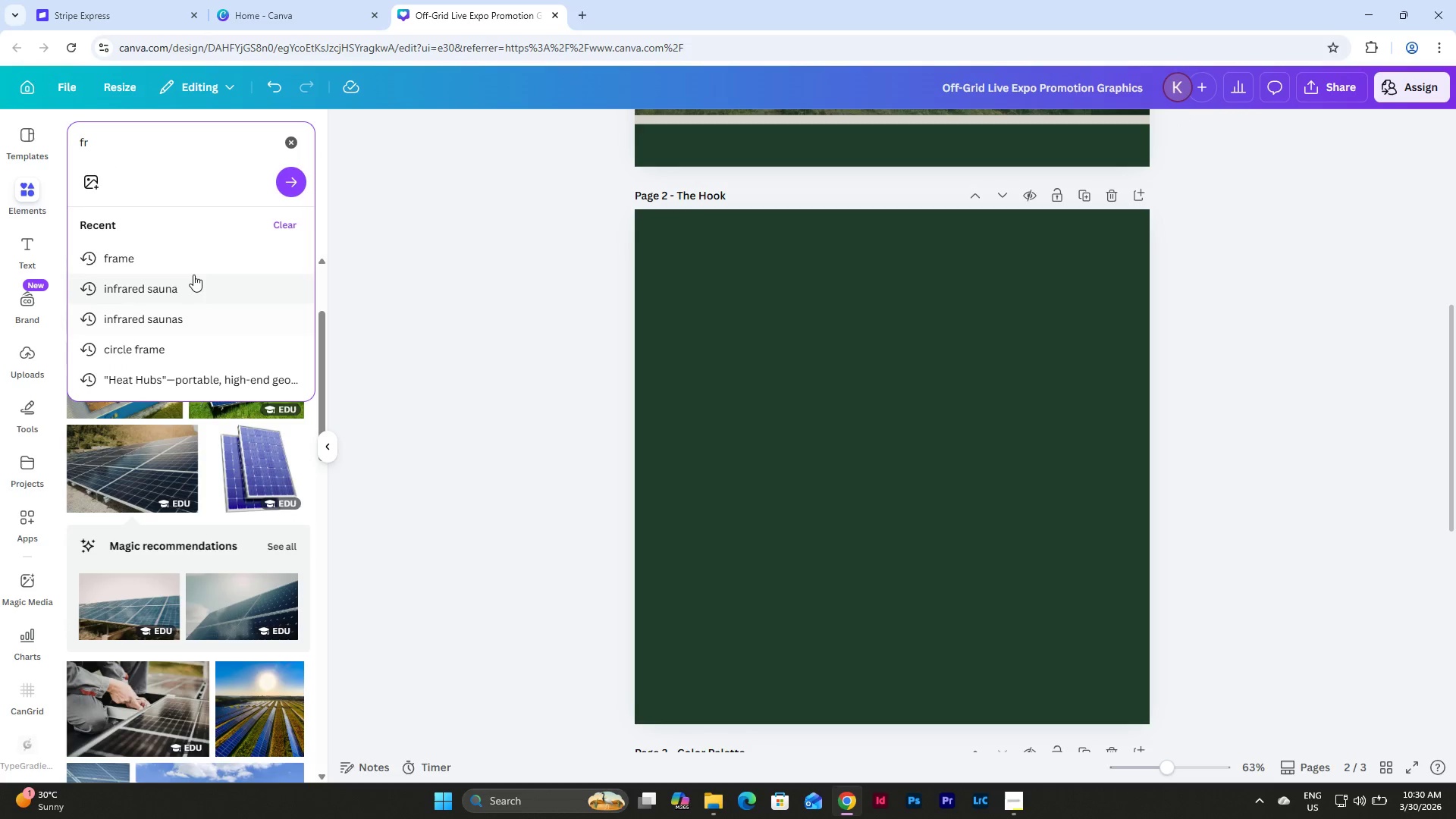 
left_click([193, 266])
 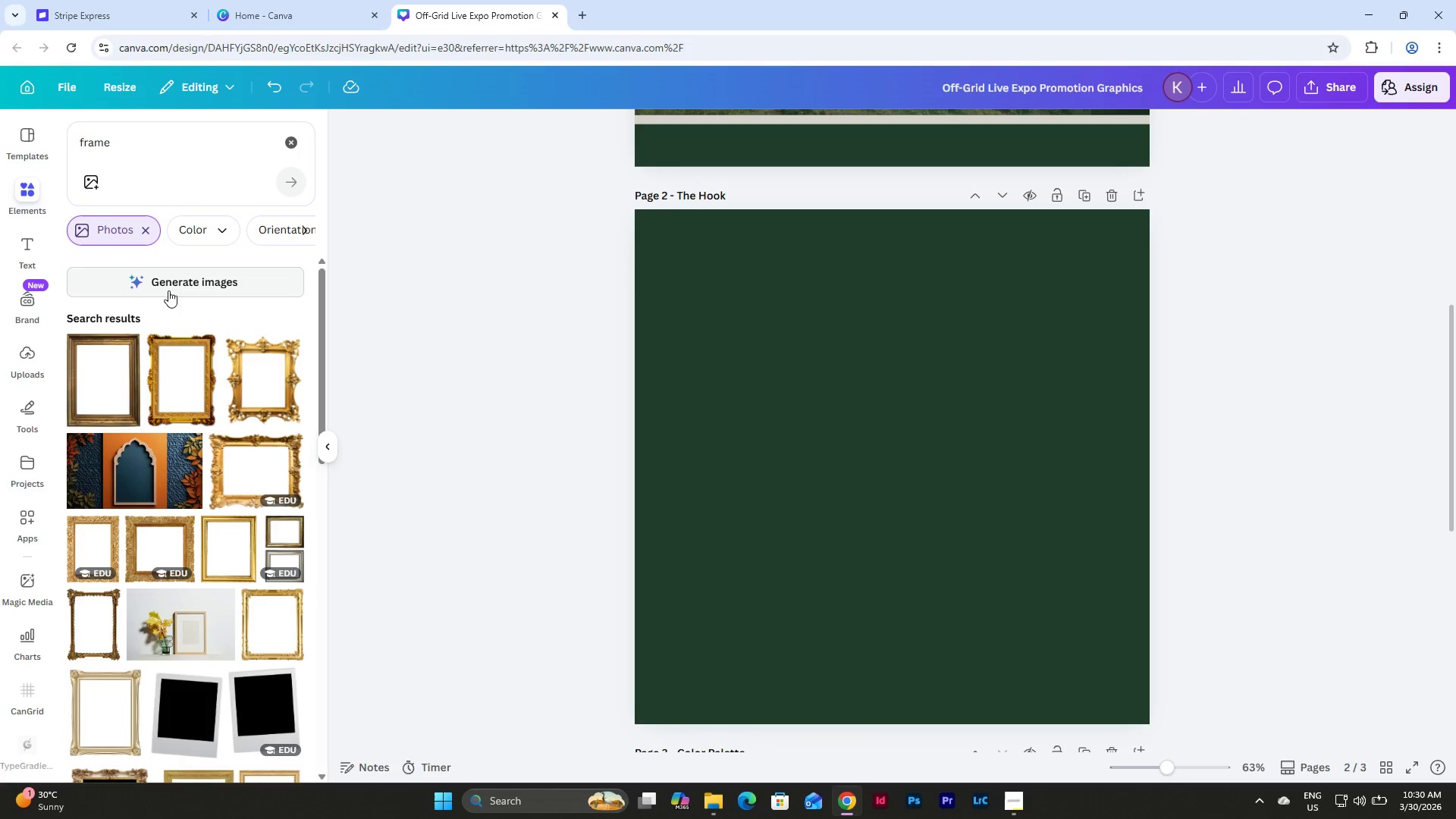 
left_click([147, 228])
 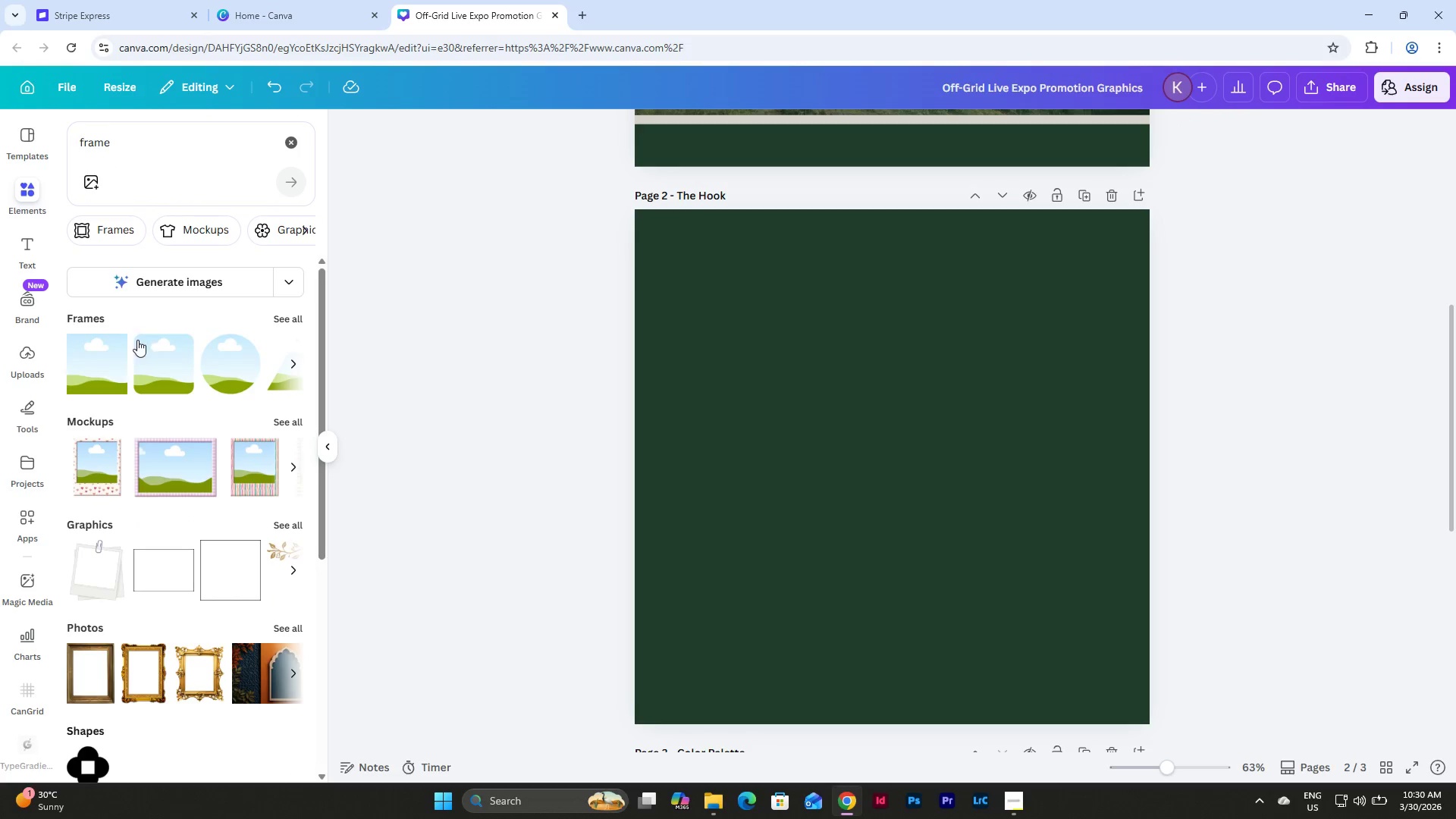 
left_click([104, 369])
 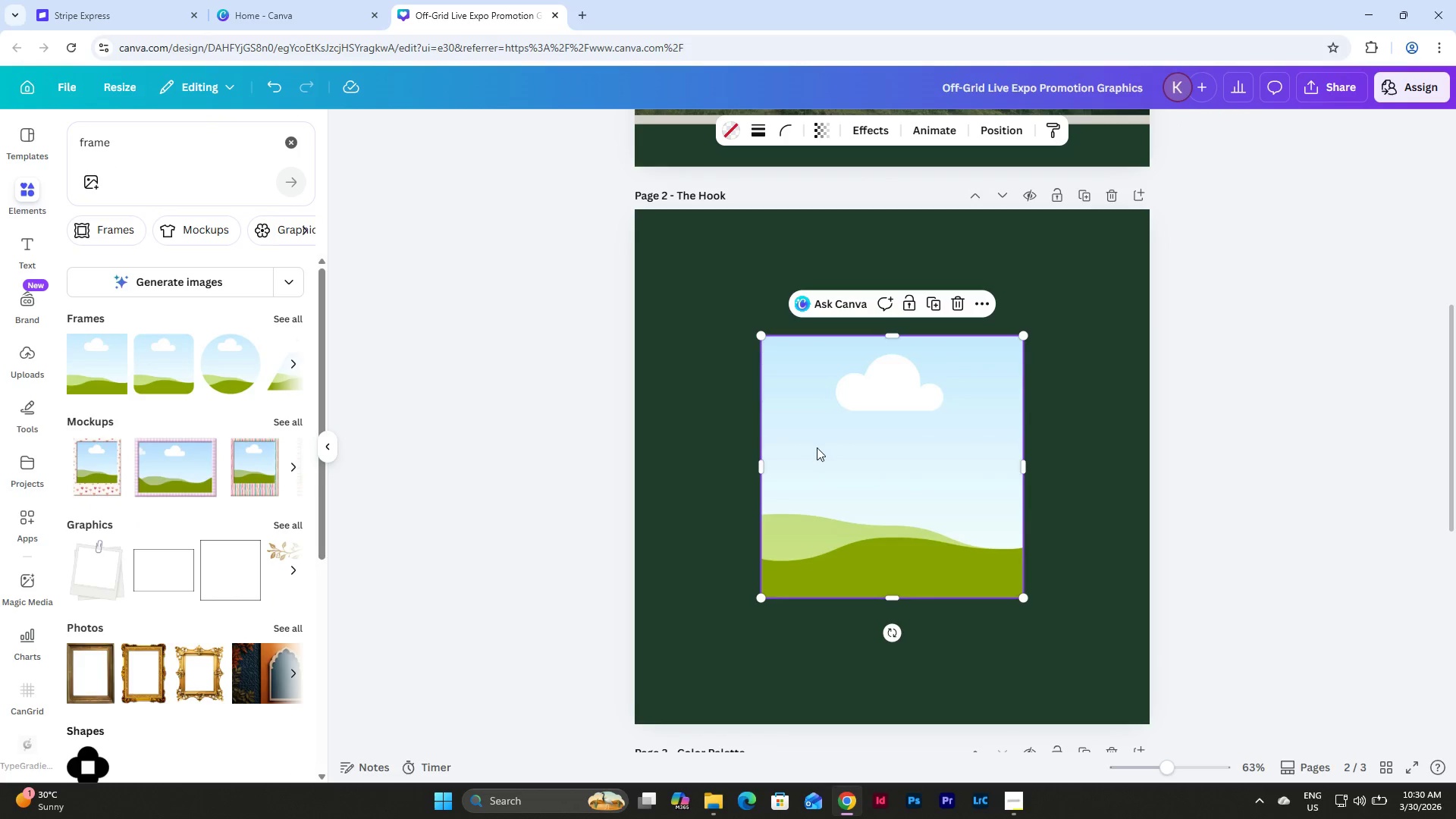 
left_click_drag(start_coordinate=[857, 454], to_coordinate=[984, 331])
 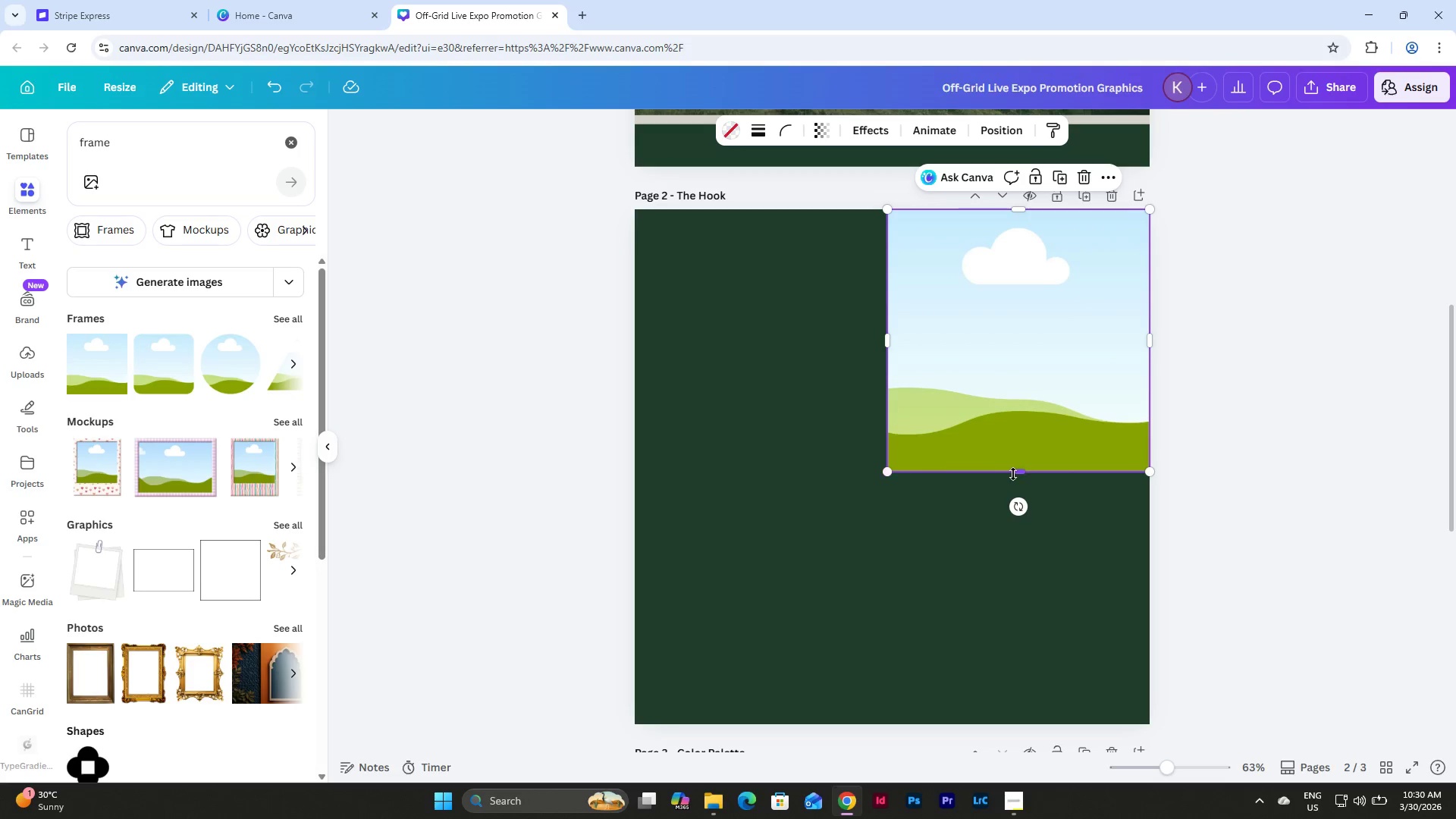 
left_click_drag(start_coordinate=[1012, 472], to_coordinate=[1012, 542])
 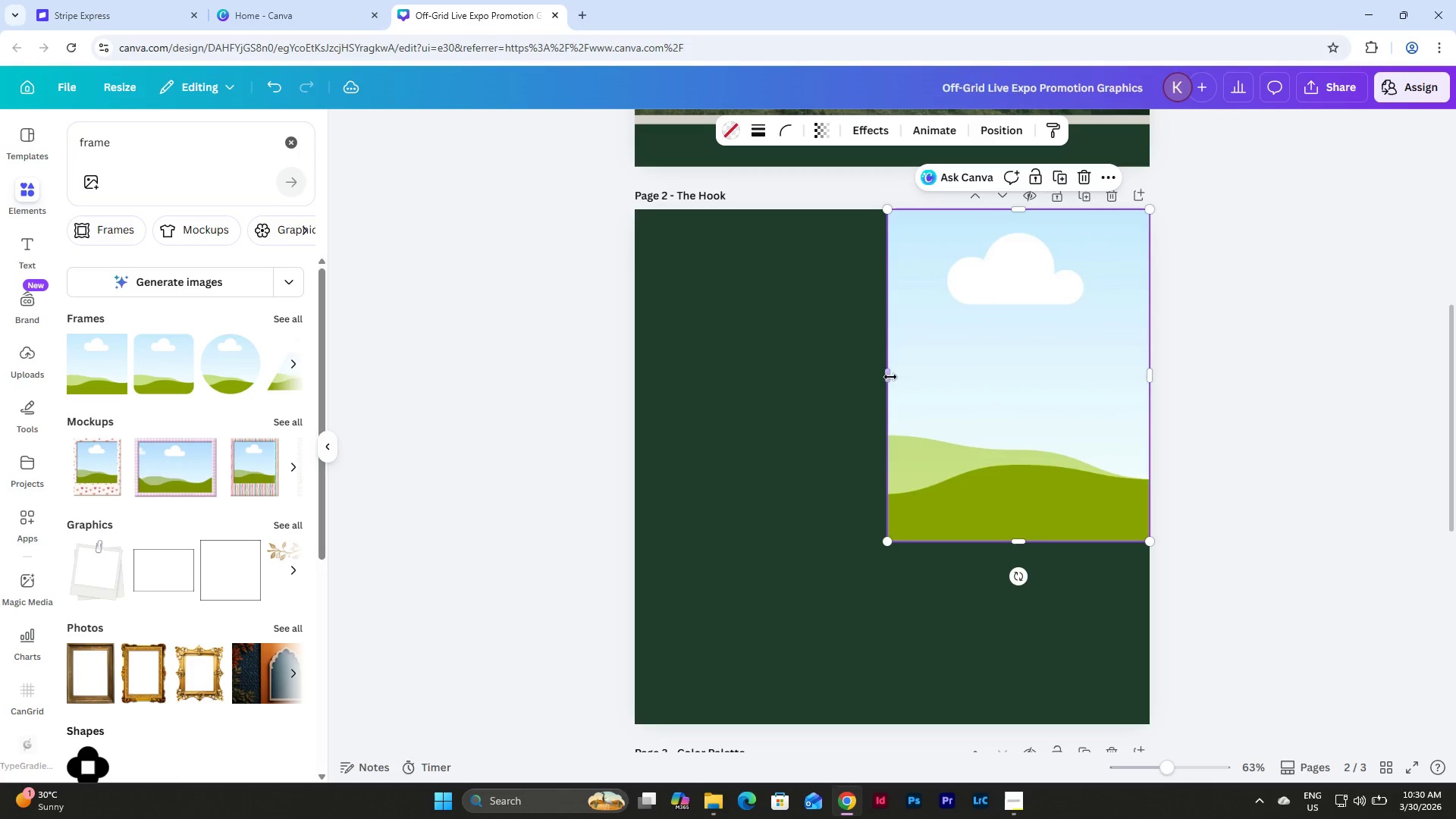 
left_click_drag(start_coordinate=[887, 374], to_coordinate=[843, 379])
 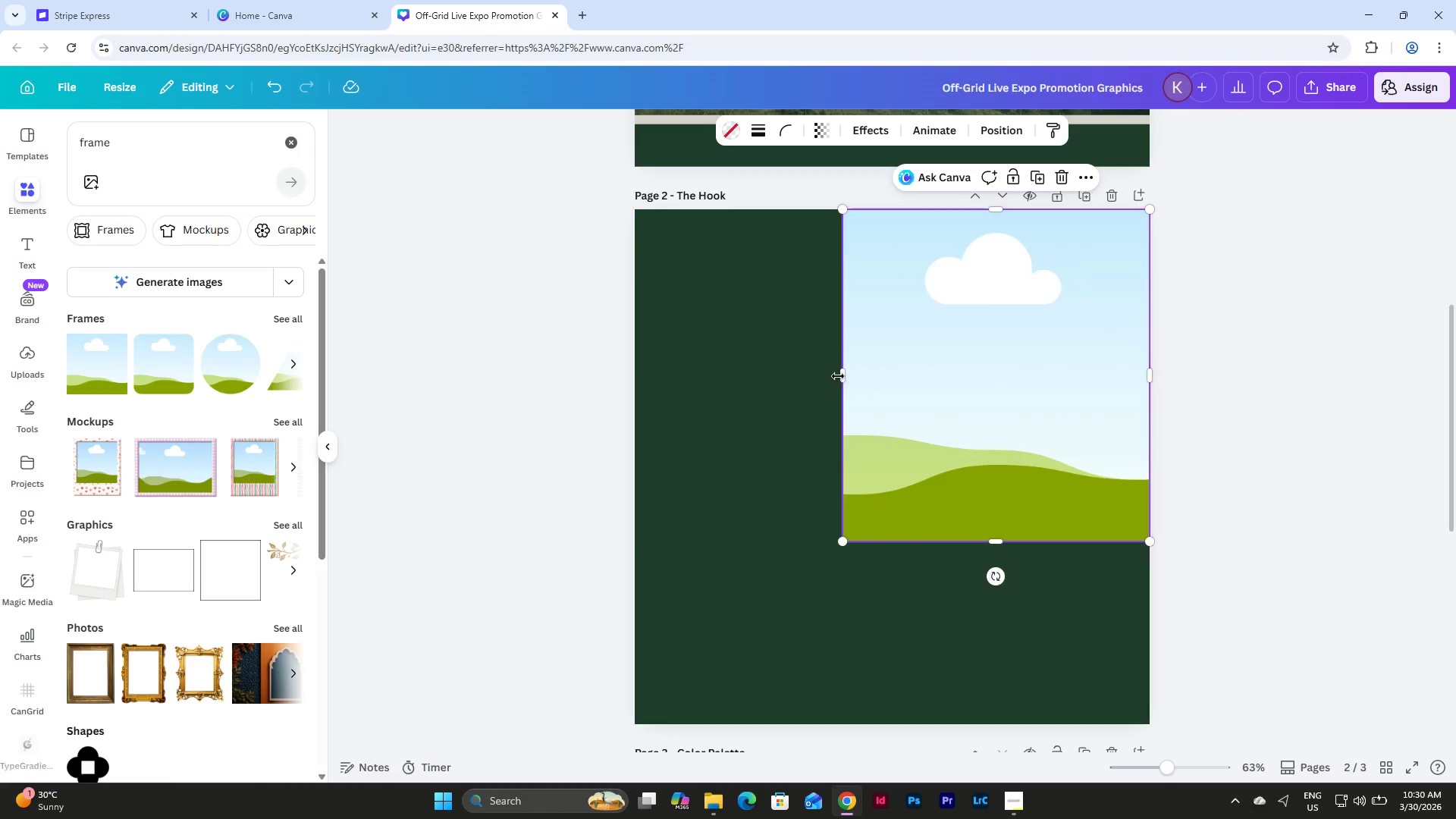 
left_click_drag(start_coordinate=[839, 376], to_coordinate=[826, 373])
 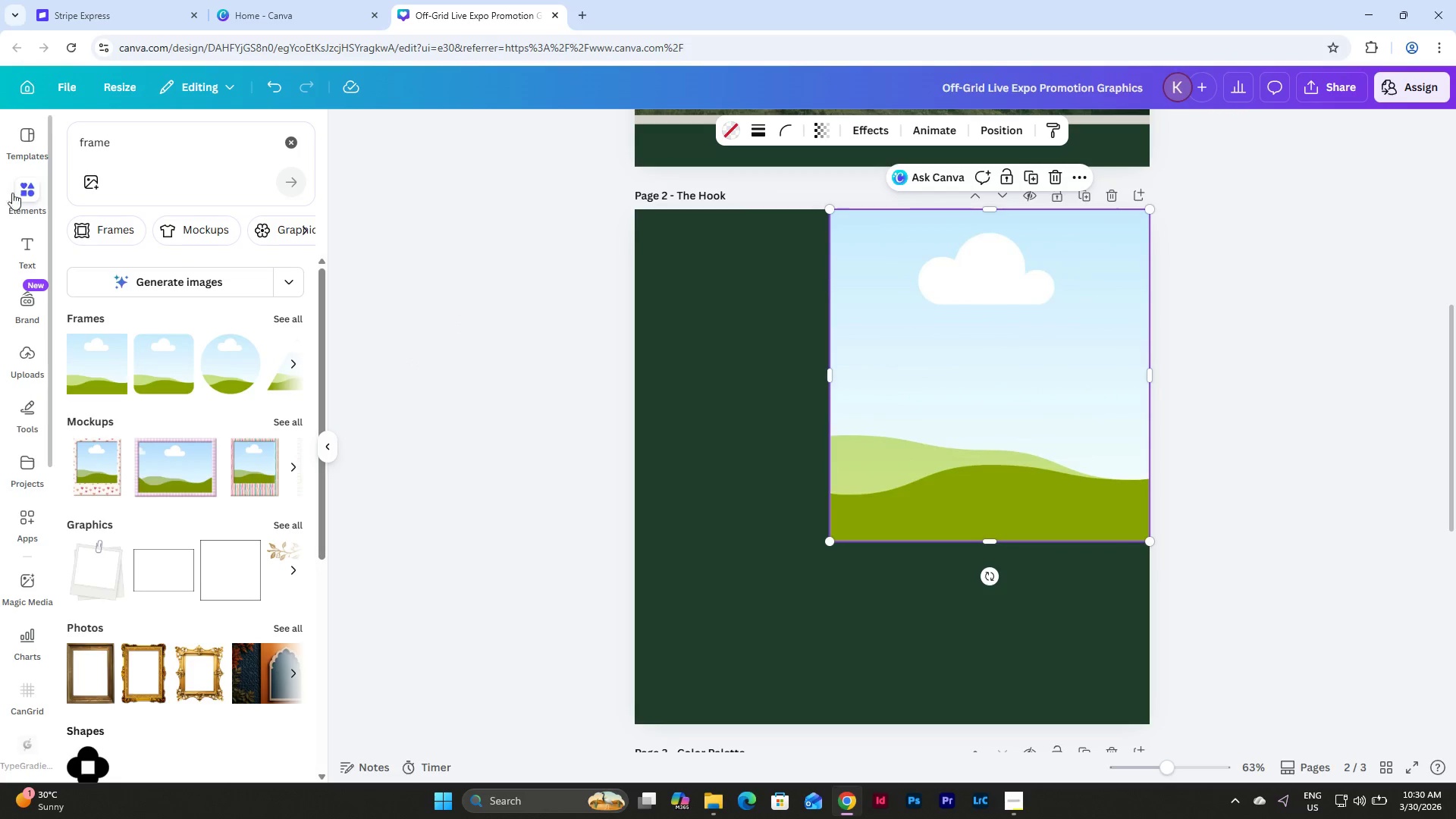 
left_click([20, 184])
 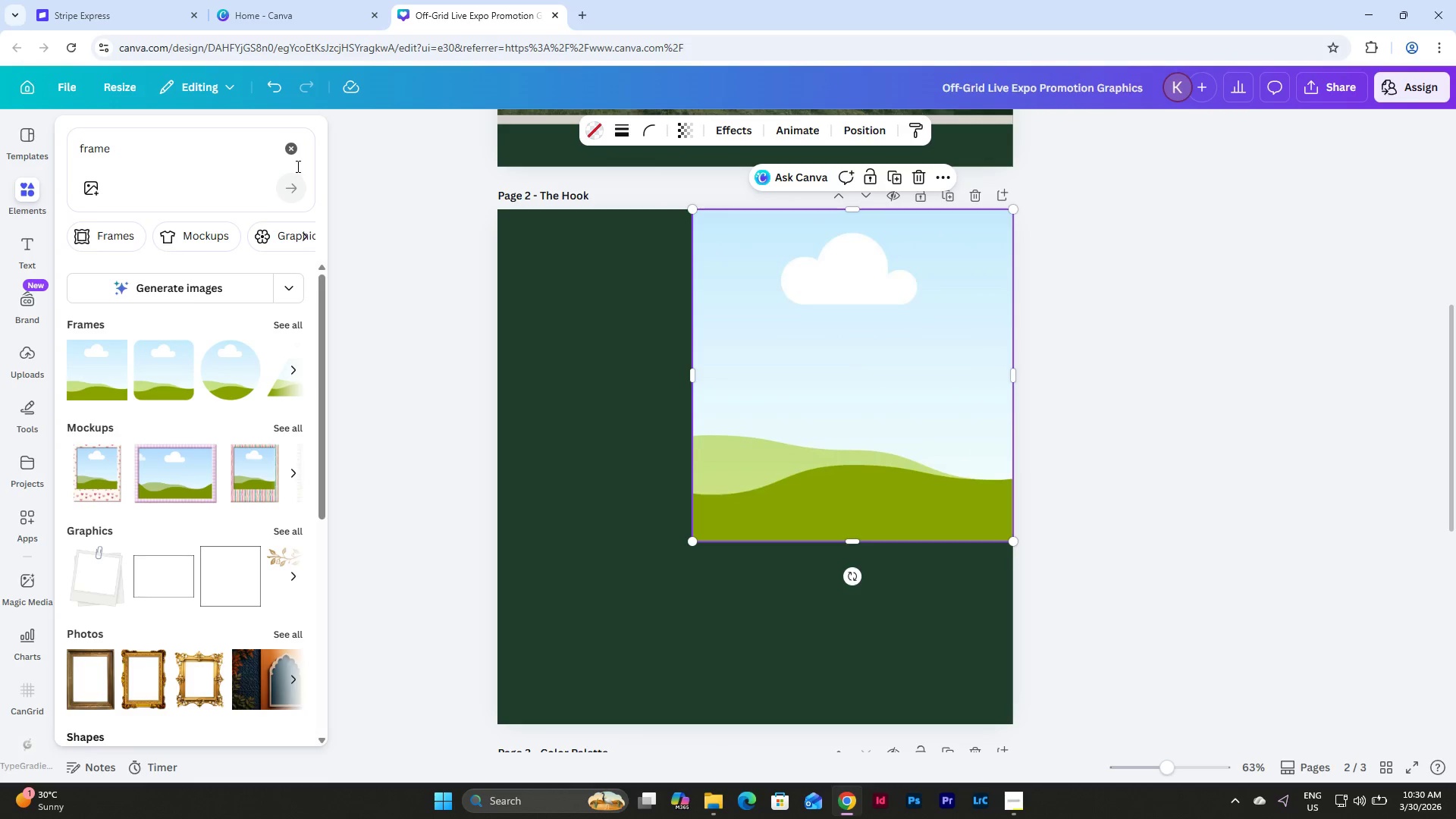 
left_click([293, 151])
 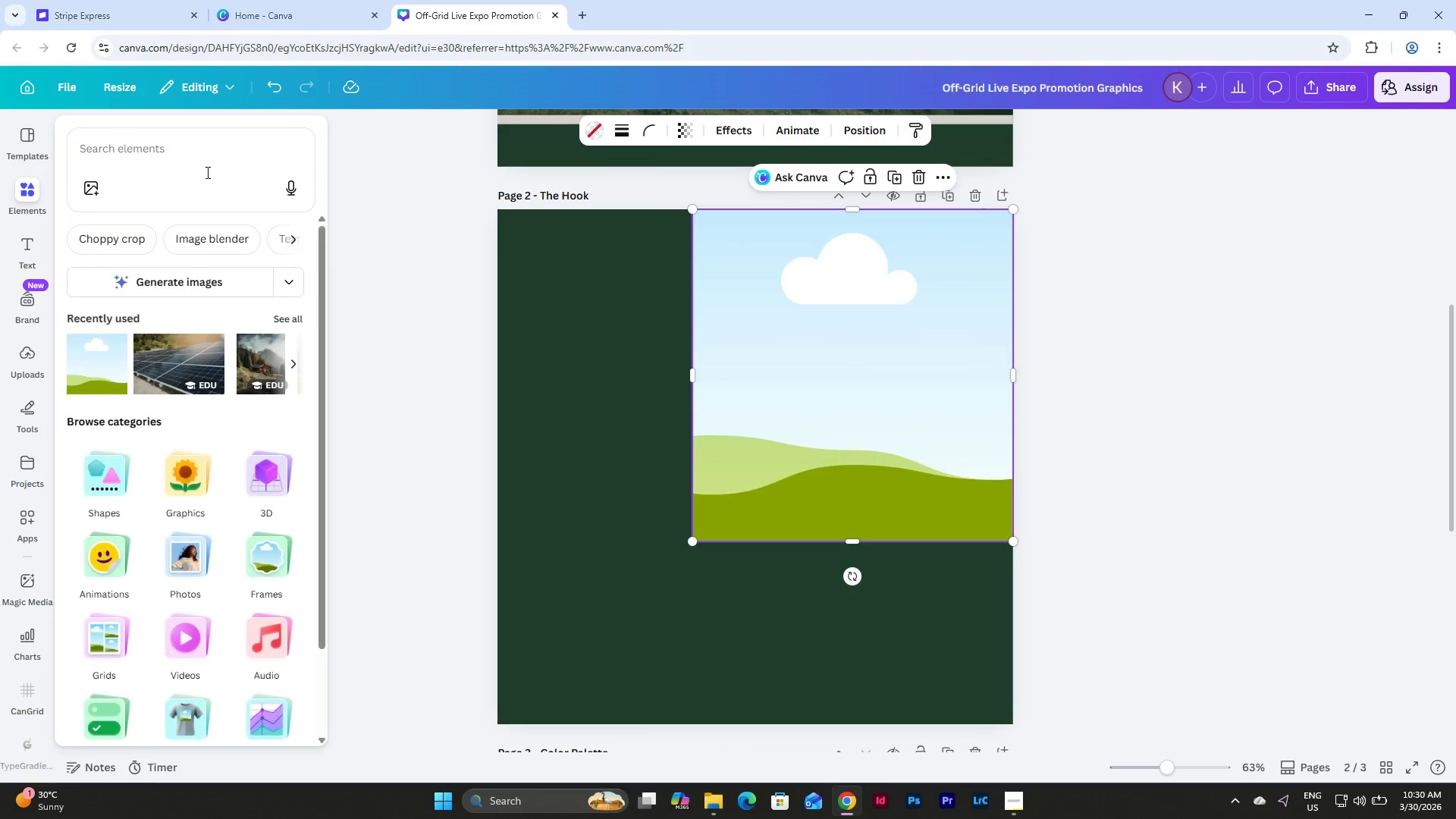 
left_click([196, 155])
 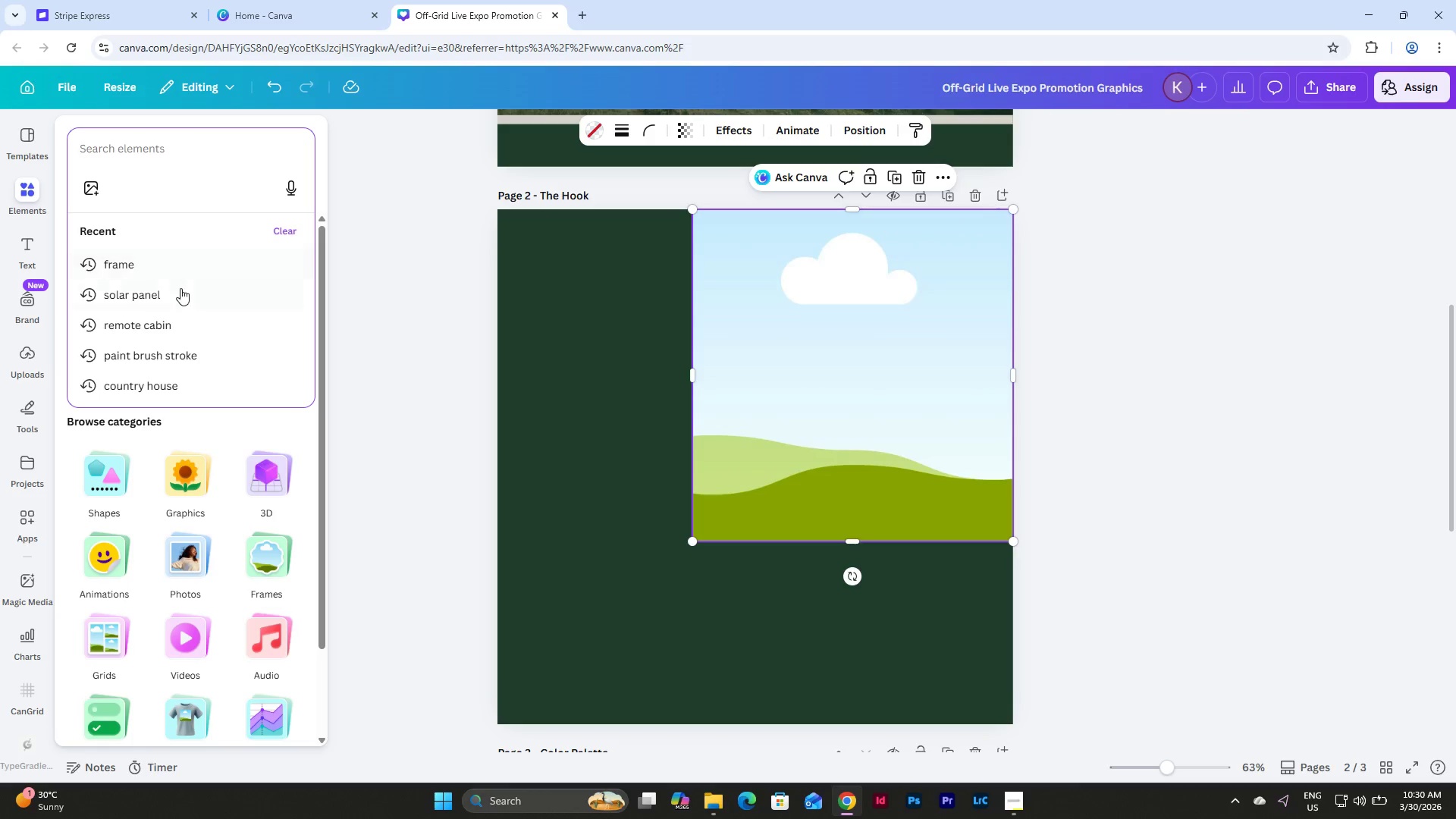 
left_click([181, 300])
 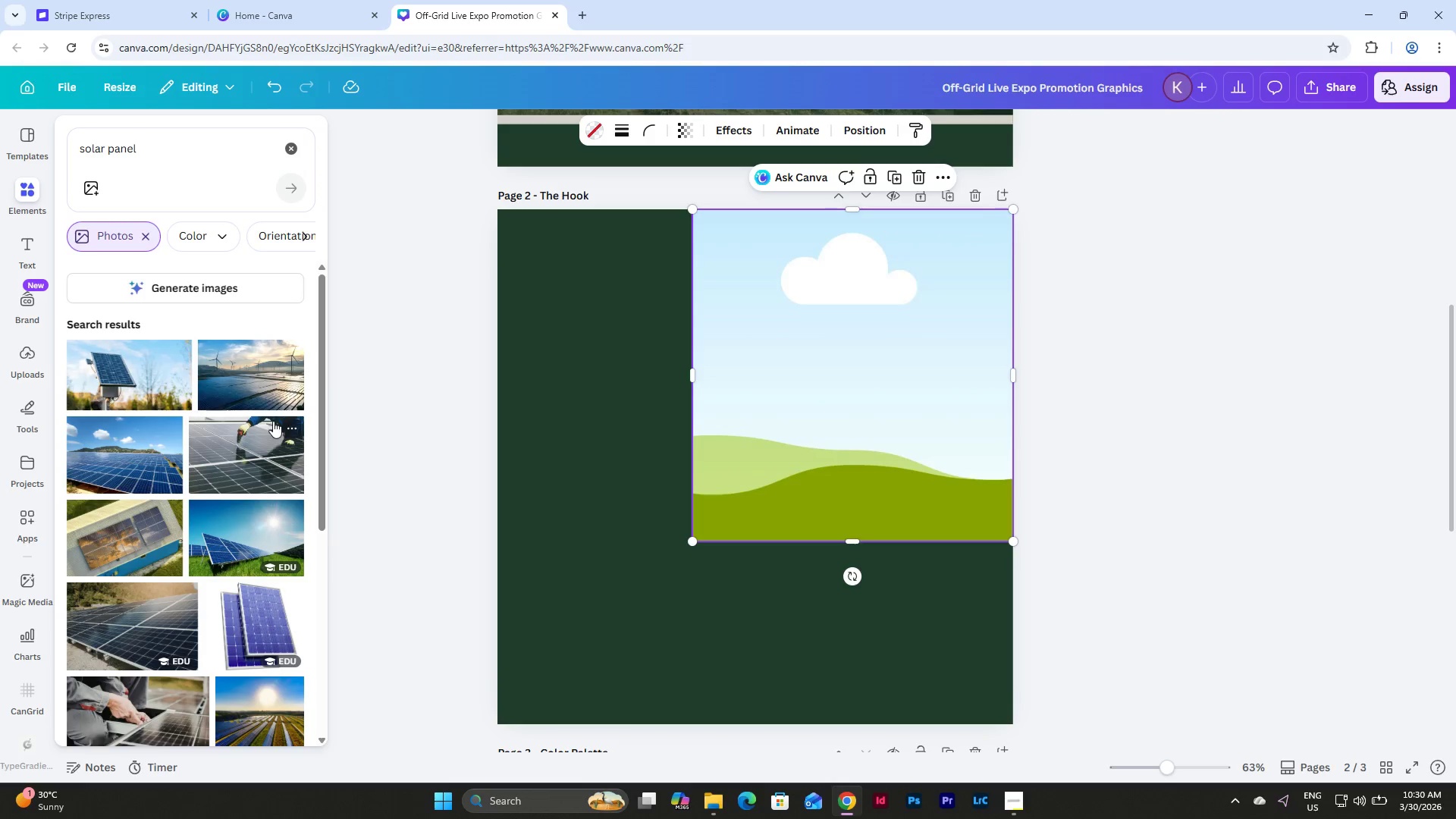 
left_click_drag(start_coordinate=[140, 626], to_coordinate=[811, 388])
 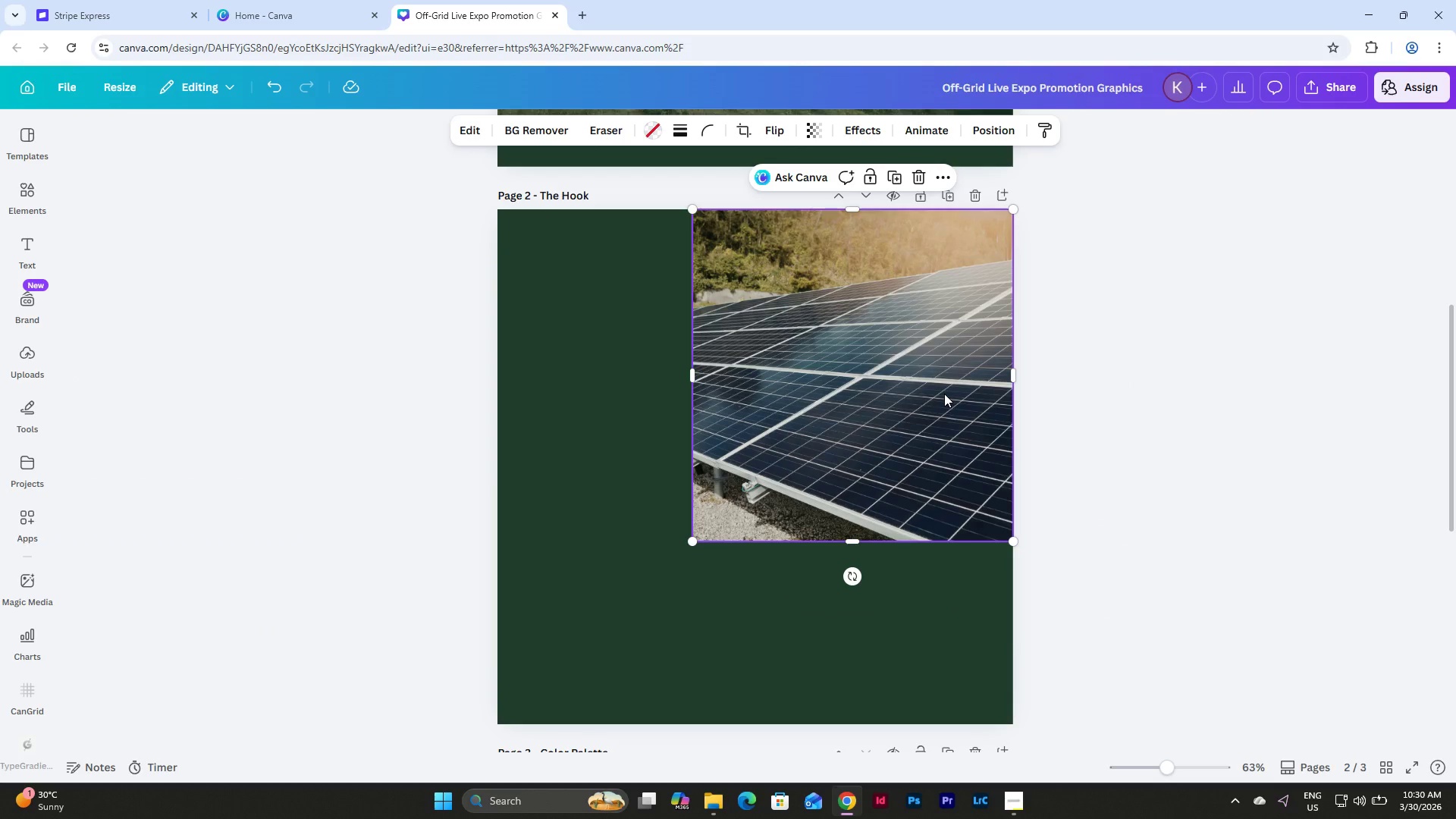 
double_click([944, 394])
 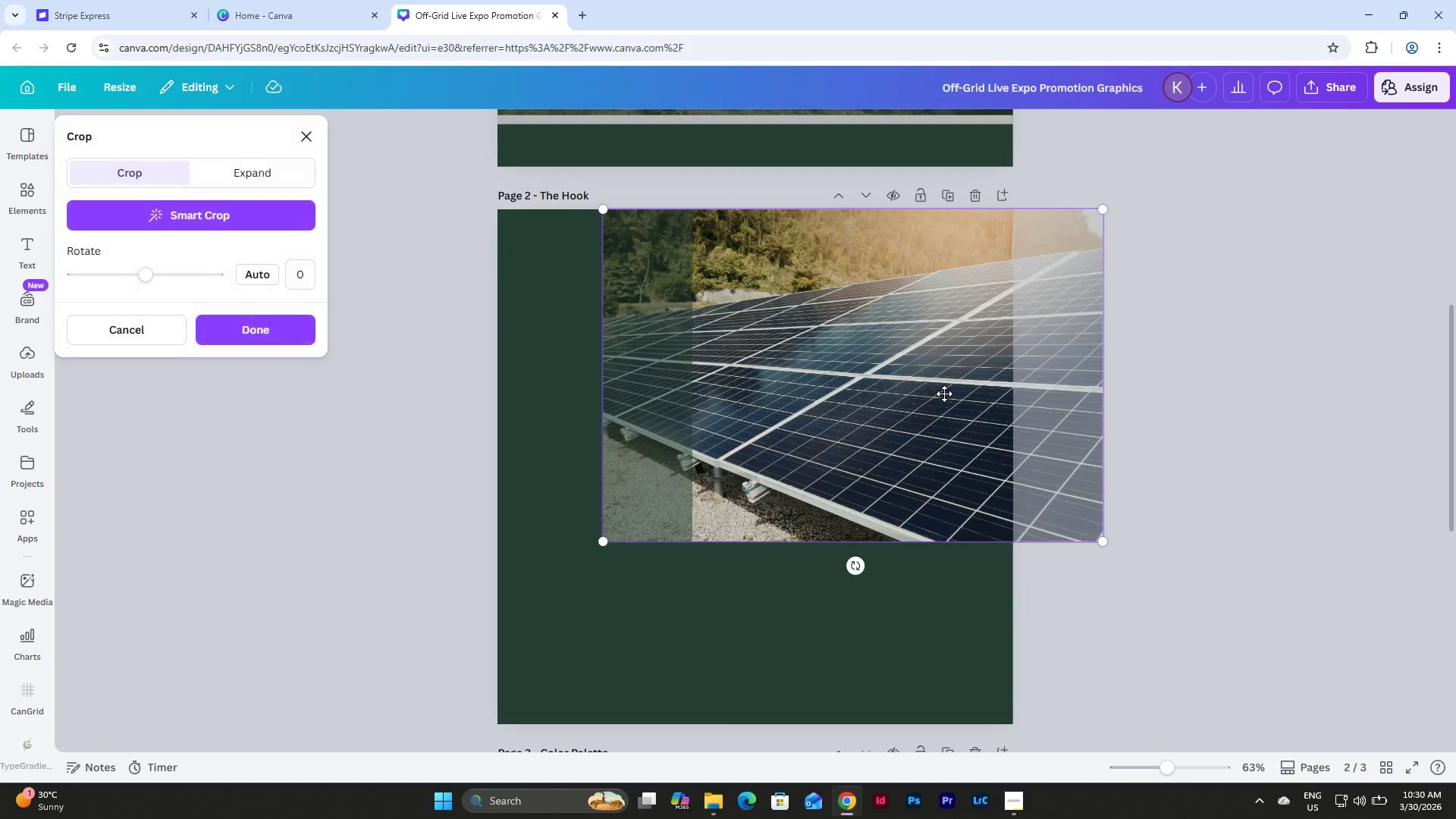 
left_click_drag(start_coordinate=[944, 394], to_coordinate=[815, 391])
 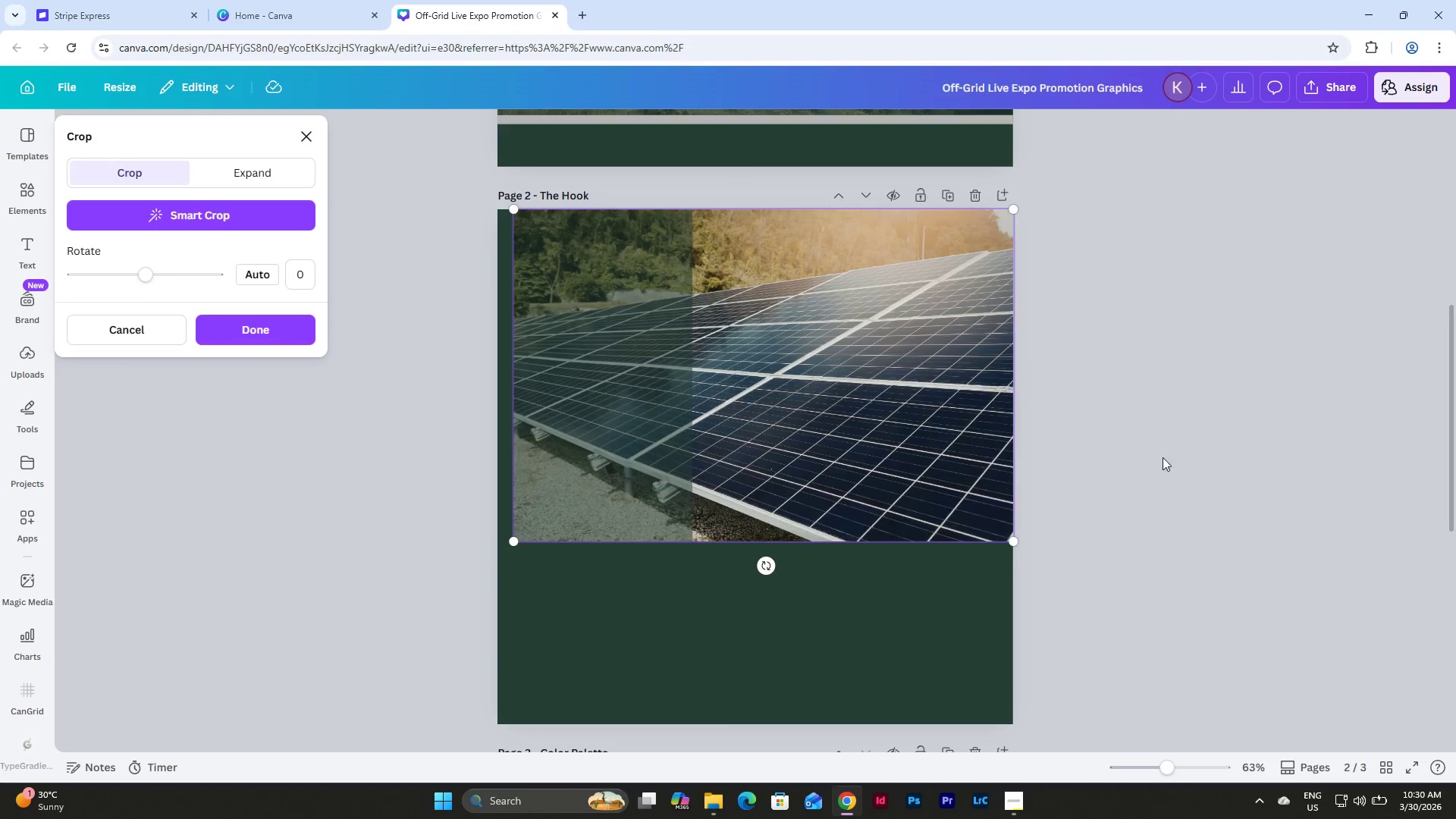 
left_click([1163, 458])
 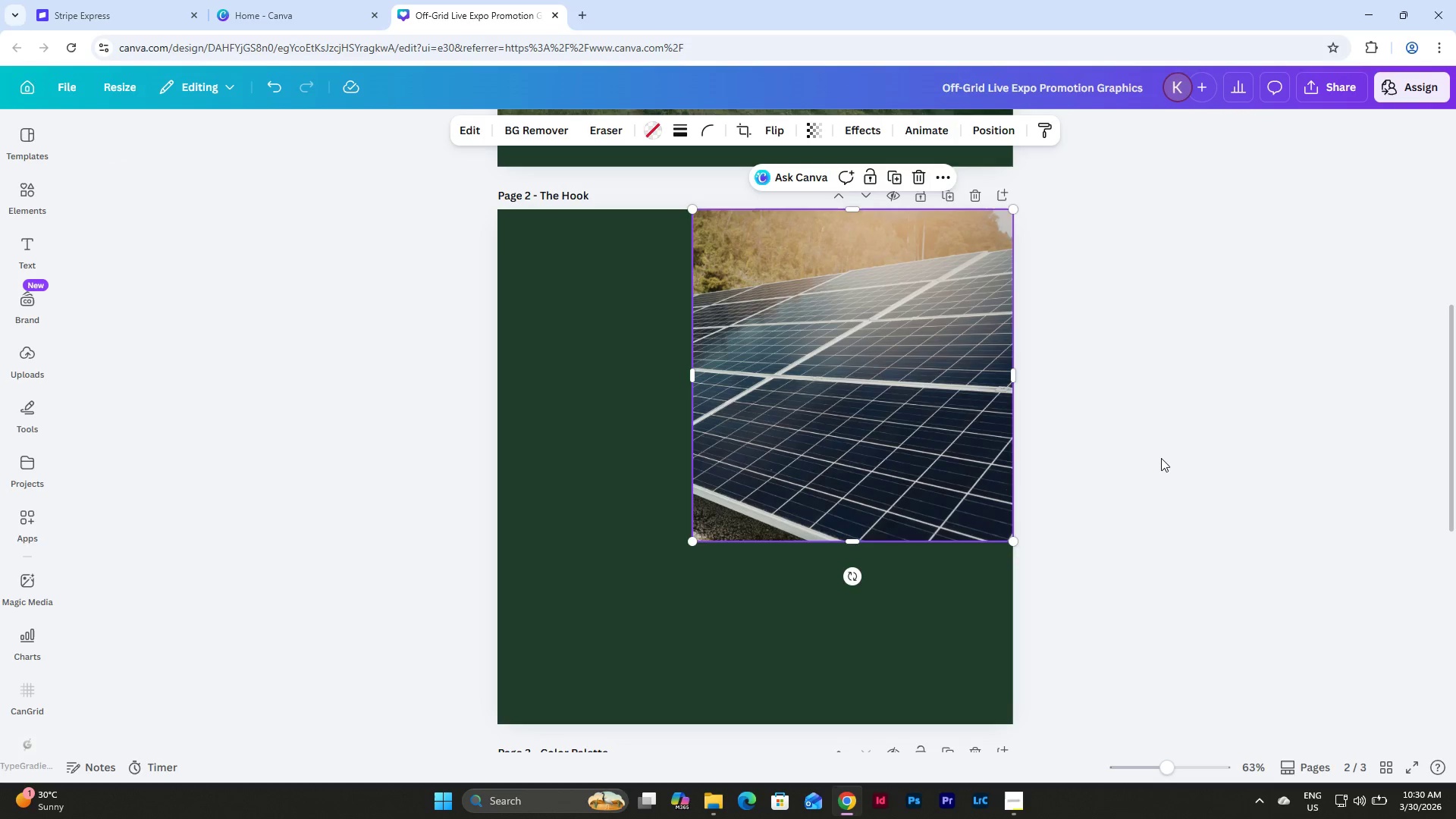 
left_click([1160, 458])
 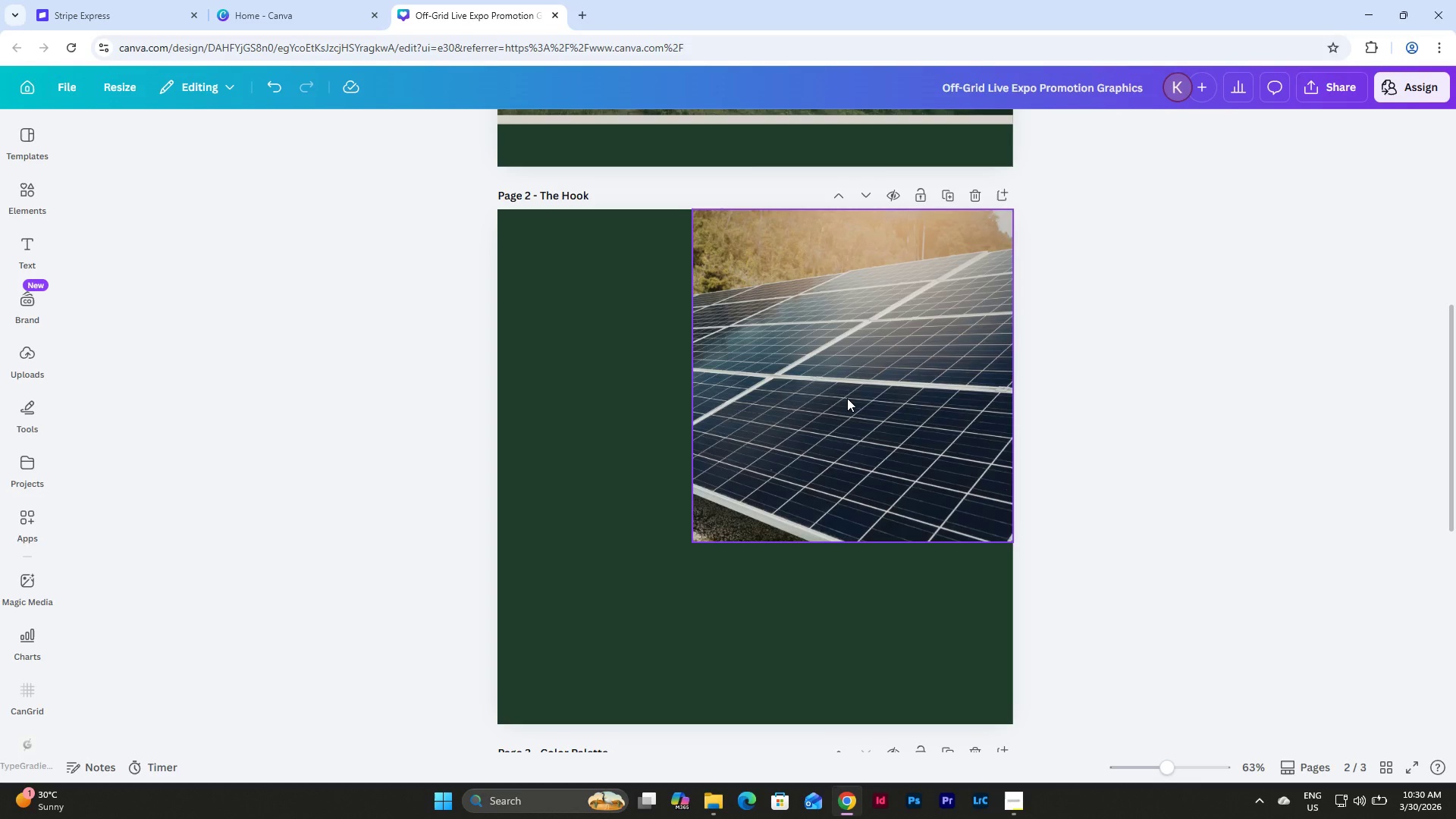 
left_click([847, 398])
 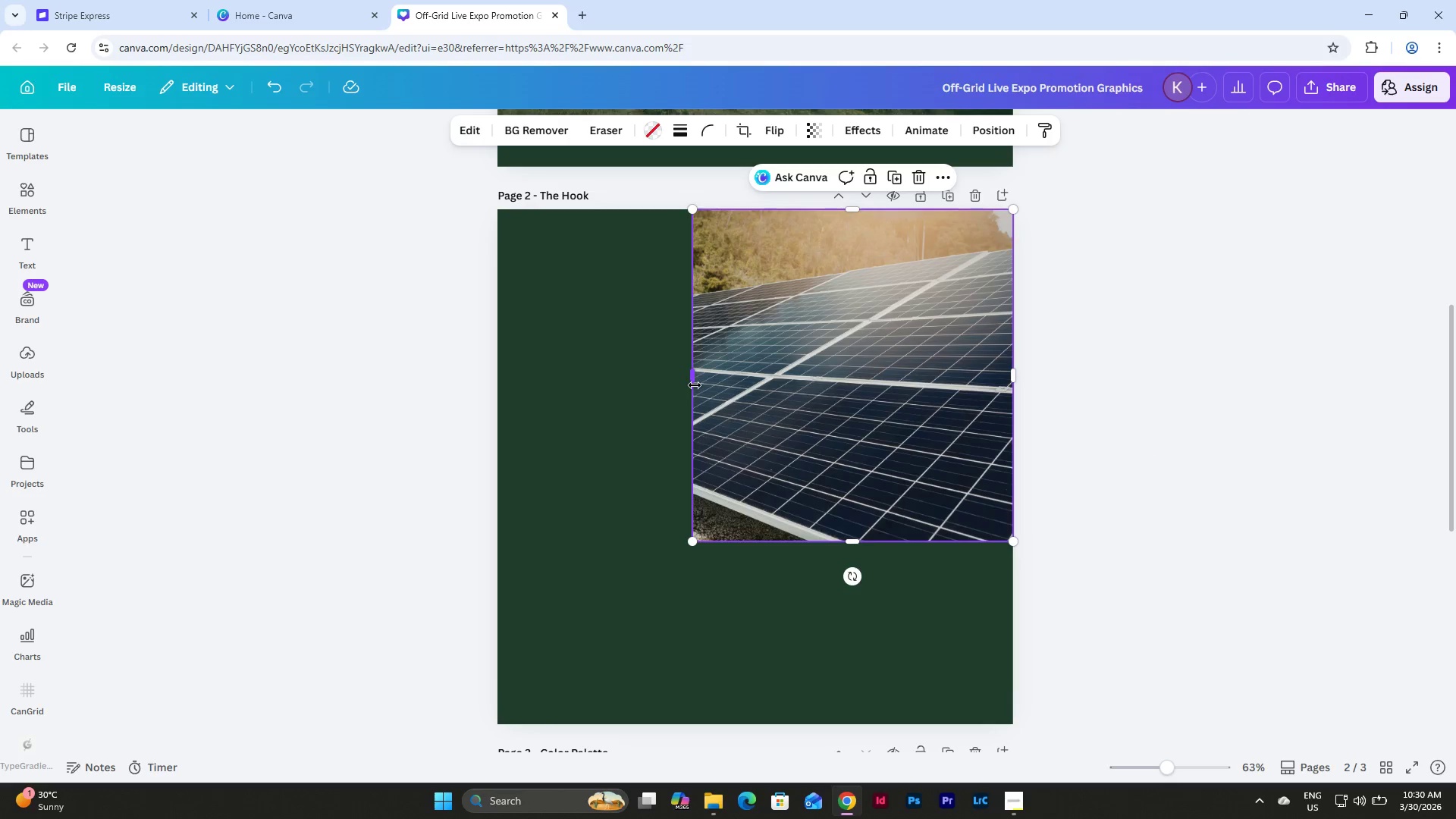 
left_click_drag(start_coordinate=[695, 384], to_coordinate=[690, 382])
 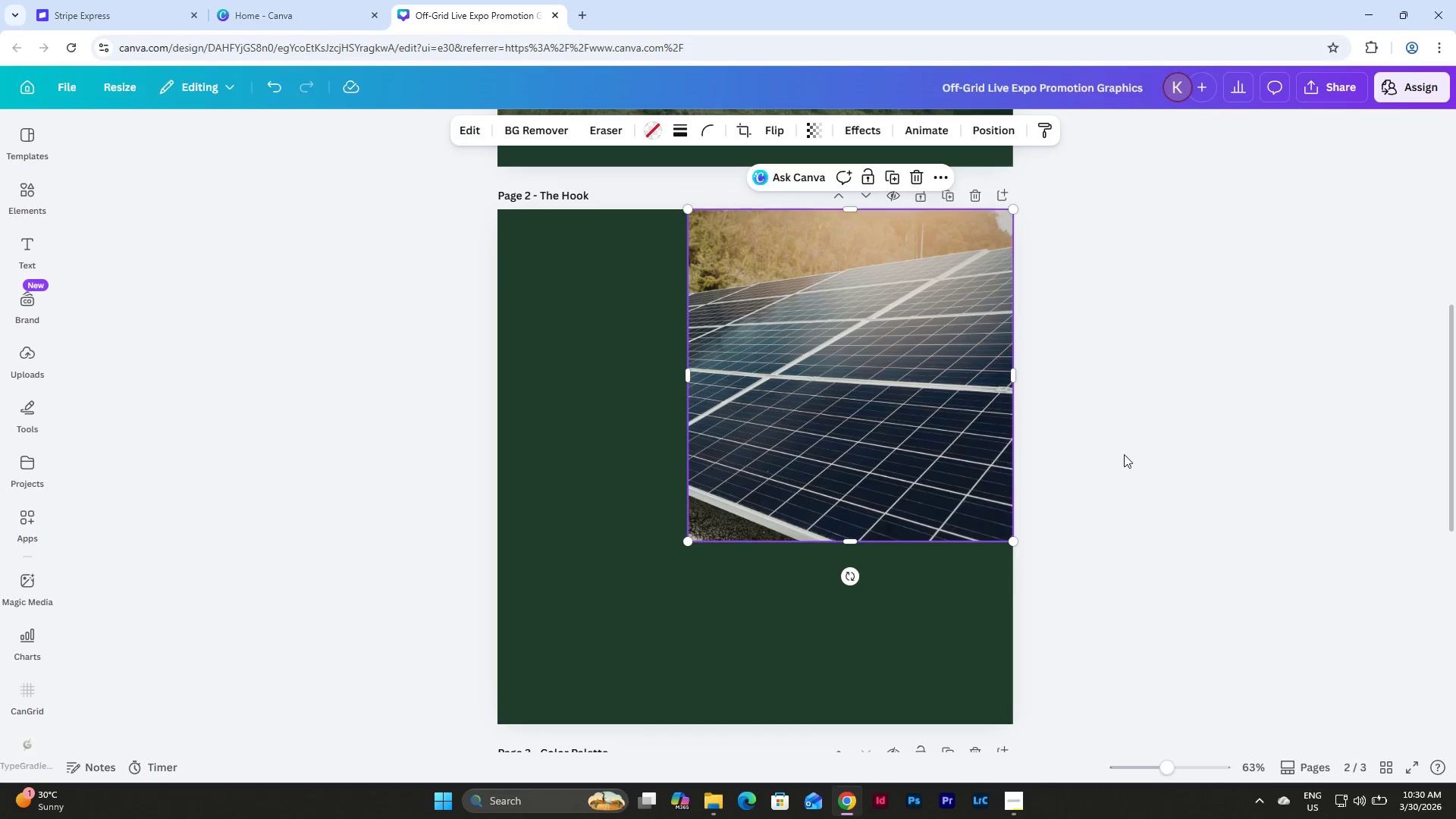 
left_click([1131, 454])
 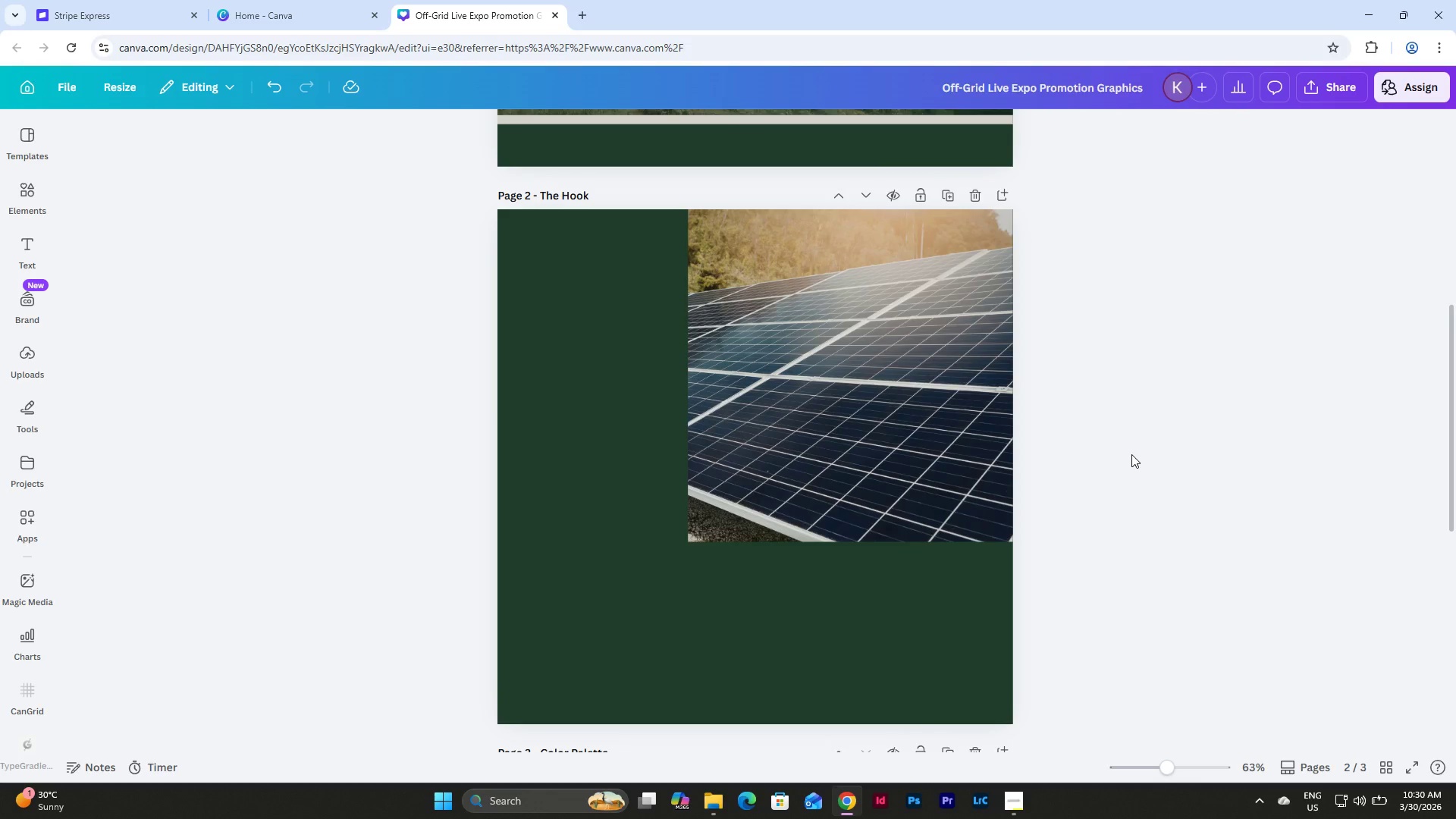 
scroll: coordinate [1131, 454], scroll_direction: down, amount: 2.0
 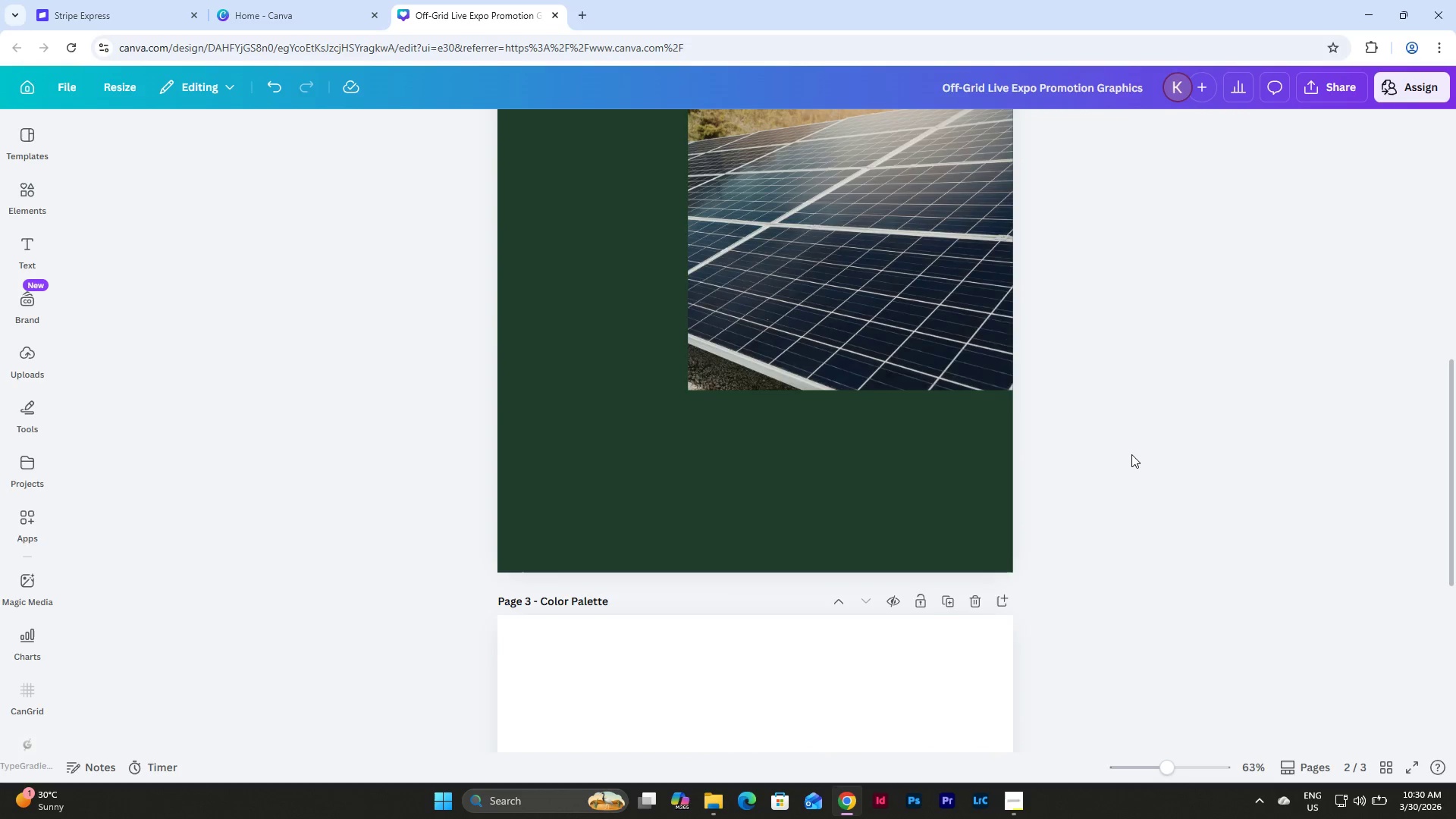 
scroll: coordinate [1131, 454], scroll_direction: up, amount: 2.0
 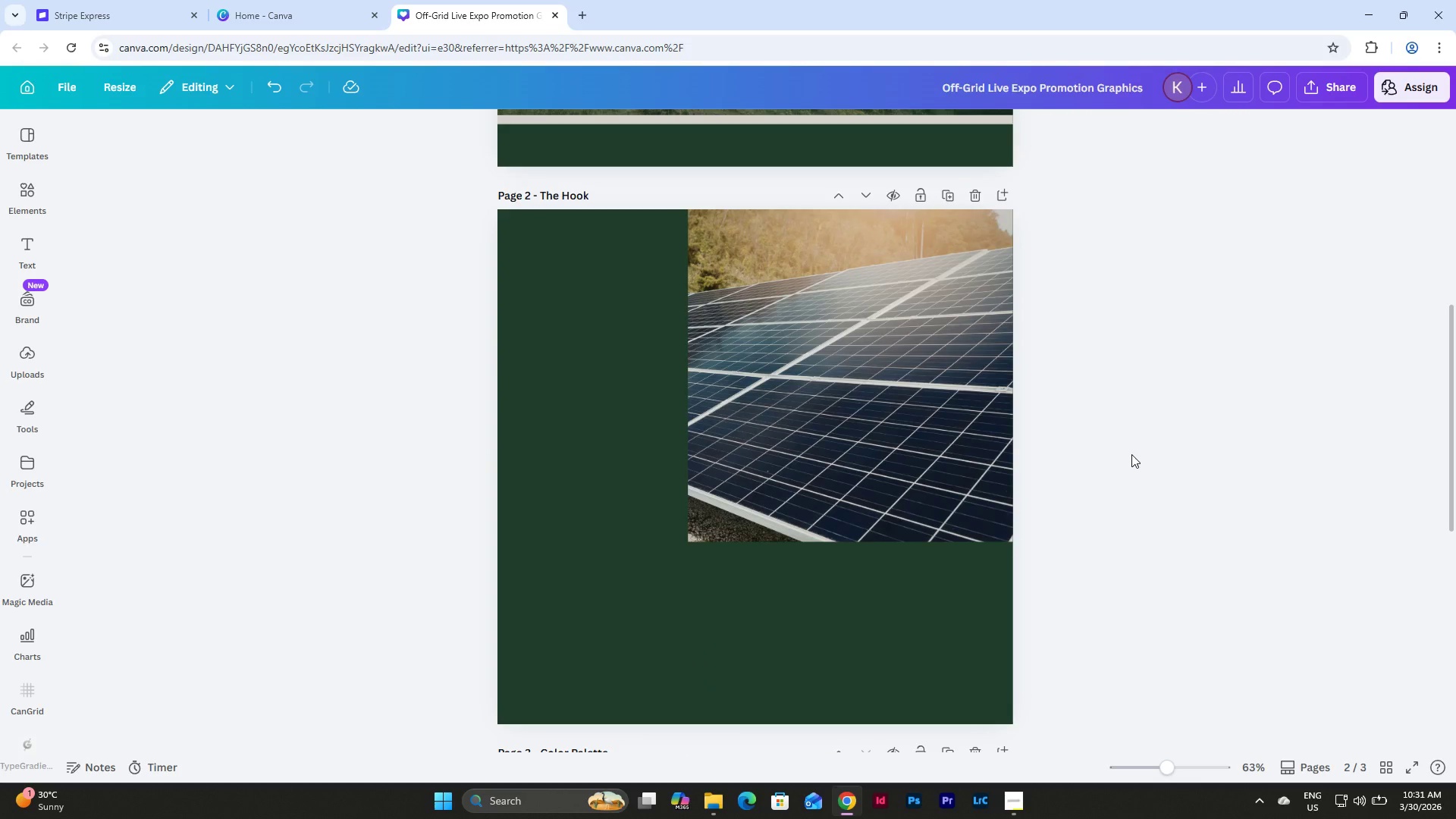 
wait(7.34)
 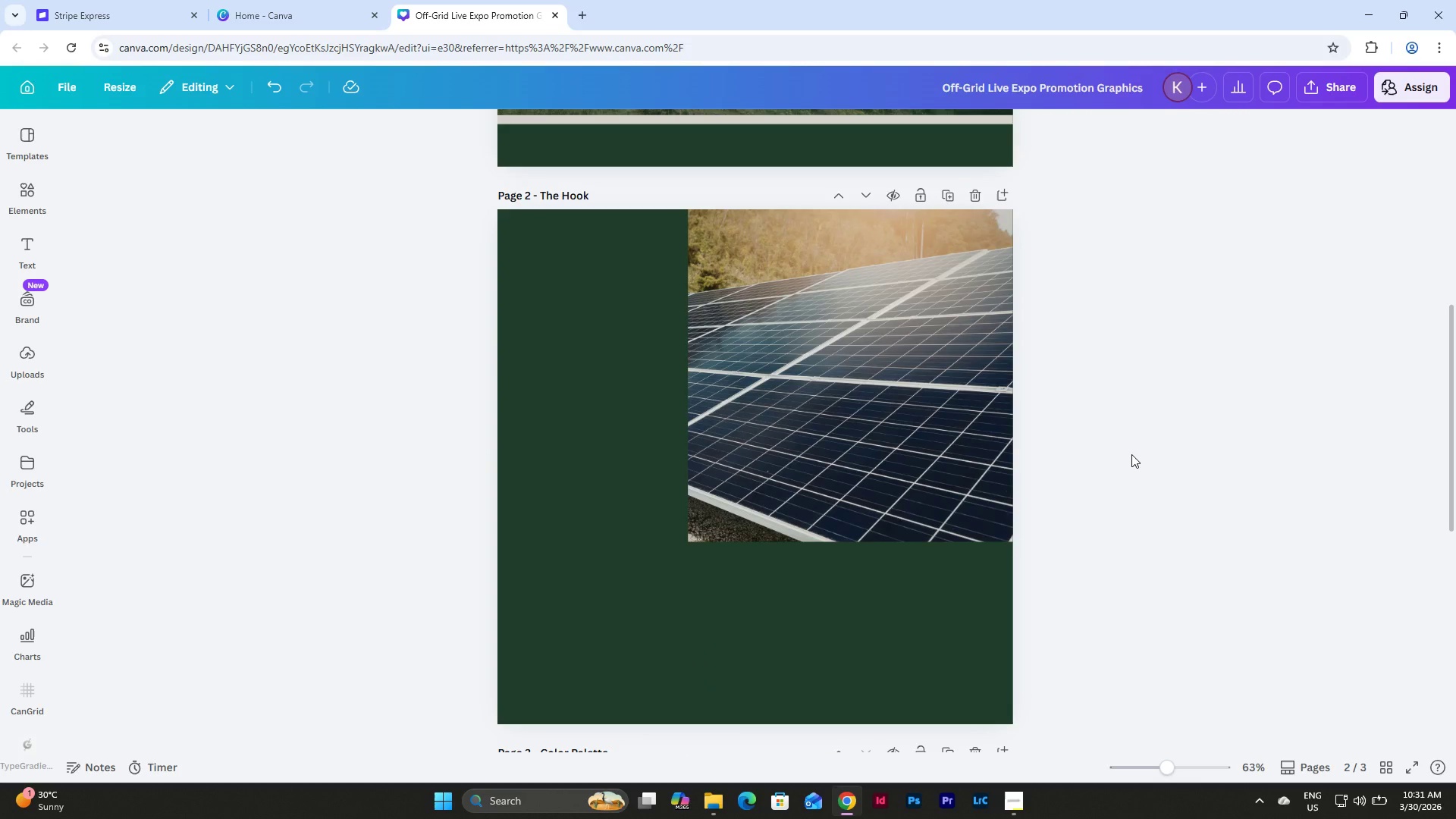 
left_click([39, 191])
 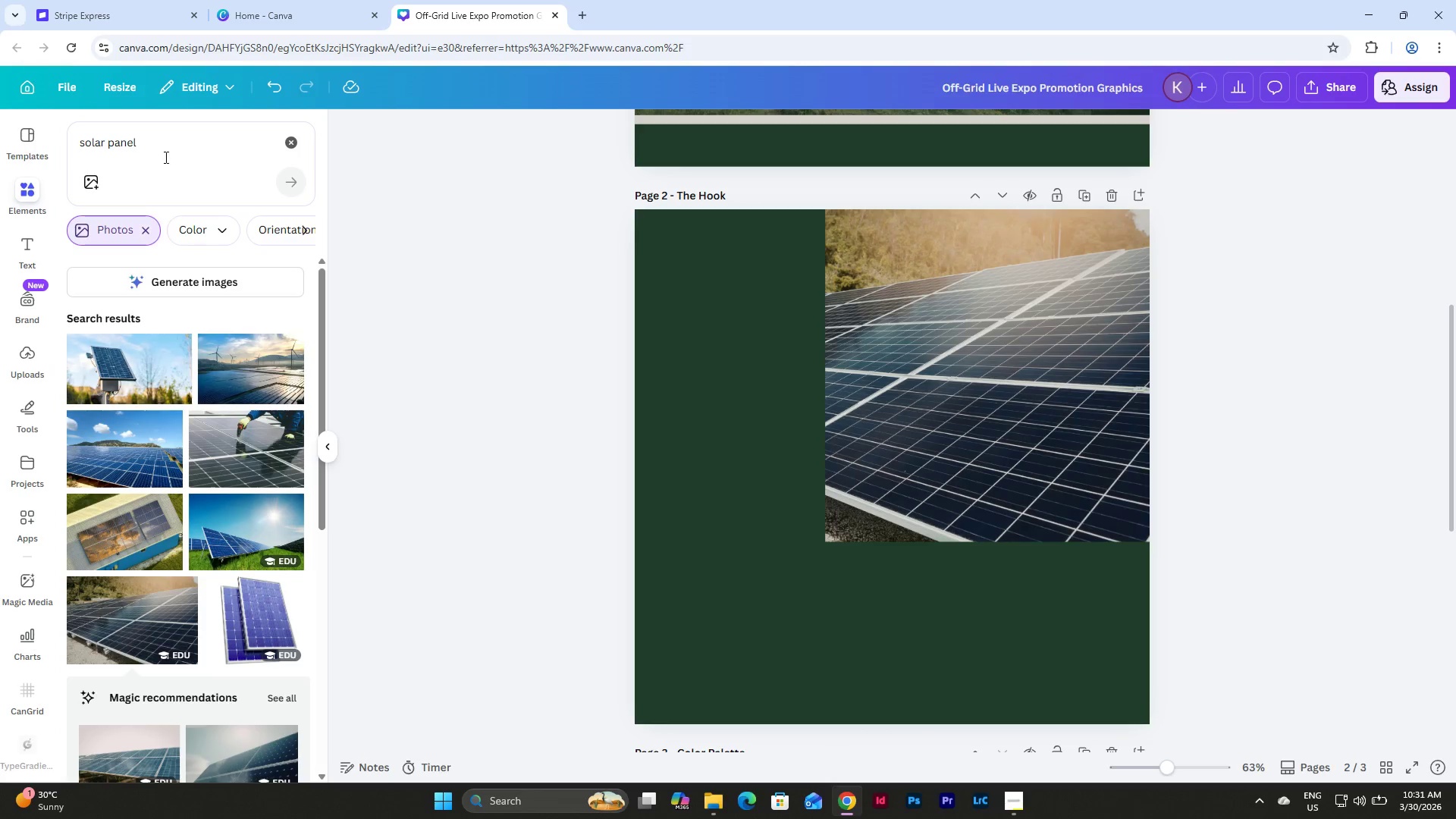 
left_click_drag(start_coordinate=[166, 140], to_coordinate=[144, 148])
 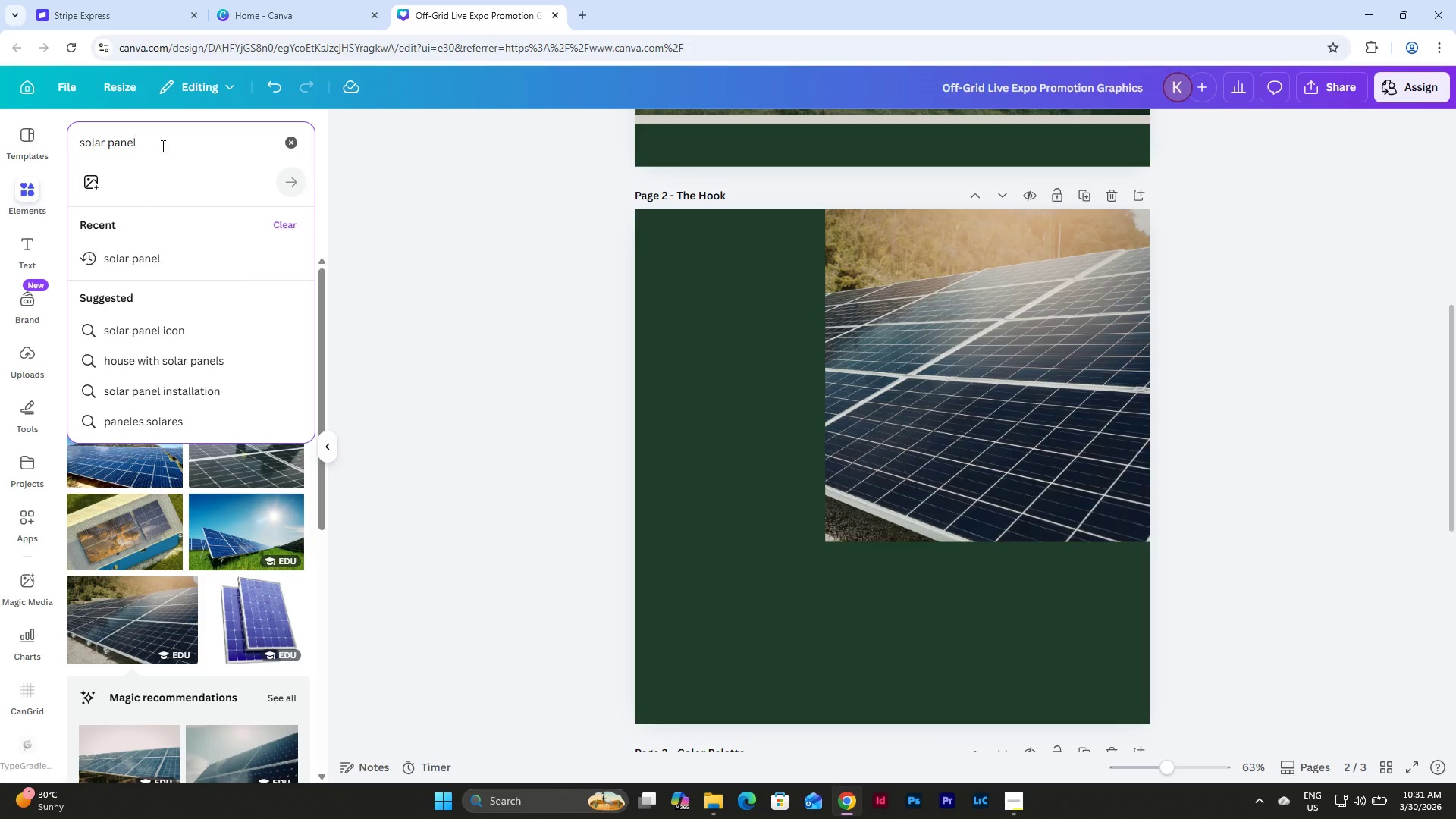 
left_click([162, 146])
 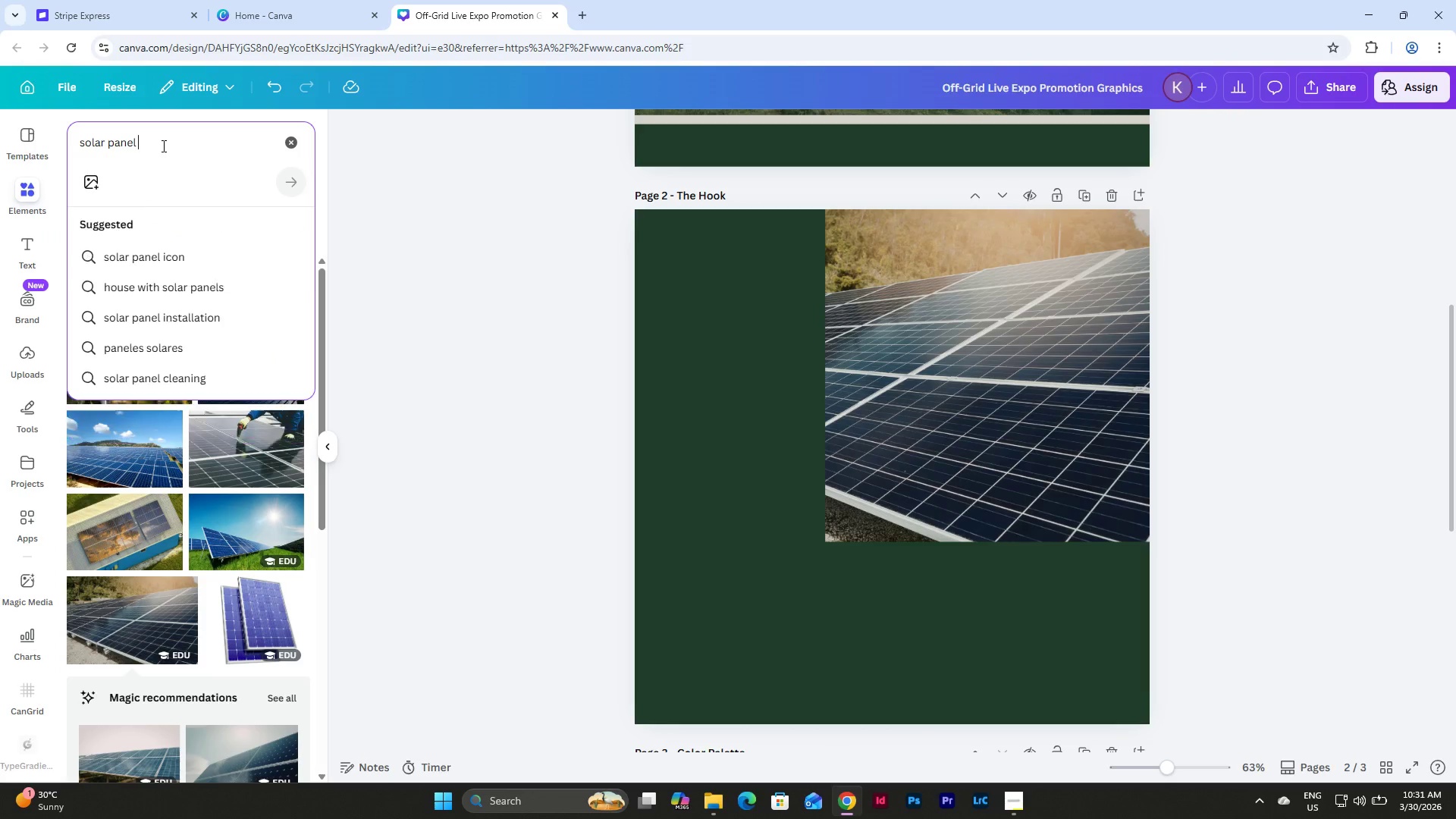 
type( batter)
 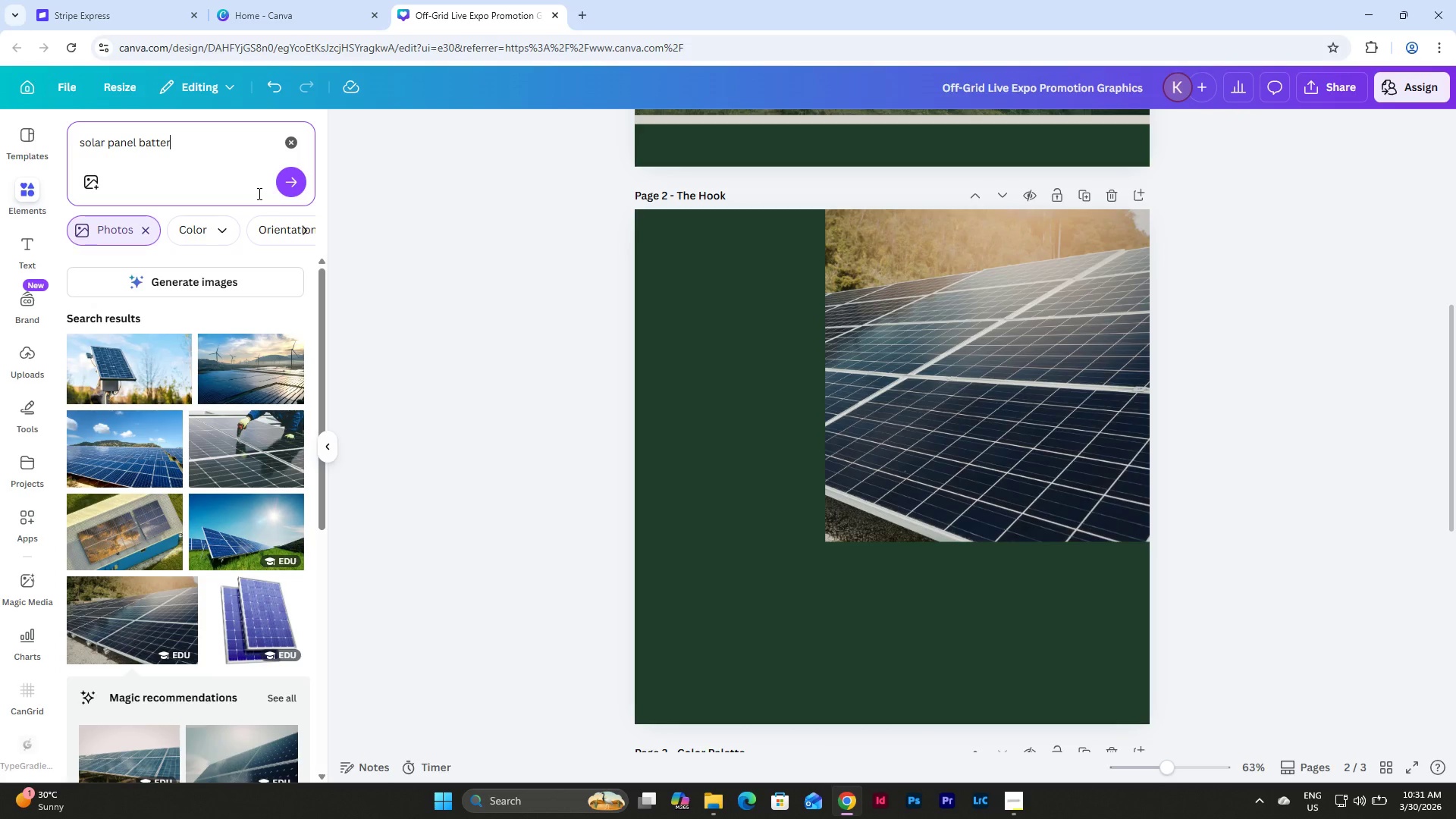 
key(Y)
 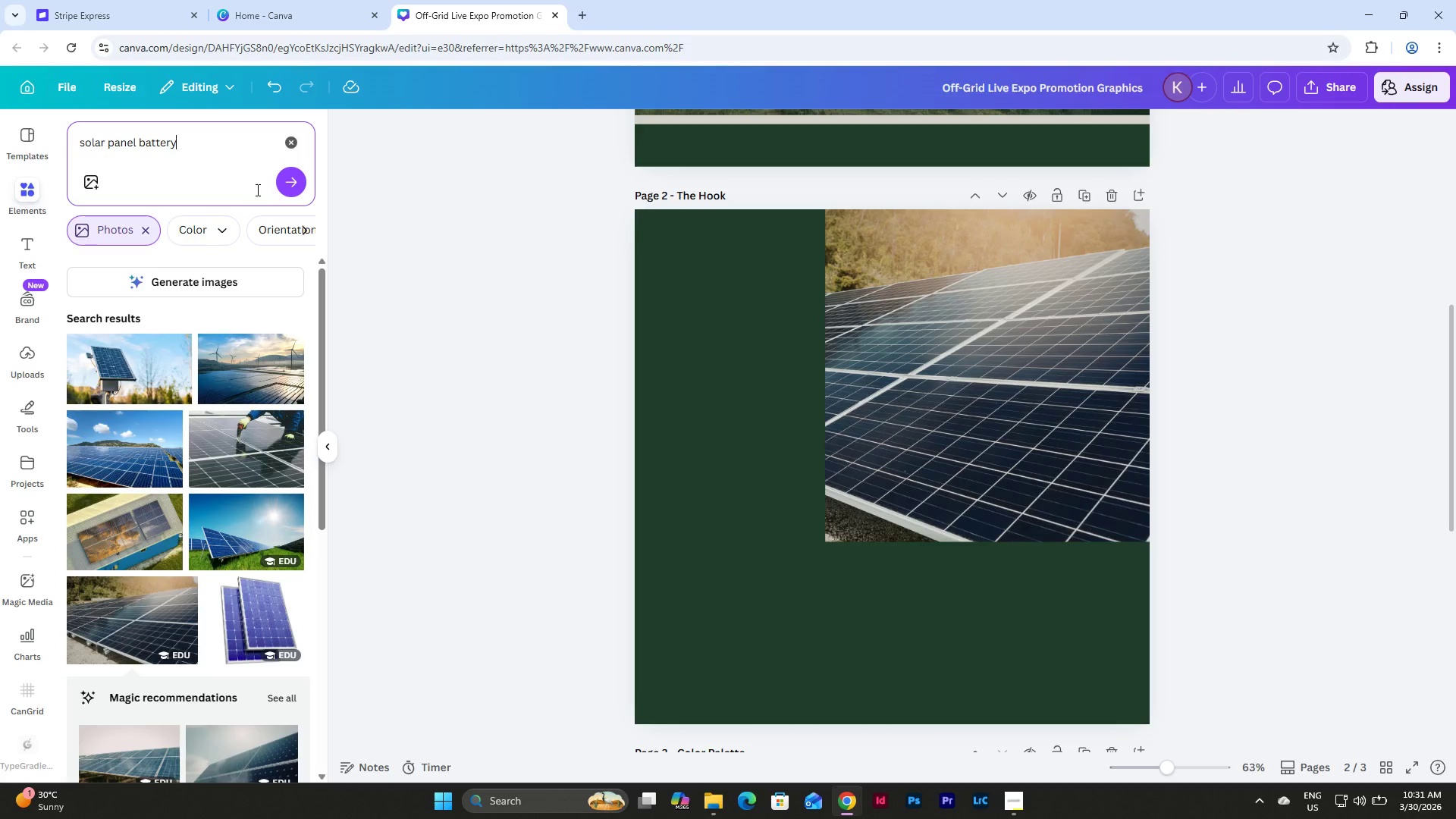 
key(Enter)
 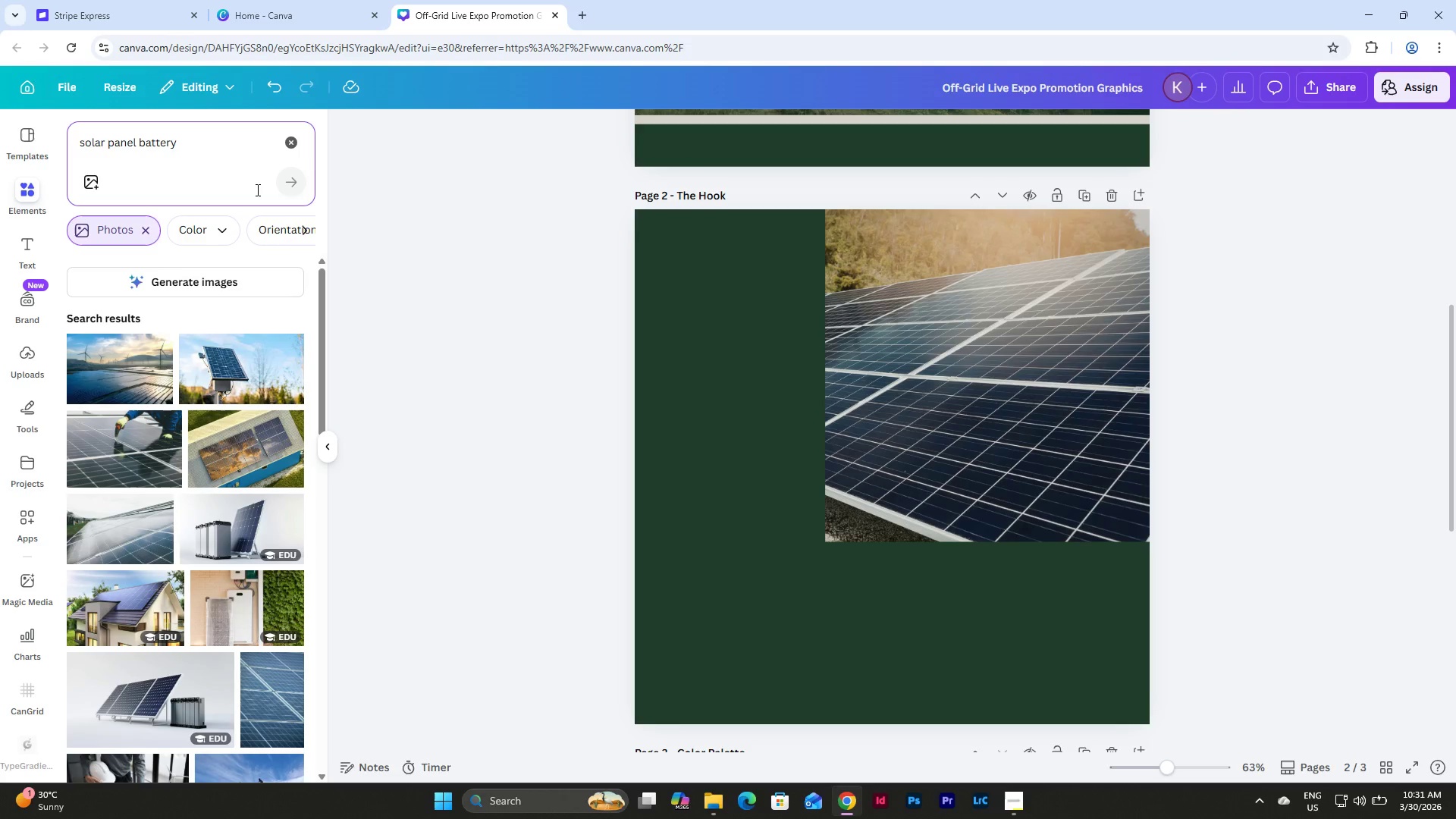 
scroll: coordinate [257, 293], scroll_direction: down, amount: 2.0
 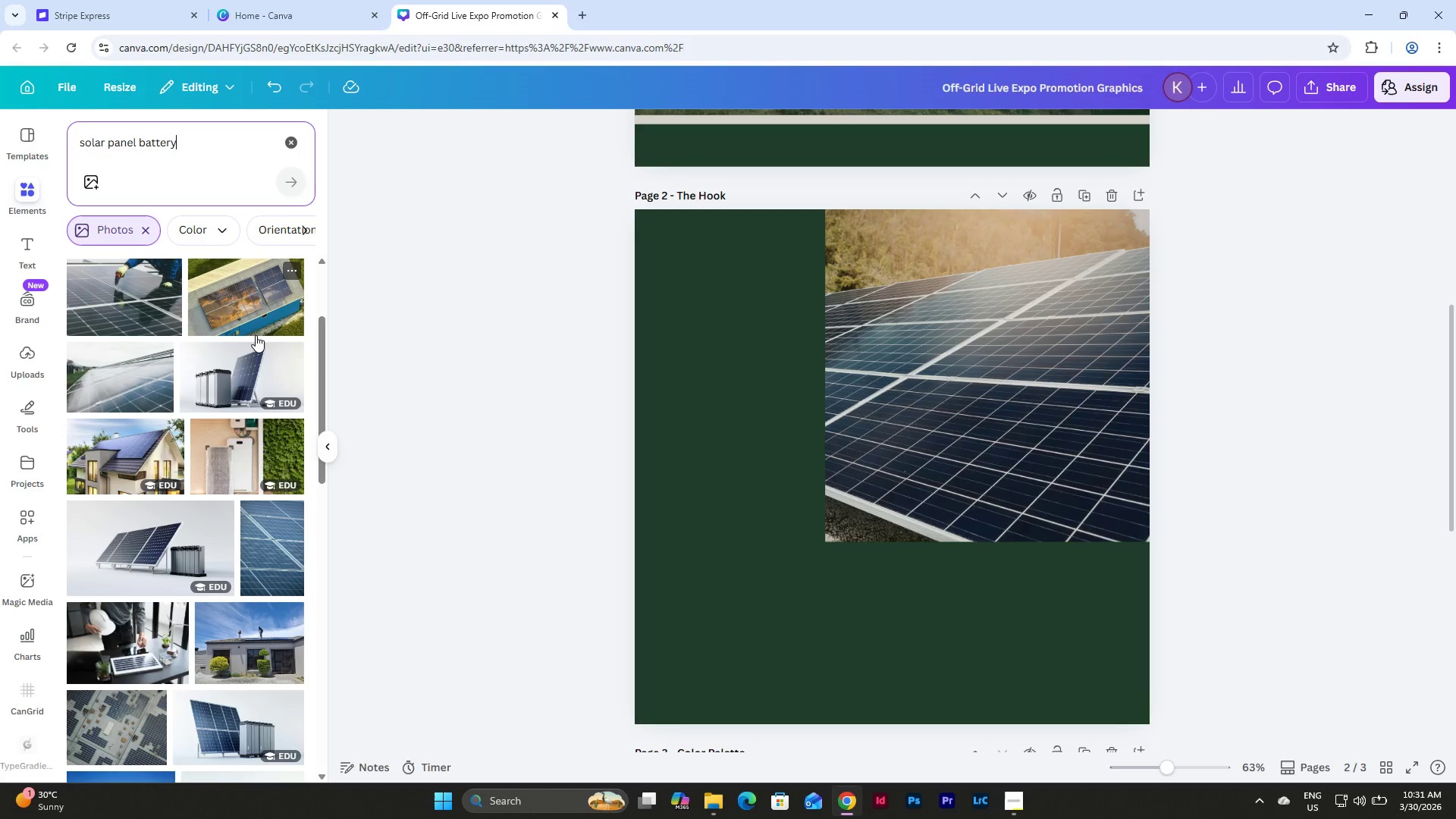 
left_click_drag(start_coordinate=[243, 368], to_coordinate=[964, 388])
 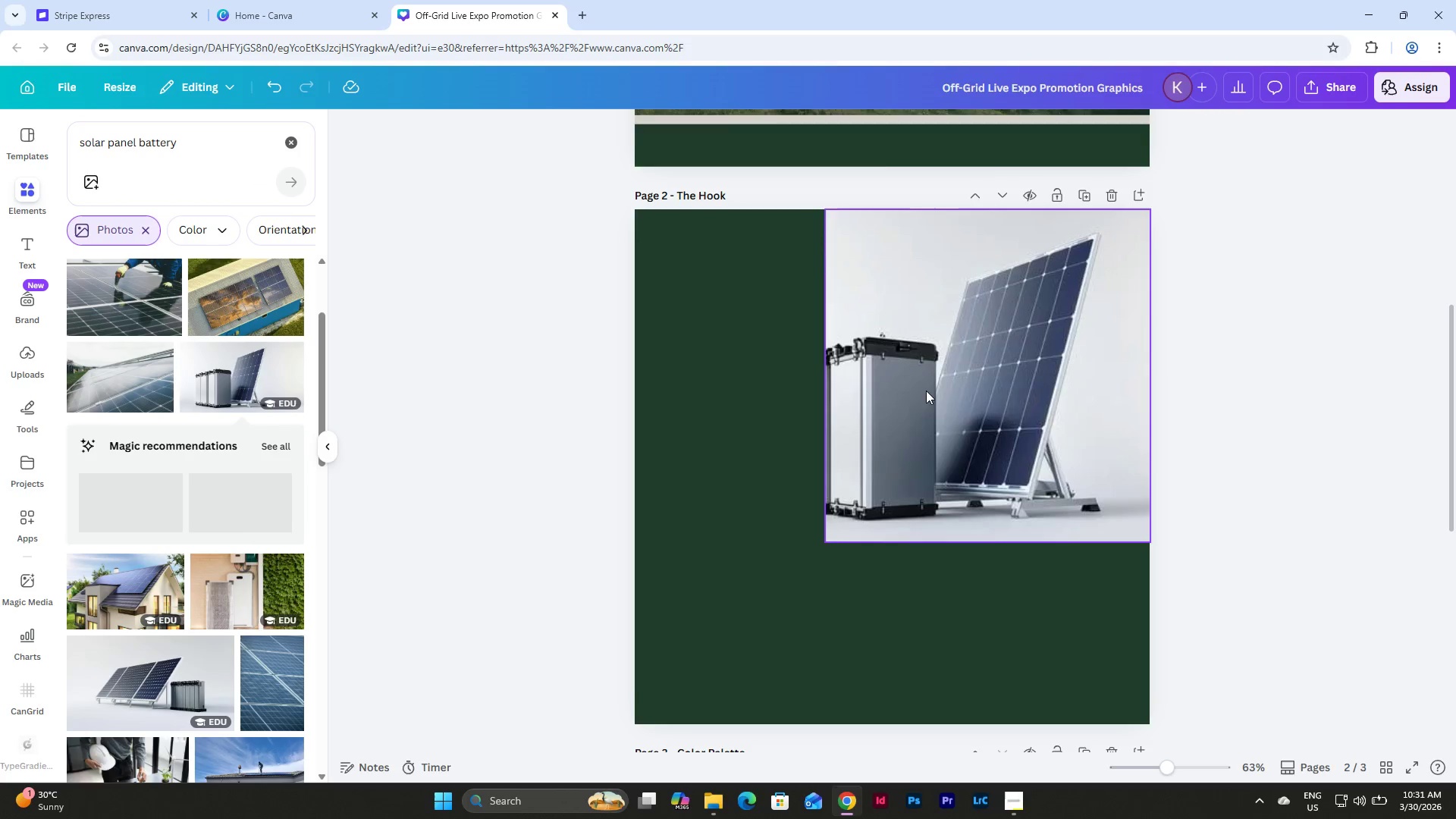 
double_click([926, 391])
 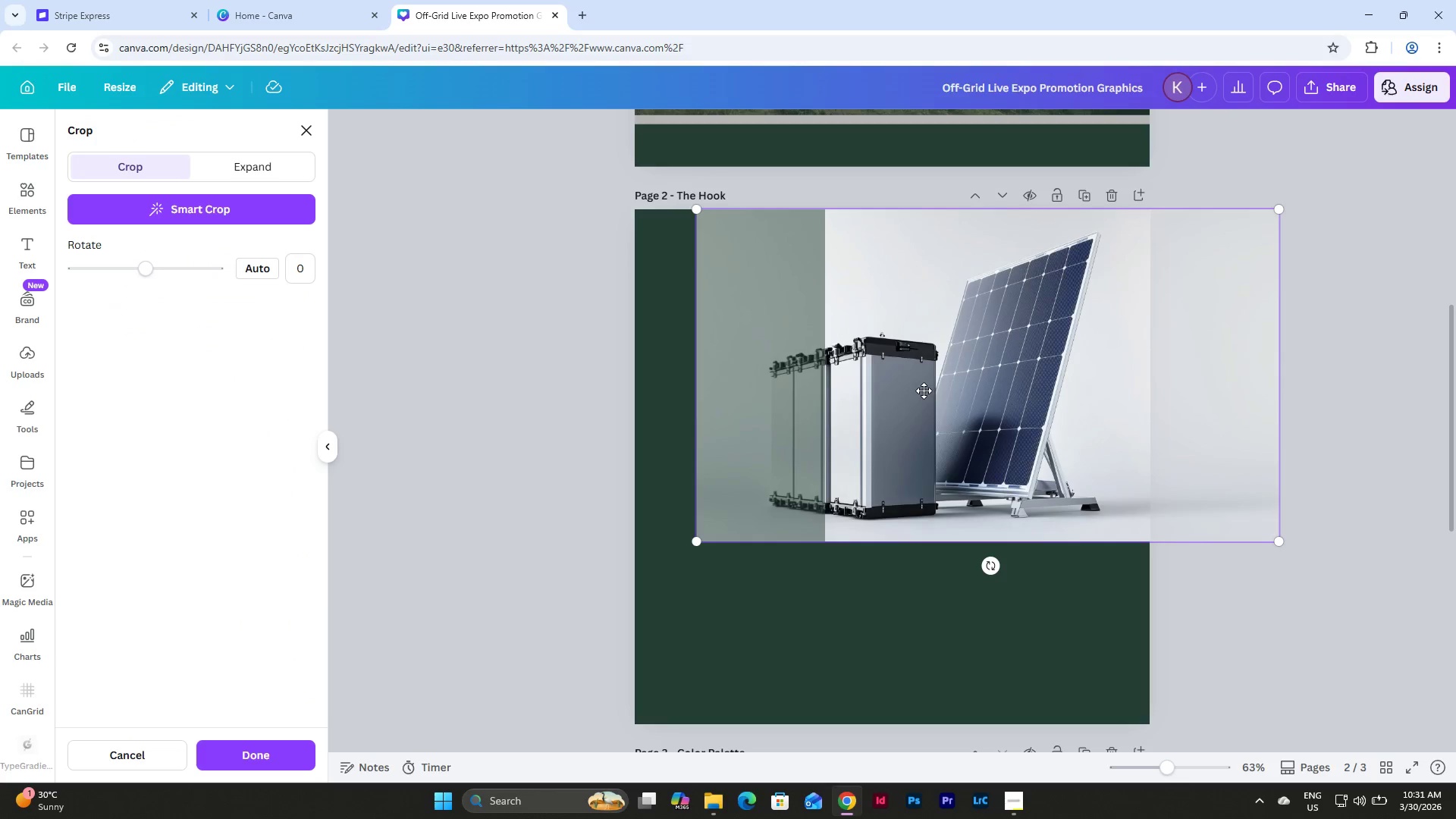 
left_click_drag(start_coordinate=[924, 391], to_coordinate=[972, 392])
 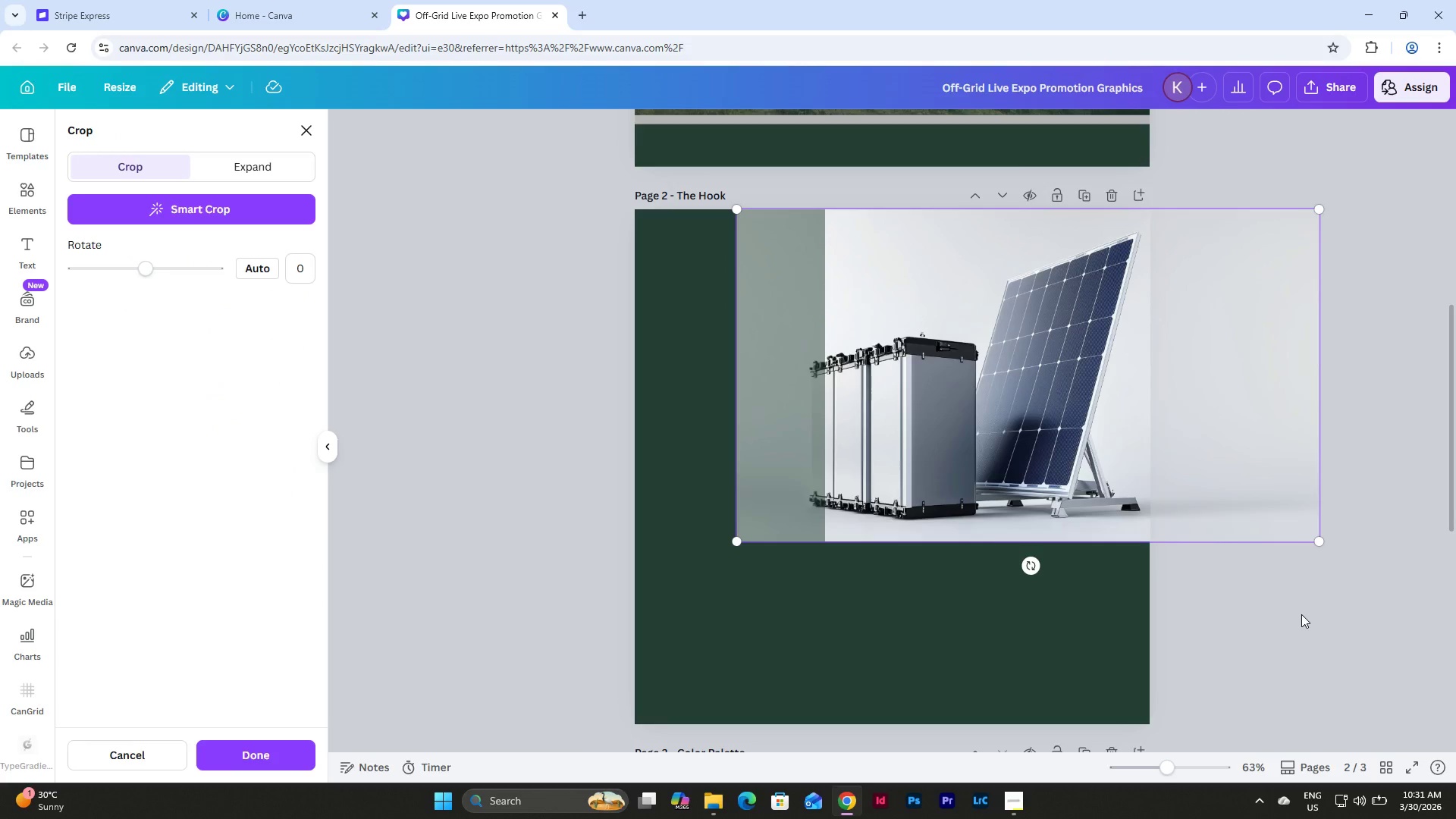 
left_click([1301, 614])
 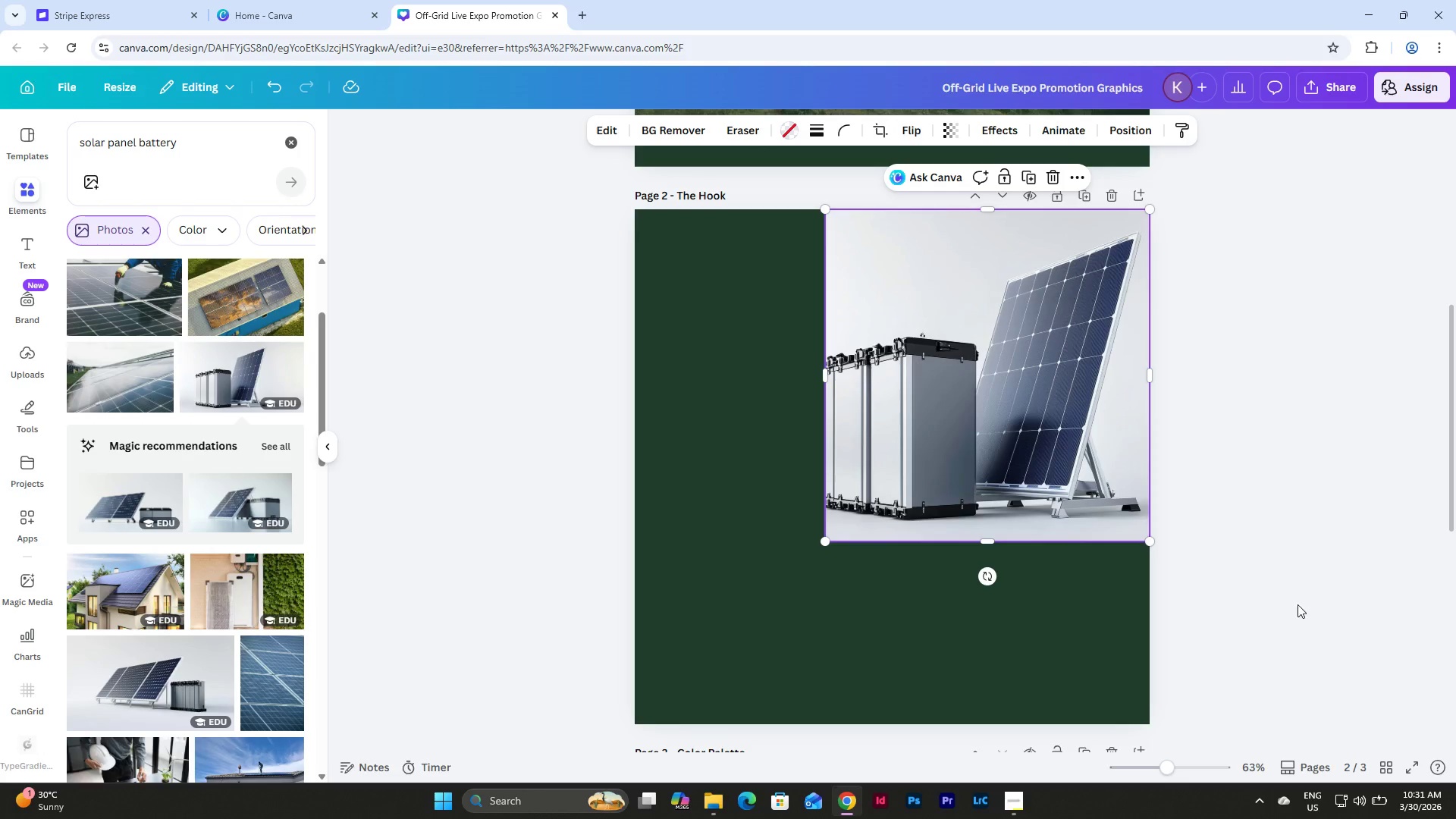 
left_click([1291, 595])
 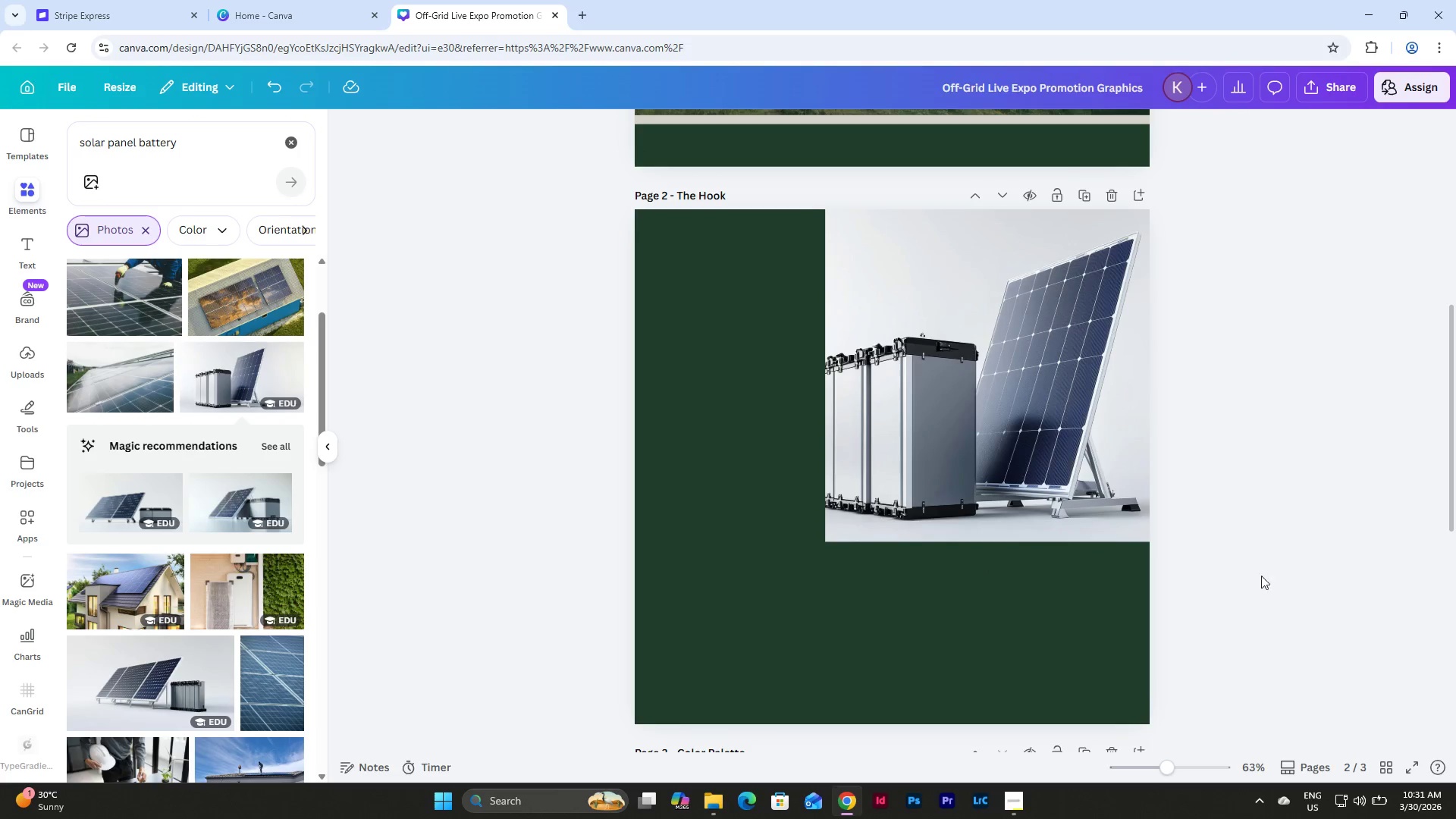 
left_click([1024, 407])
 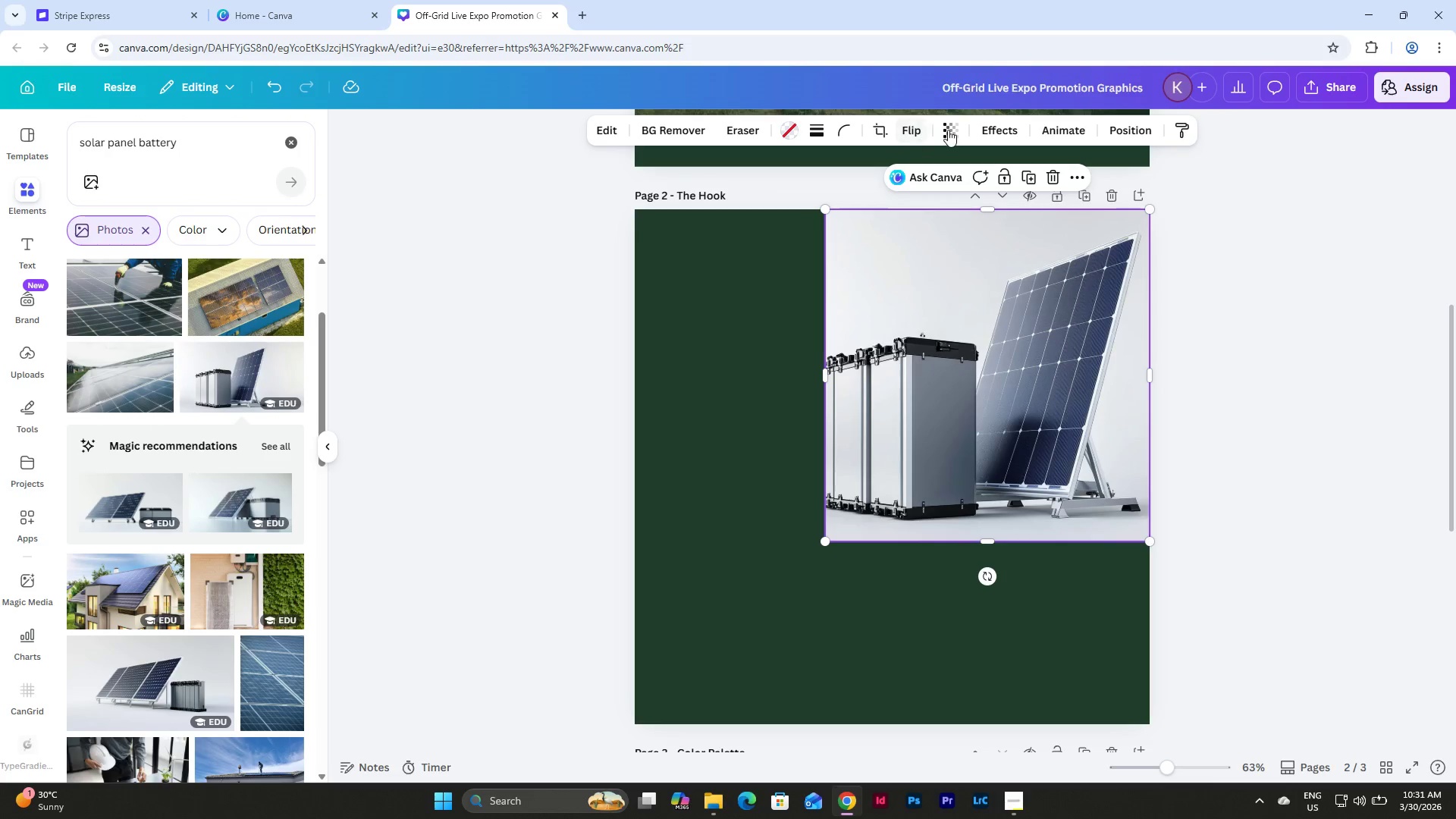 
left_click([949, 130])
 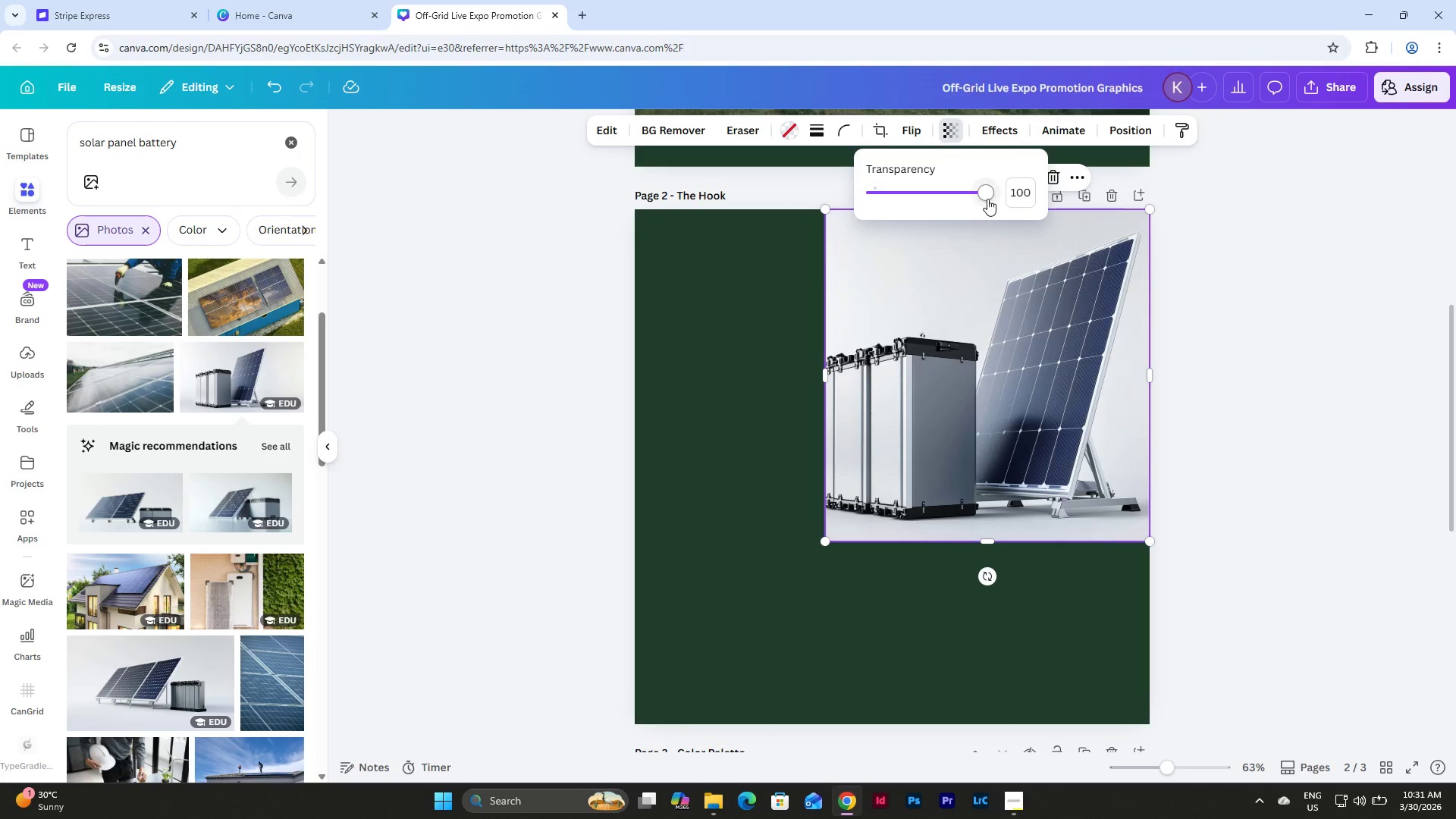 
left_click_drag(start_coordinate=[987, 199], to_coordinate=[970, 197])
 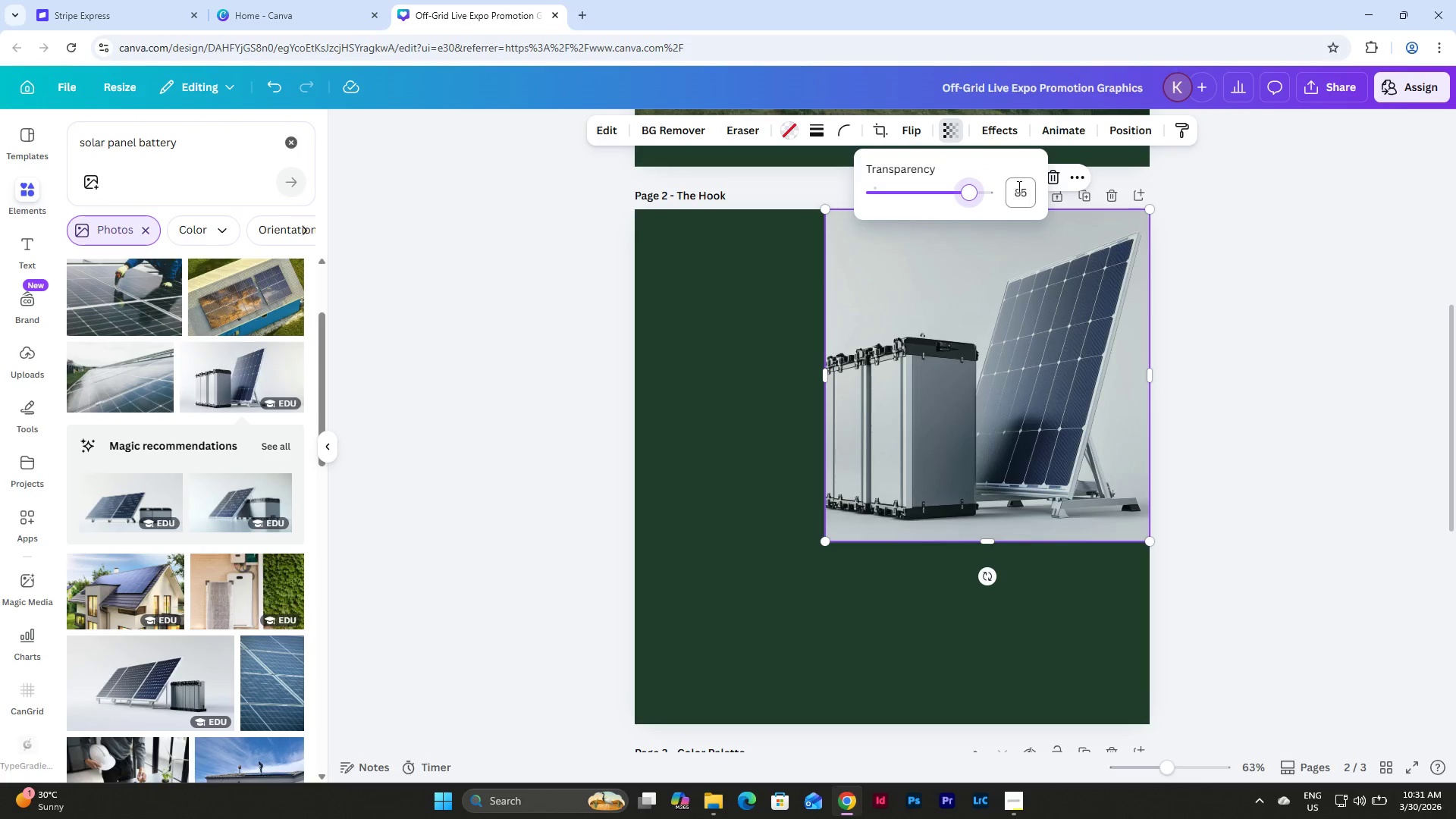 
left_click([1020, 186])
 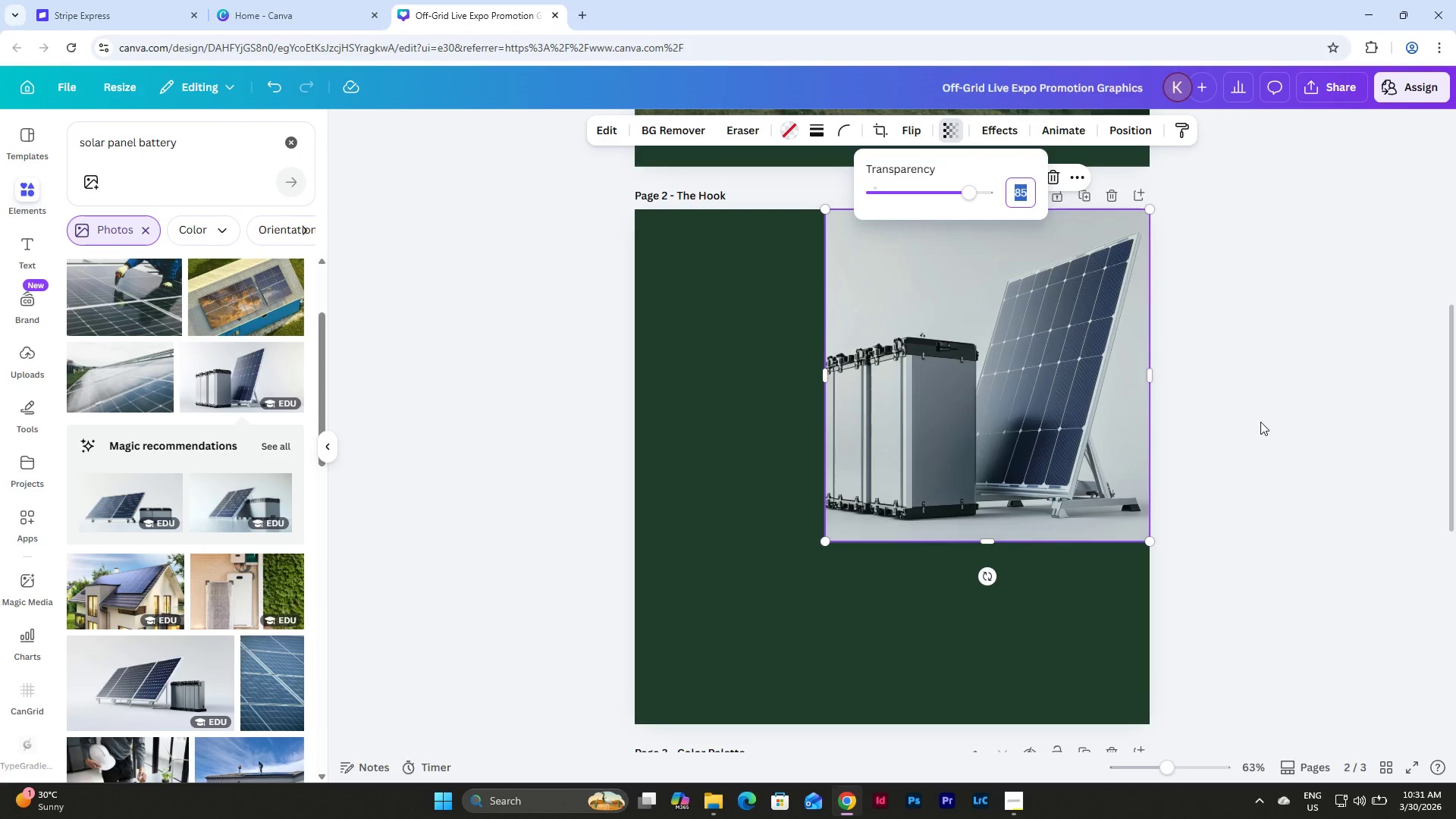 
double_click([1260, 422])
 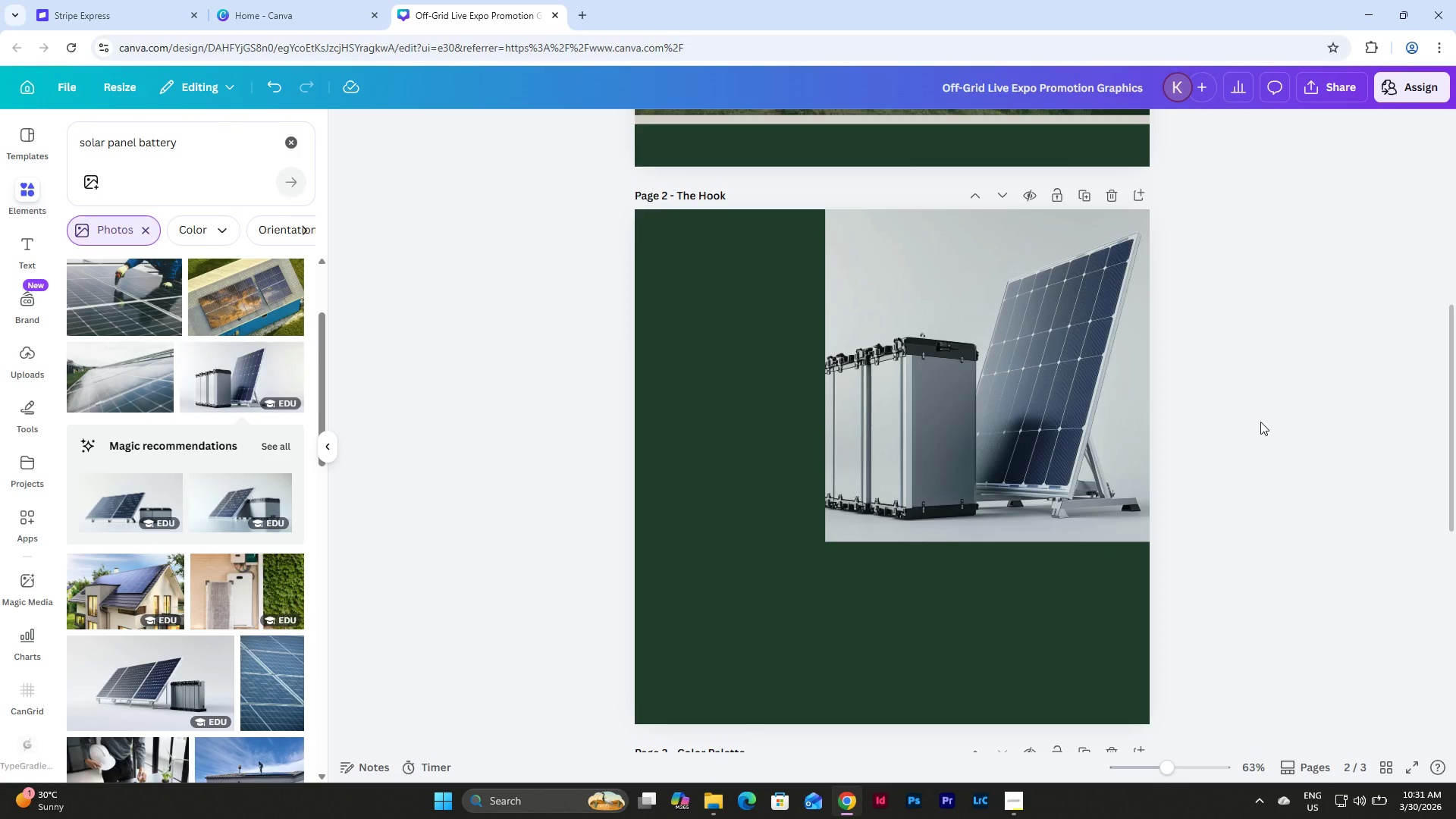 
scroll: coordinate [1258, 418], scroll_direction: up, amount: 6.0
 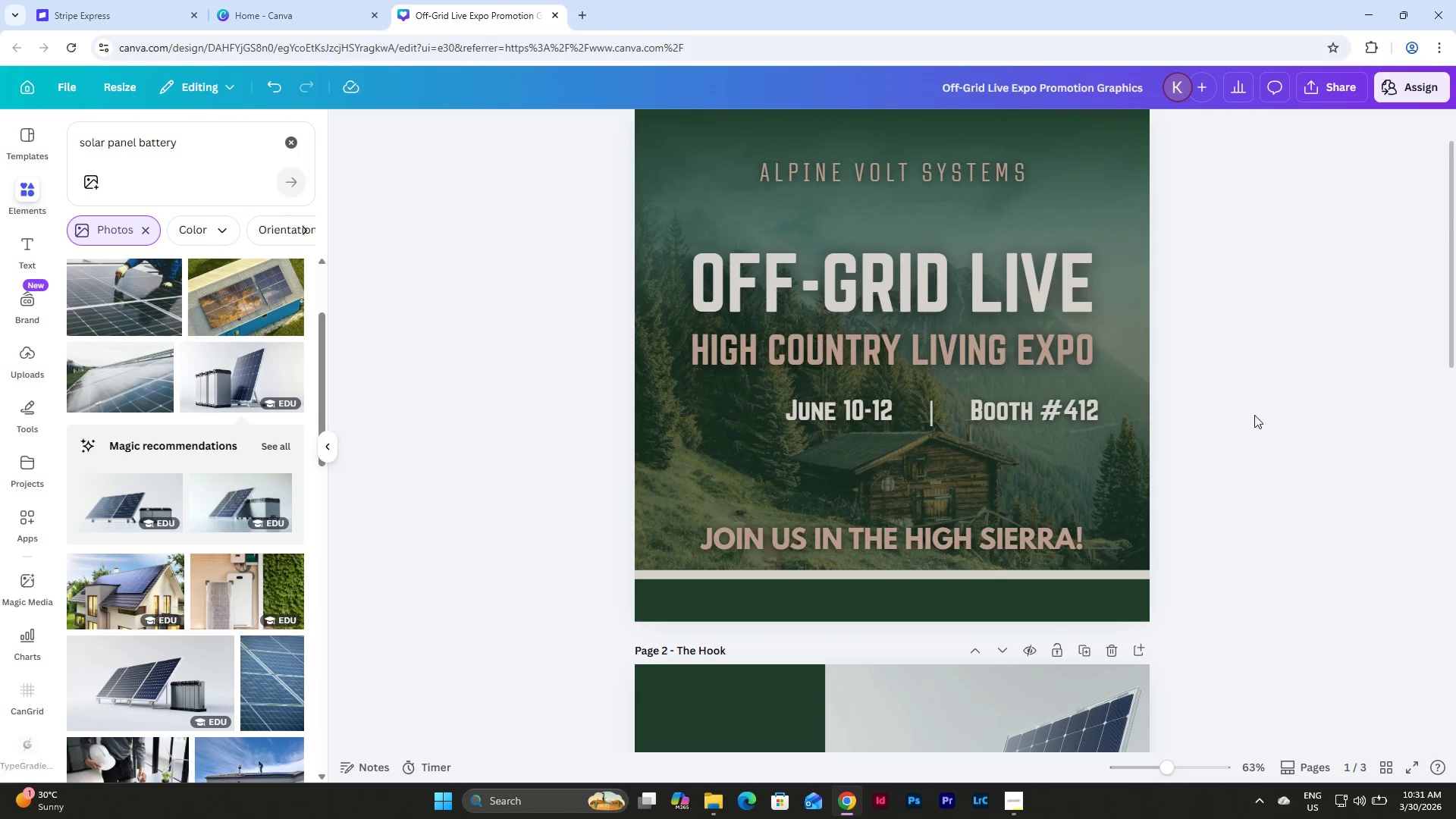 
scroll: coordinate [1254, 413], scroll_direction: down, amount: 2.0
 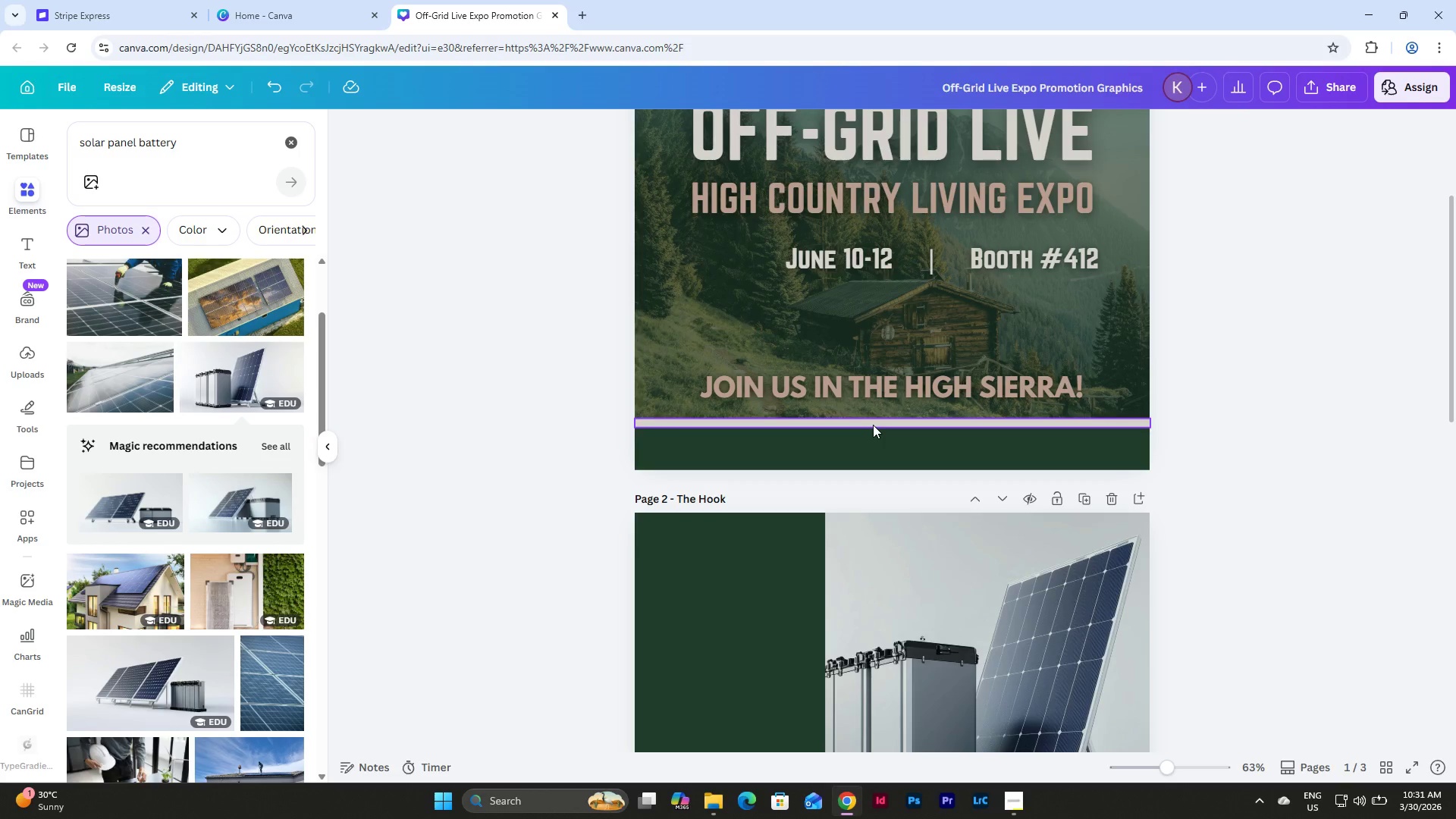 
left_click([874, 422])
 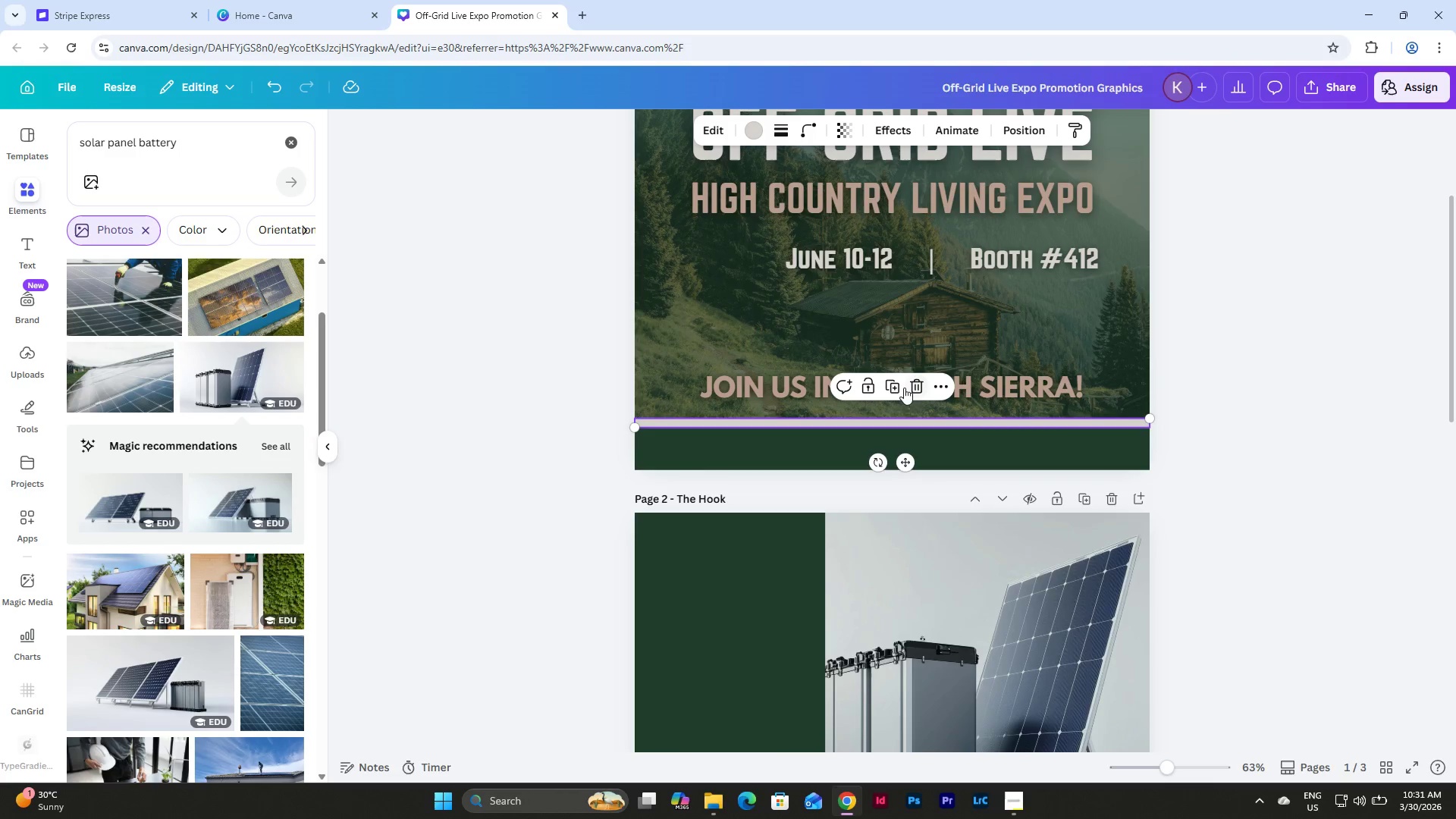 
left_click([894, 384])
 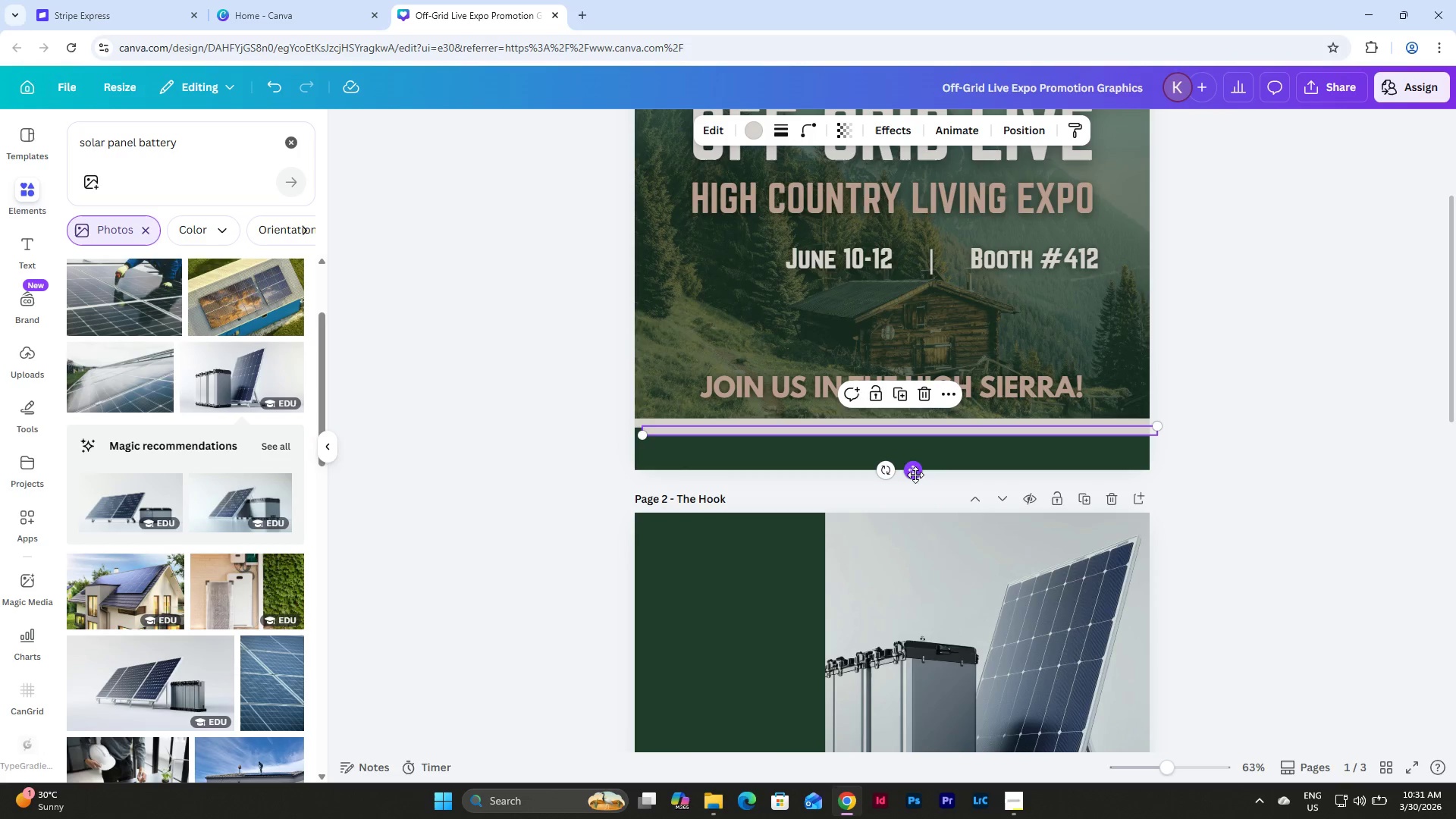 
left_click_drag(start_coordinate=[911, 472], to_coordinate=[878, 615])
 